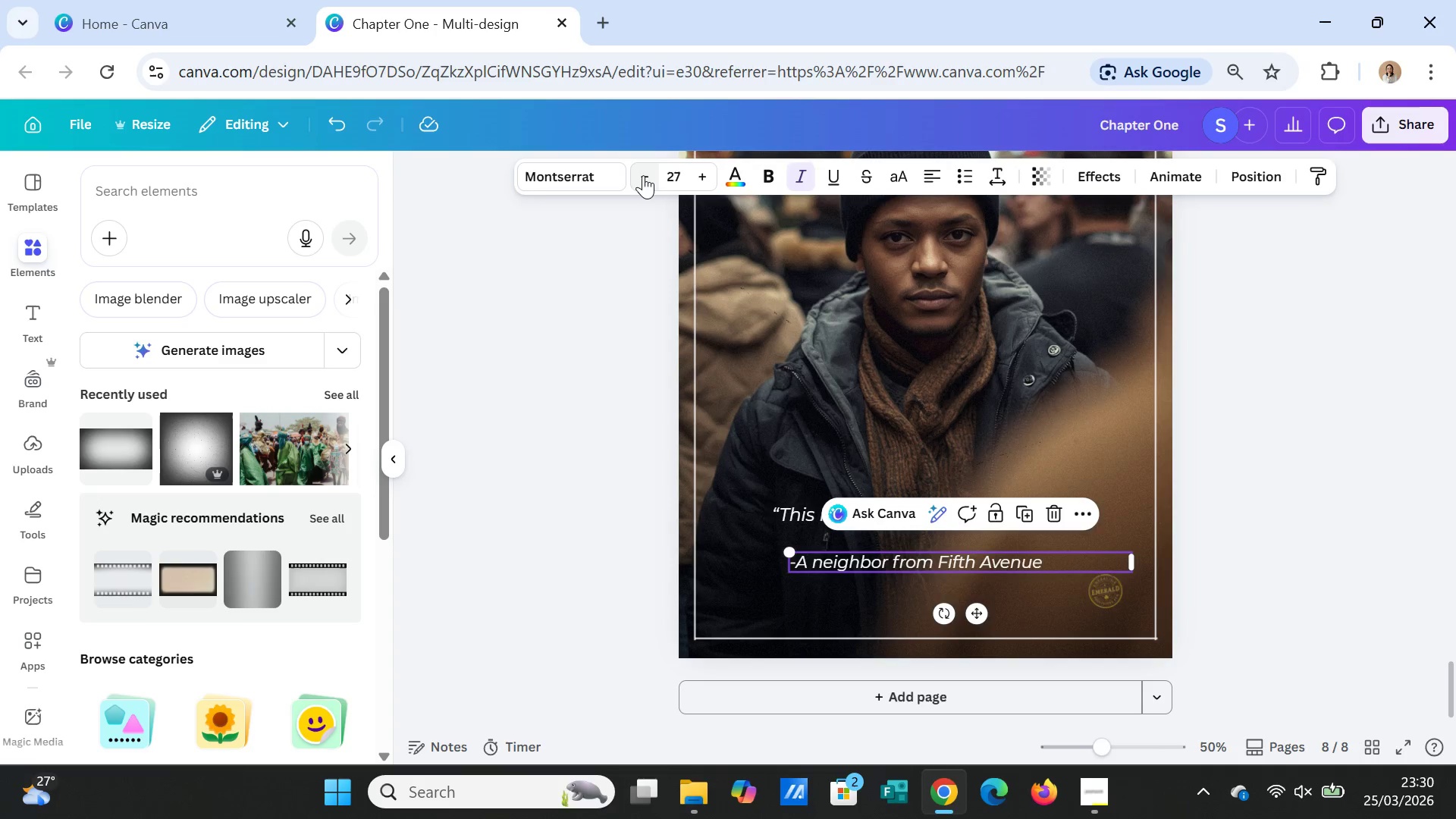 
triple_click([643, 175])
 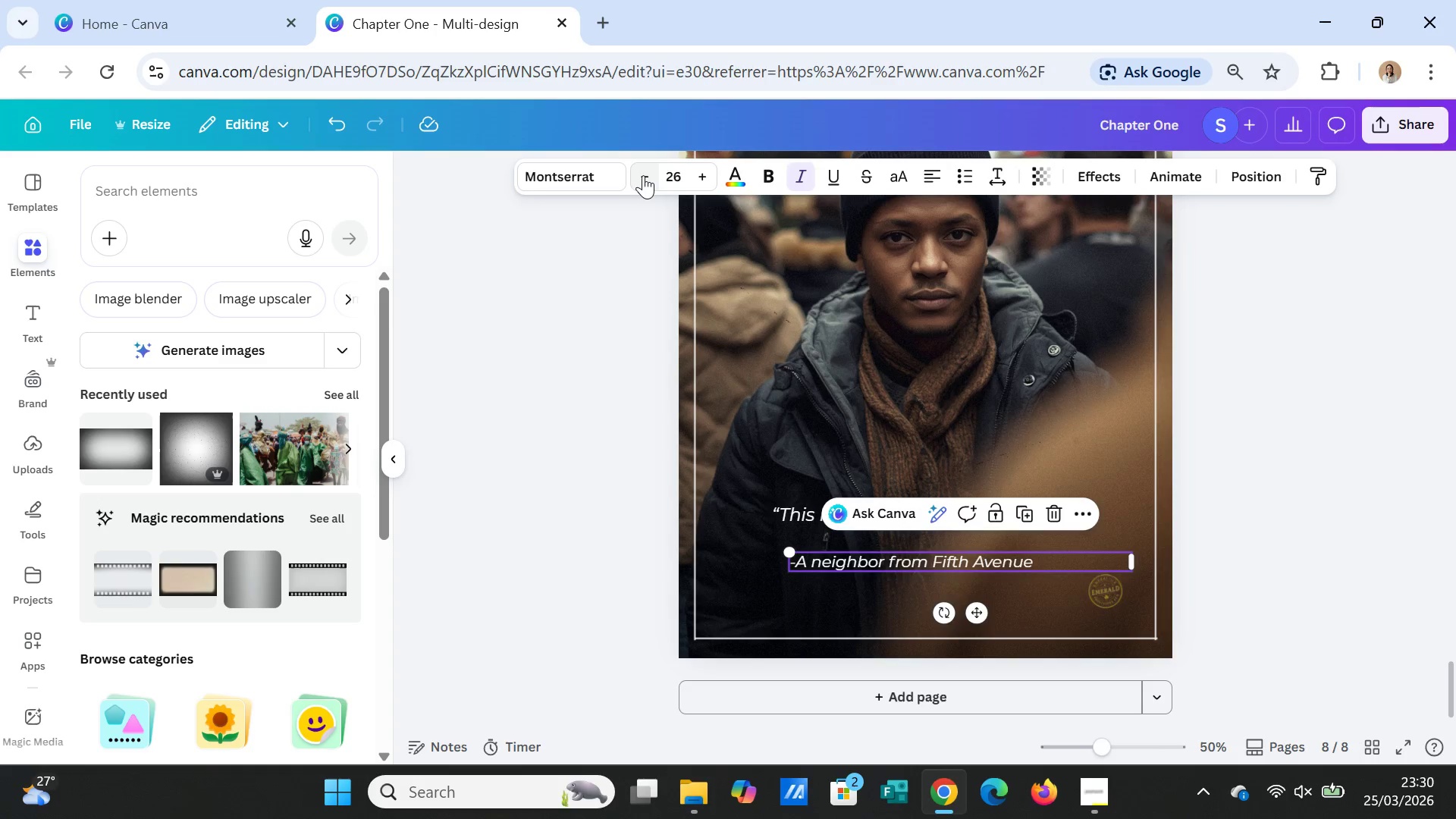 
triple_click([643, 175])
 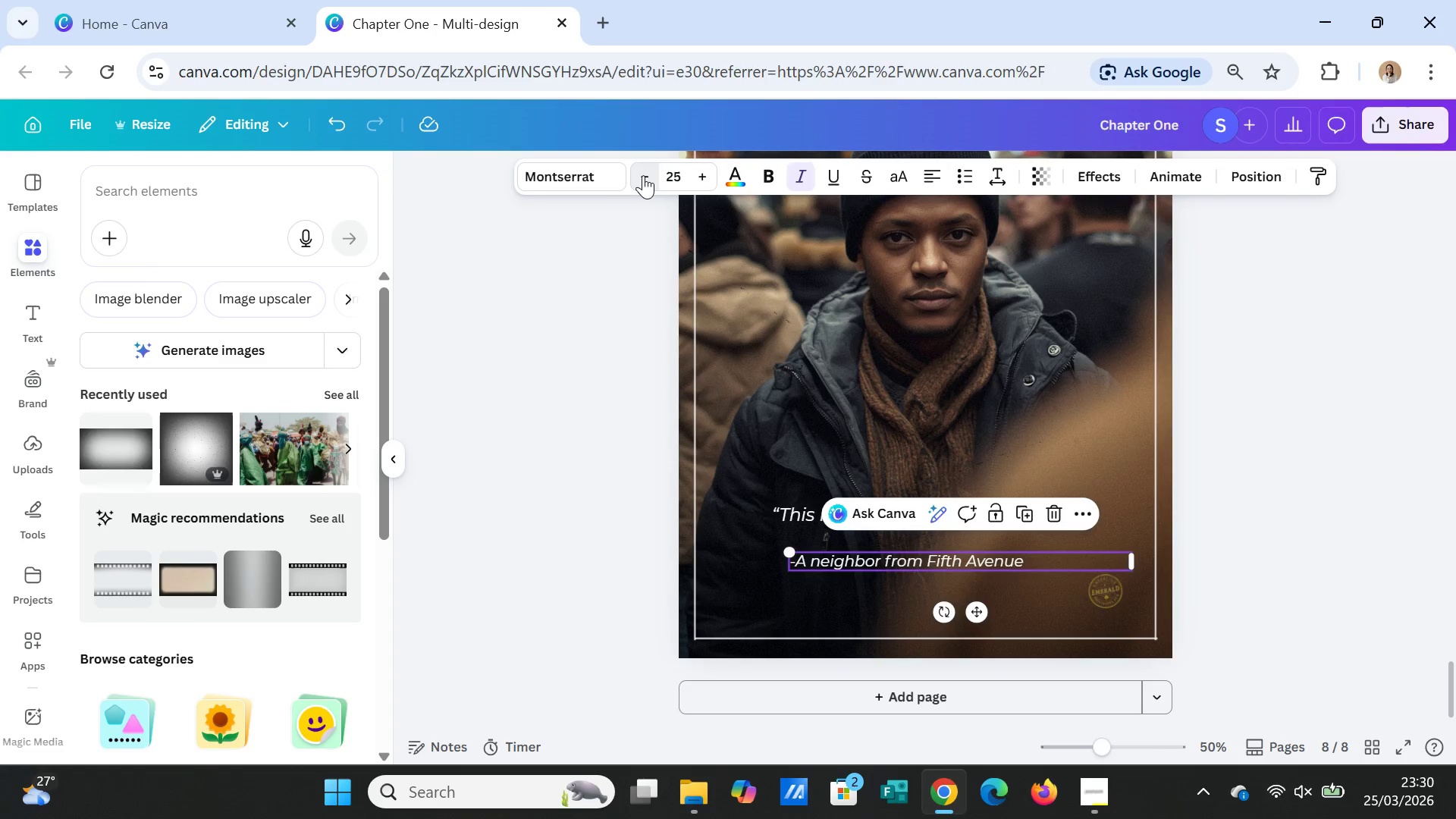 
triple_click([643, 175])
 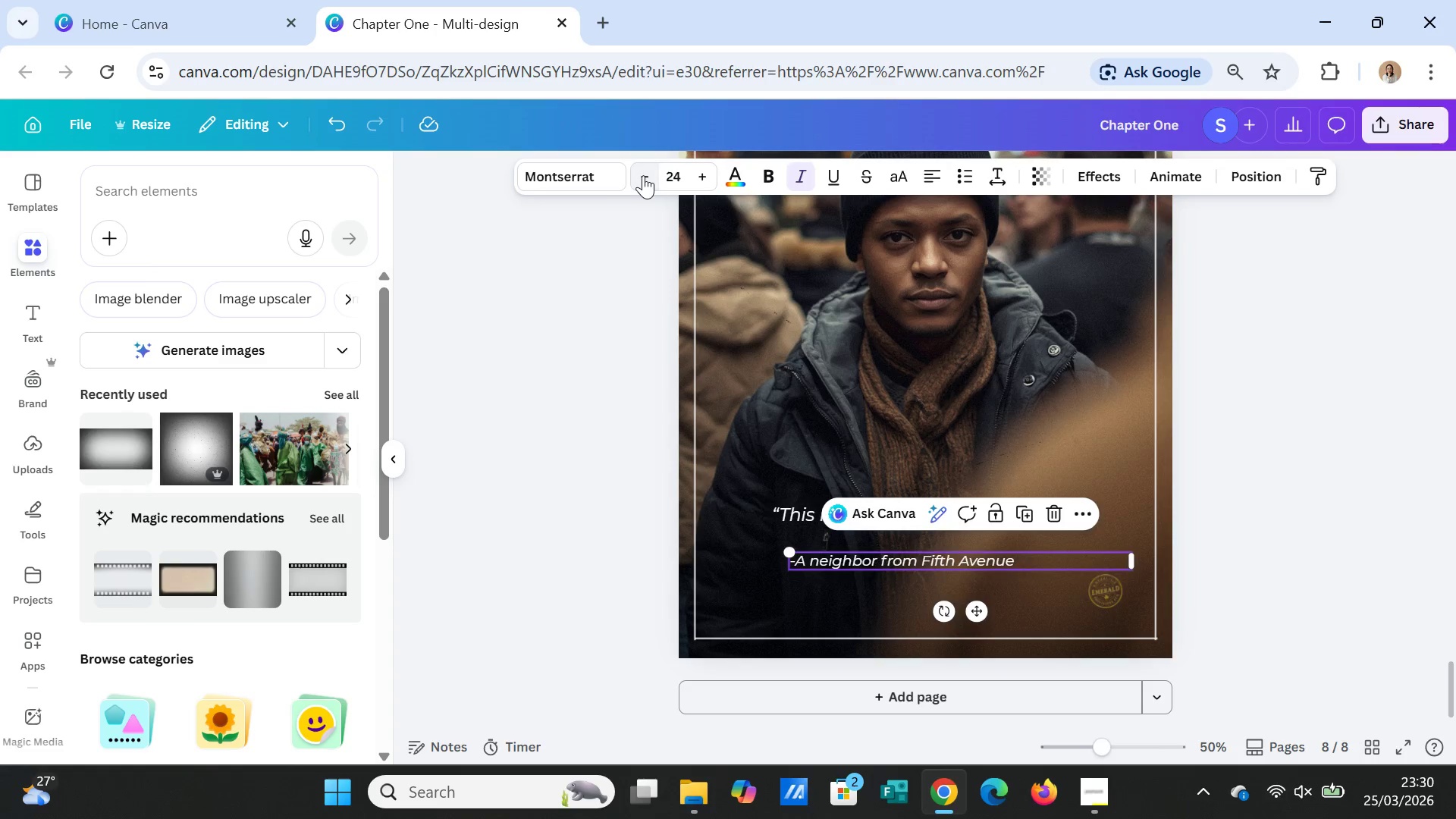 
triple_click([643, 175])
 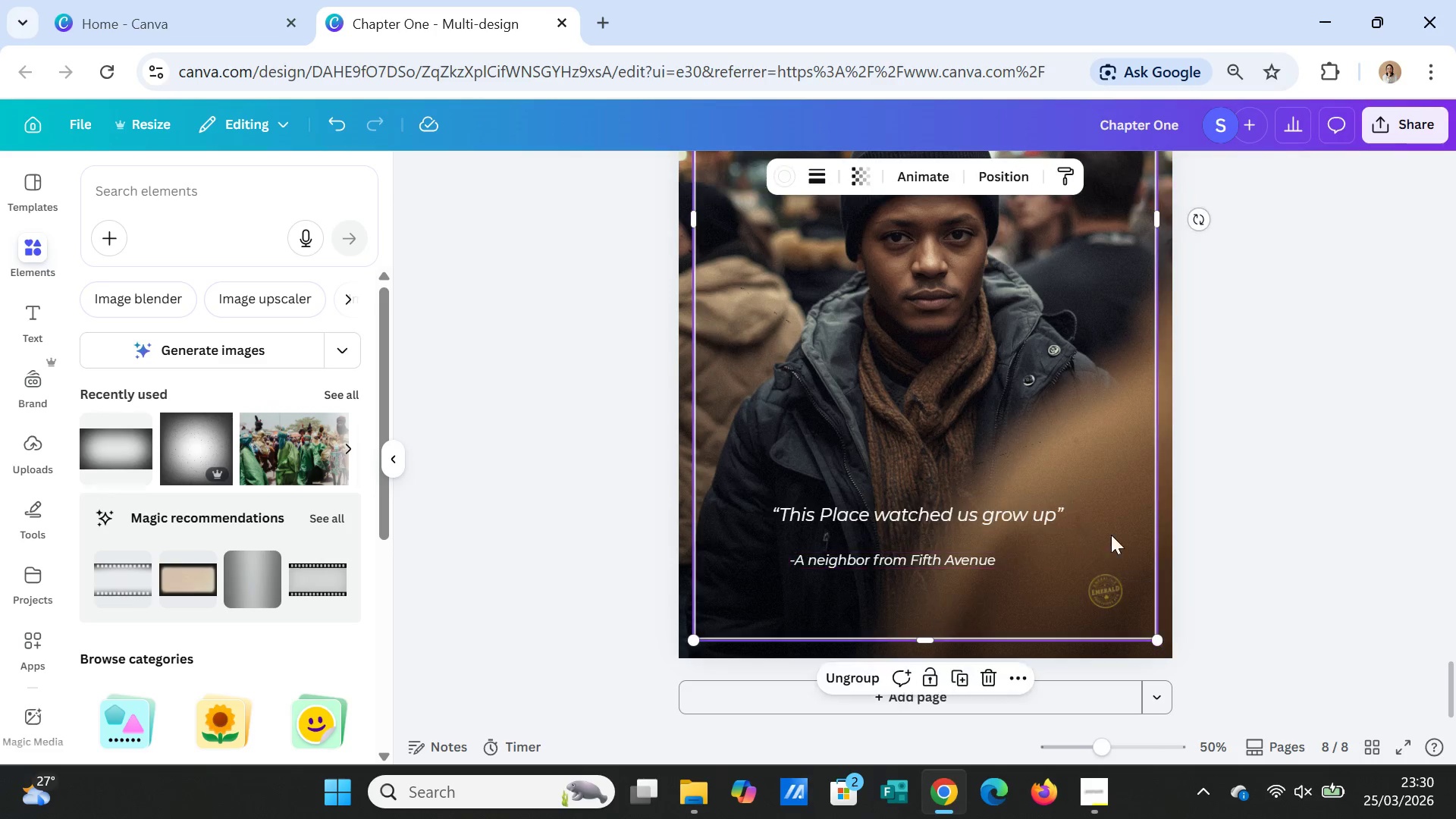 
left_click([1065, 558])
 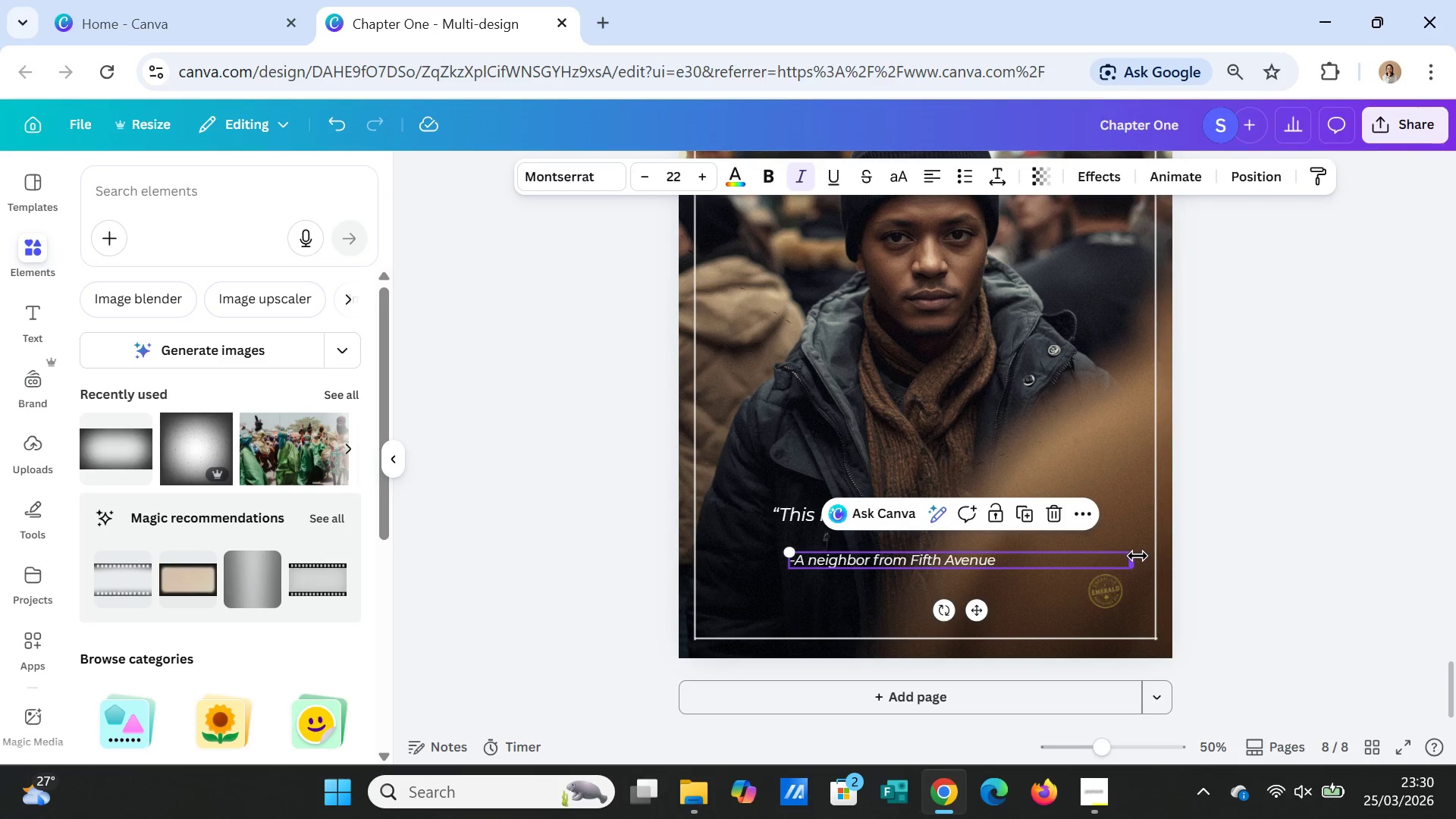 
left_click_drag(start_coordinate=[1137, 557], to_coordinate=[1008, 558])
 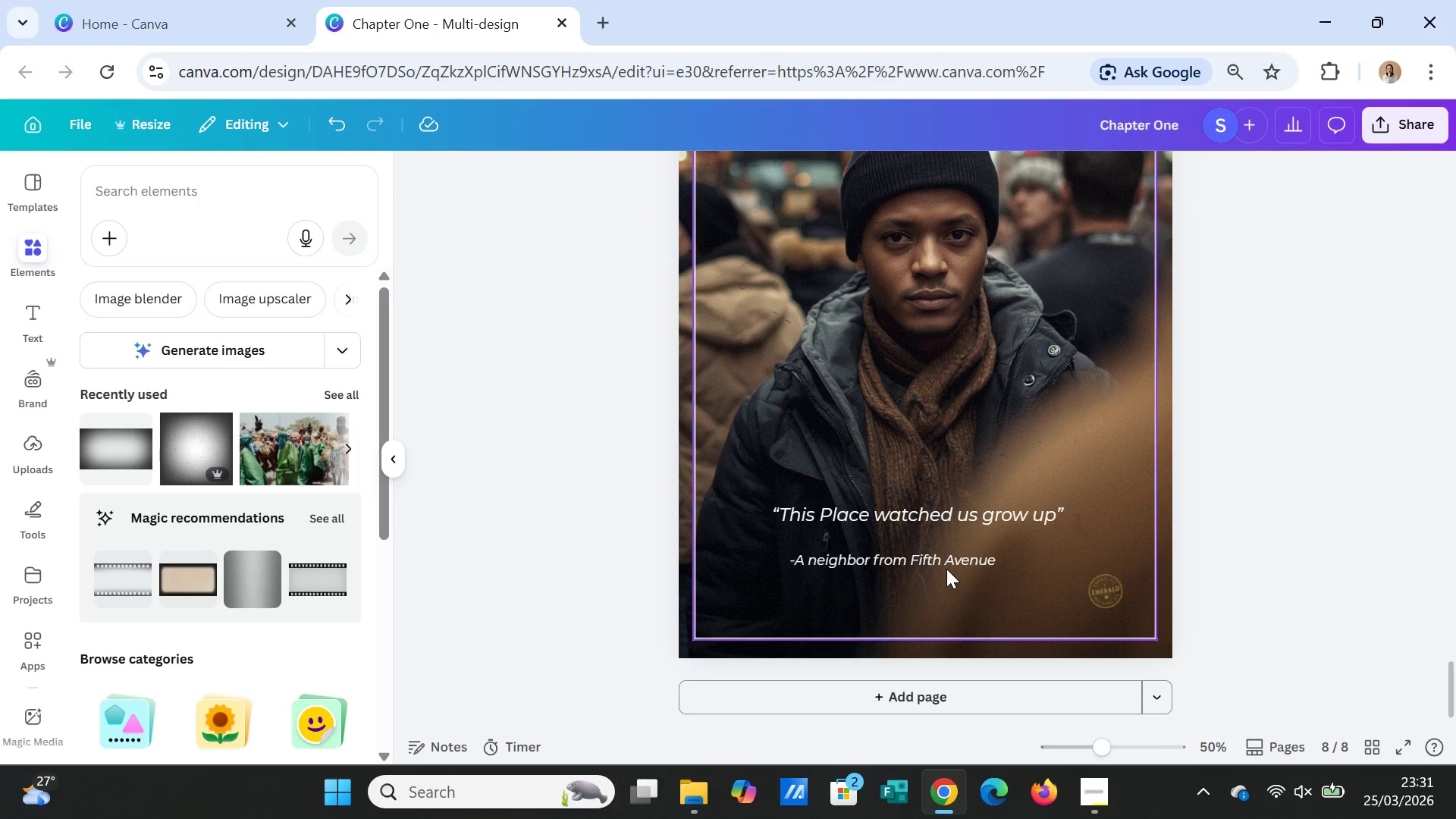 
left_click([946, 563])
 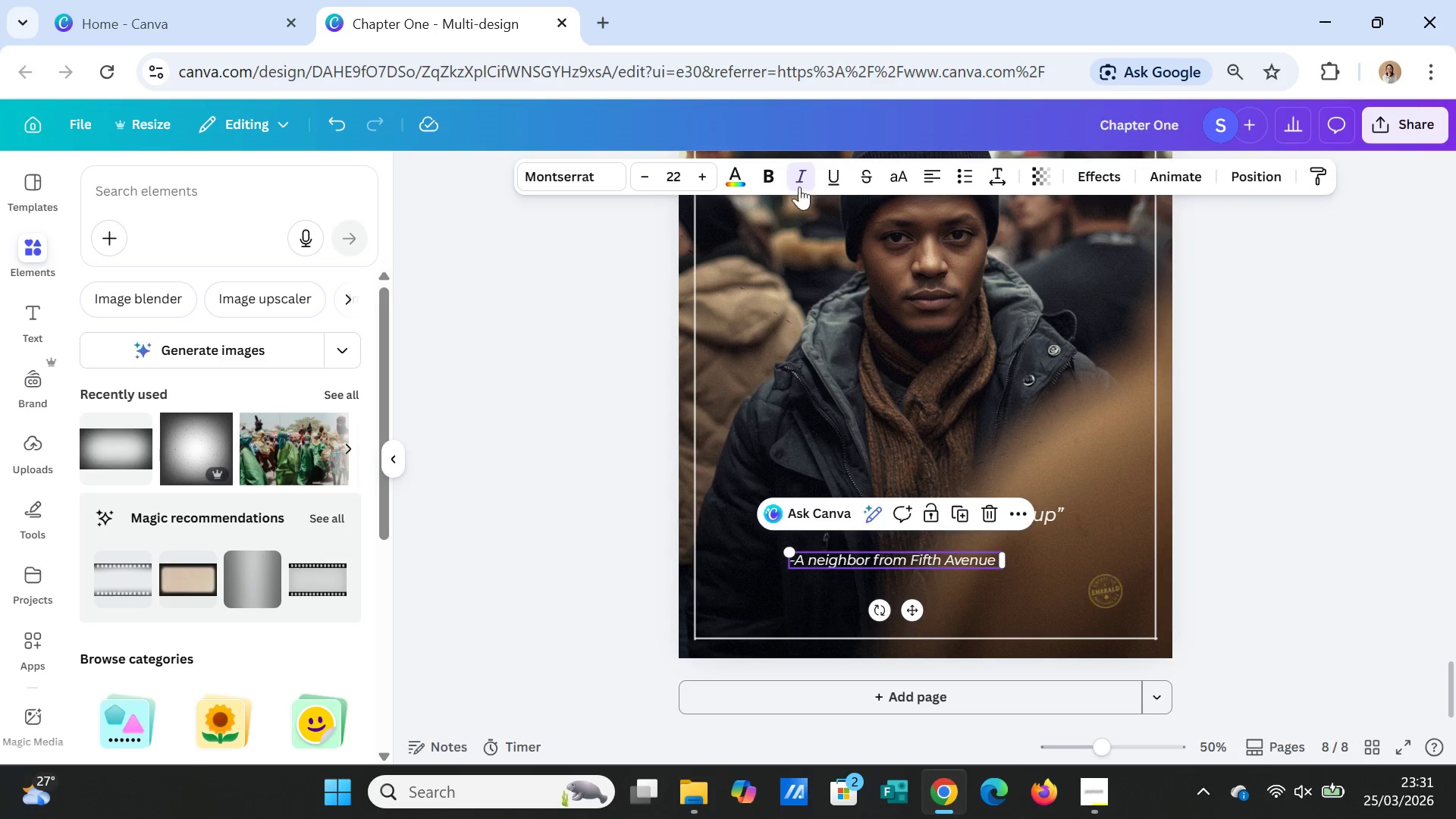 
left_click([807, 177])
 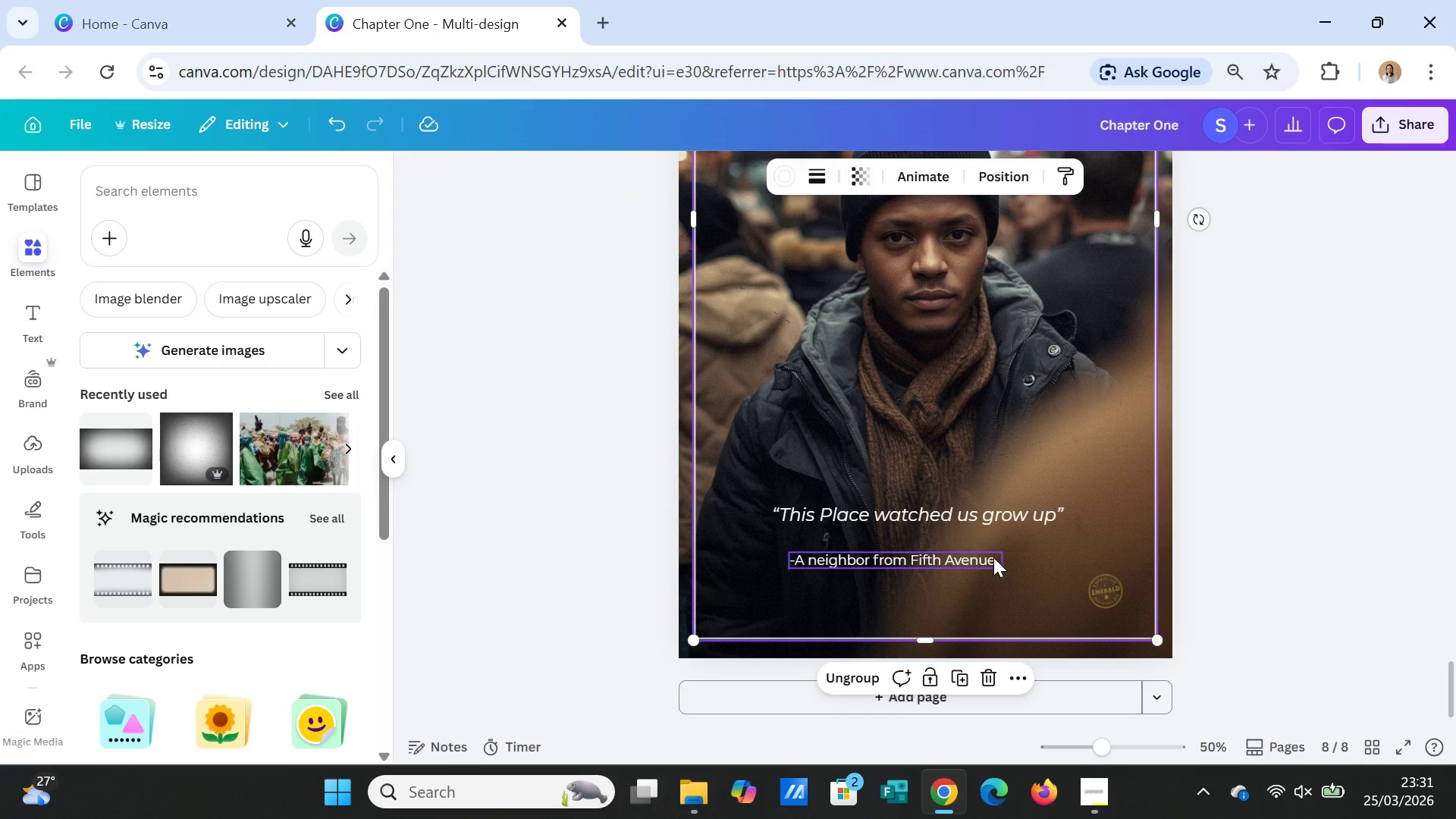 
left_click([984, 557])
 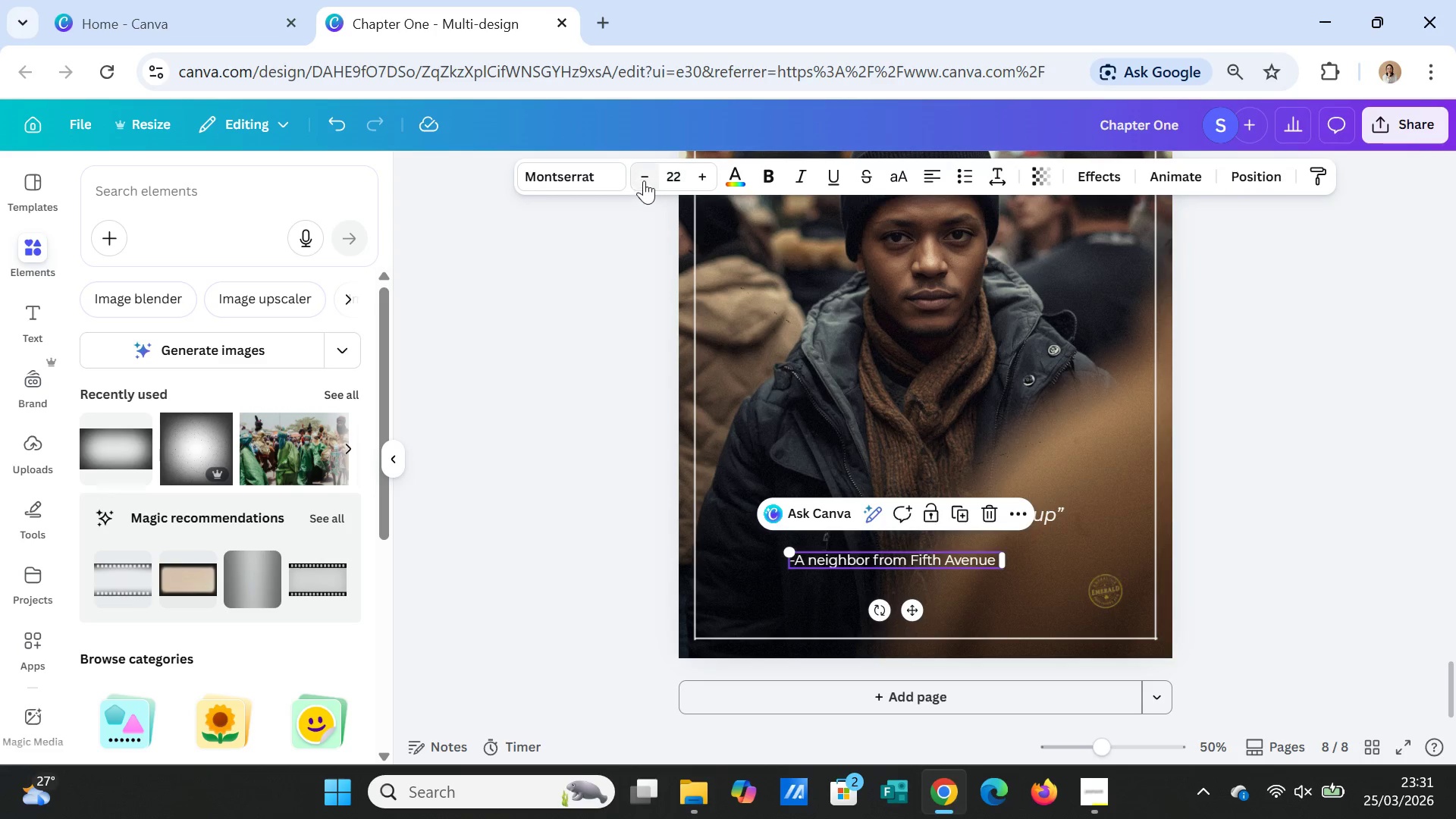 
double_click([644, 180])
 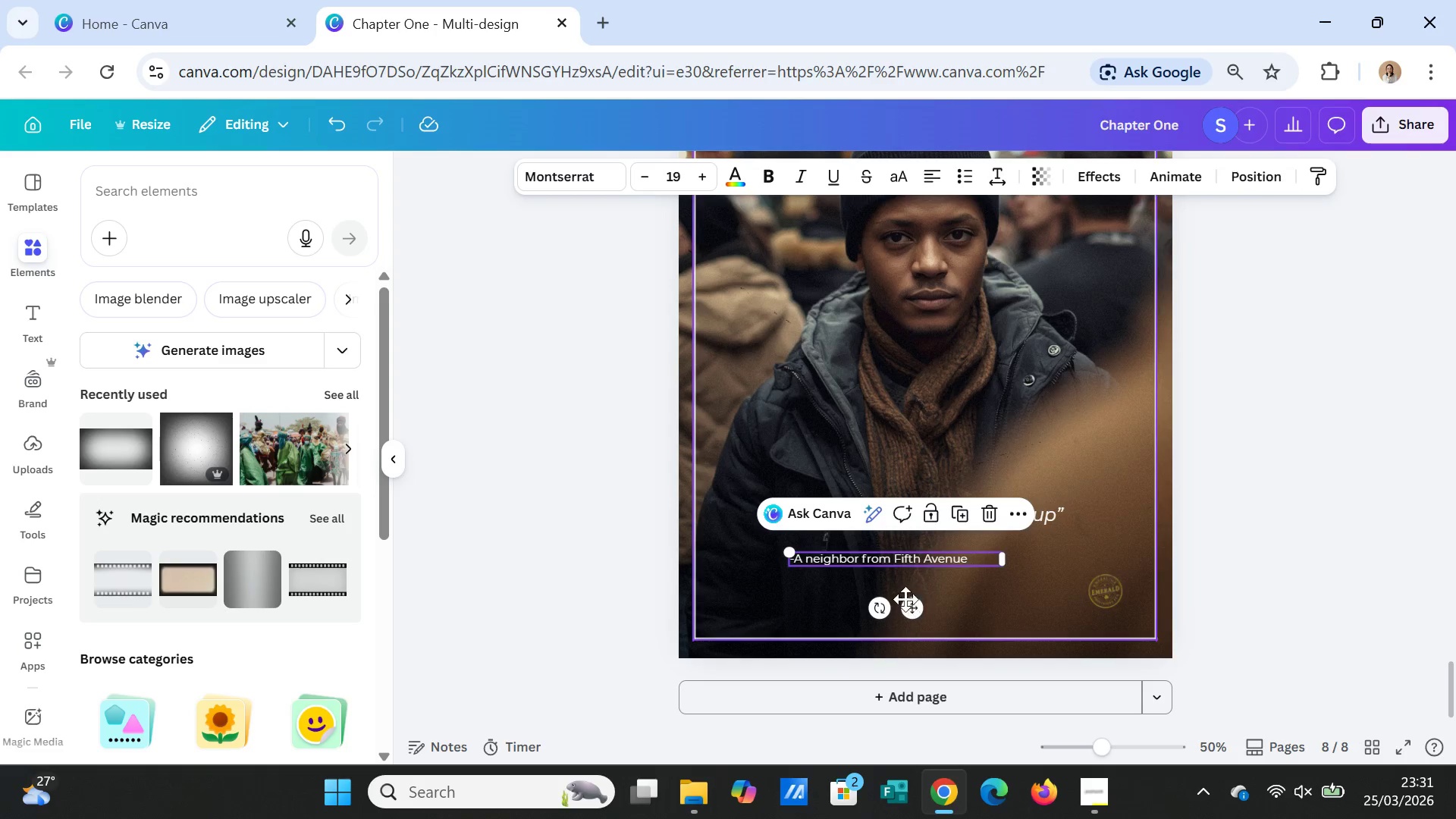 
left_click_drag(start_coordinate=[910, 607], to_coordinate=[968, 588])
 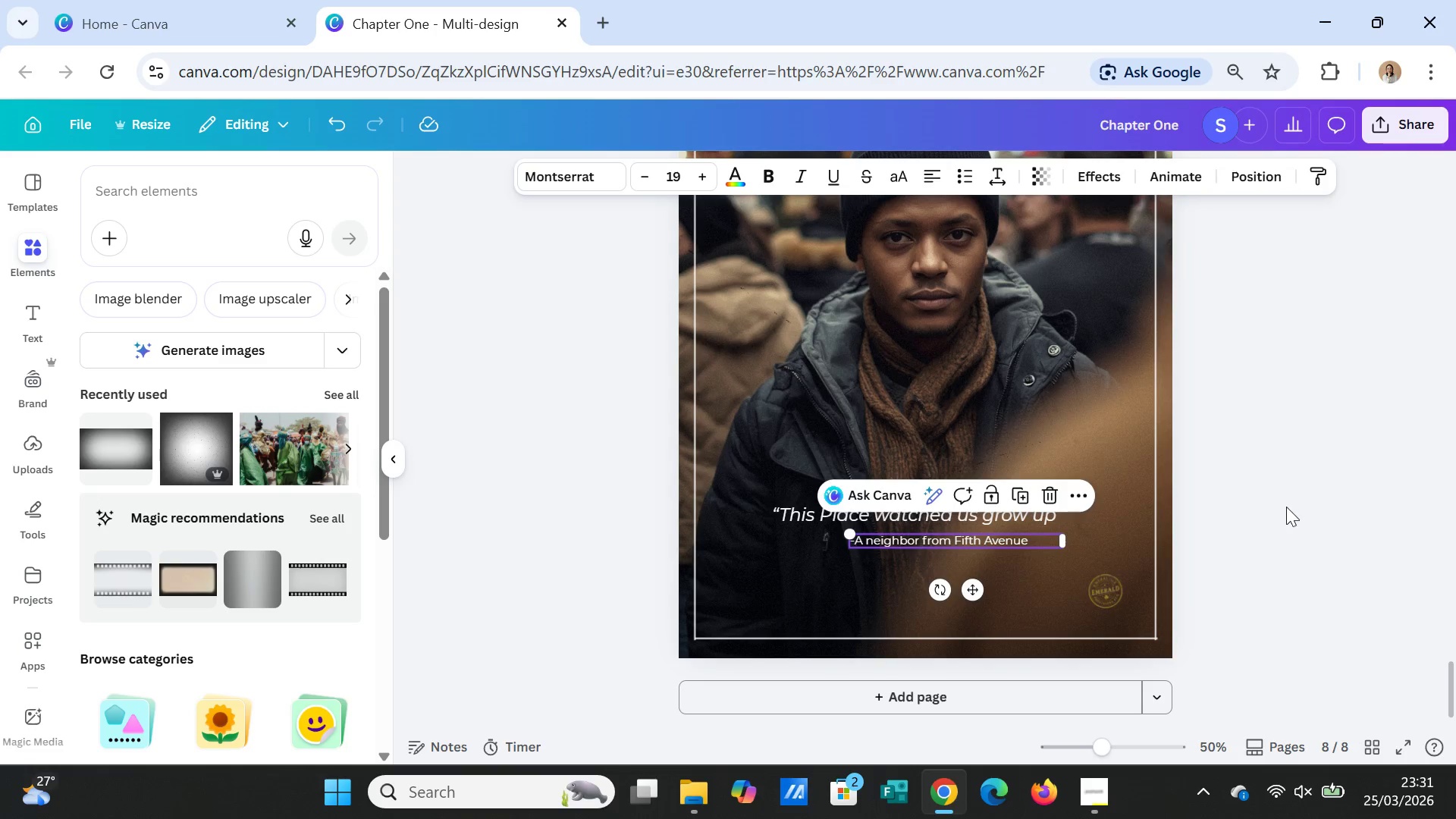 
left_click([1286, 507])
 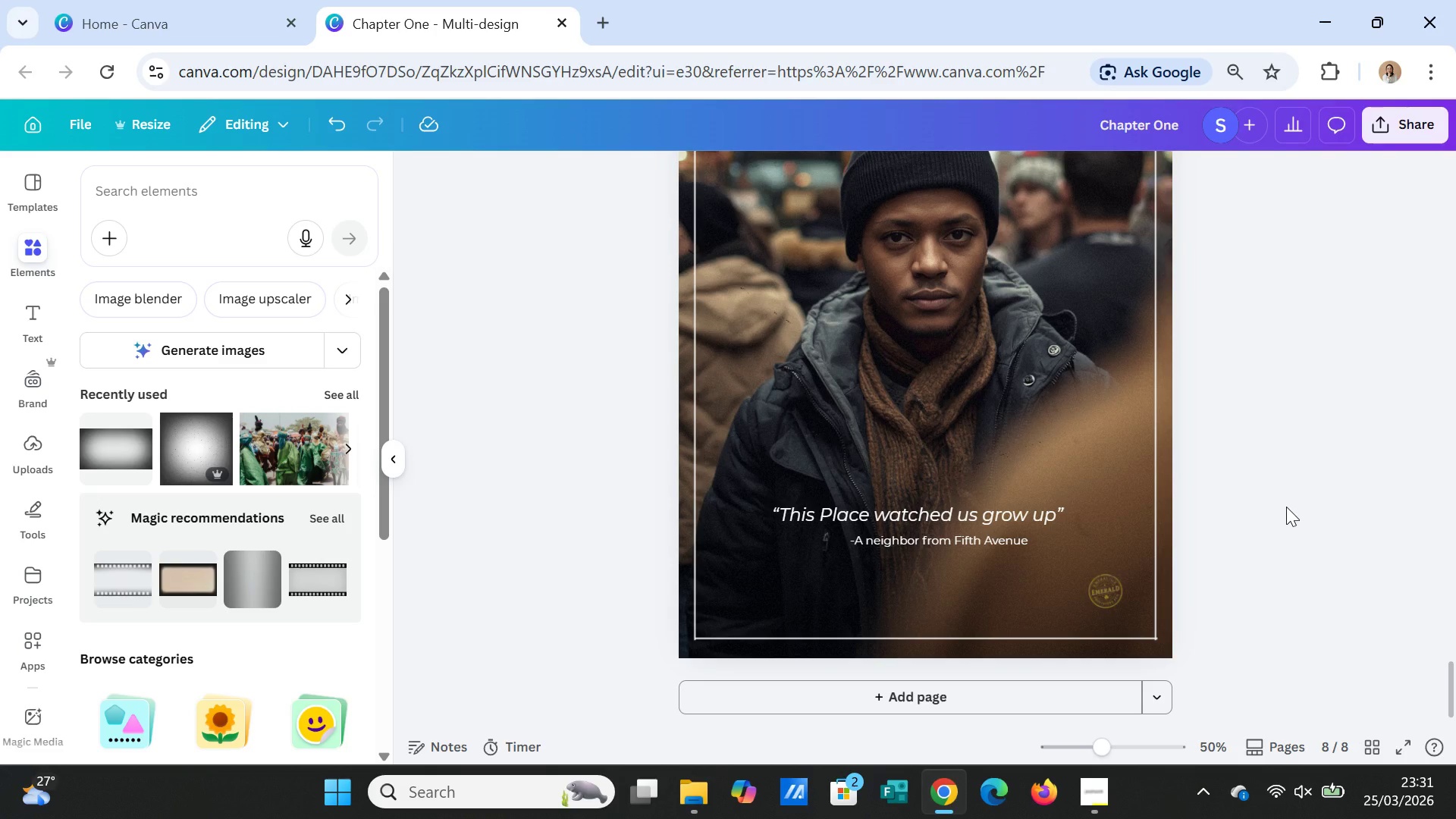 
left_click([961, 510])
 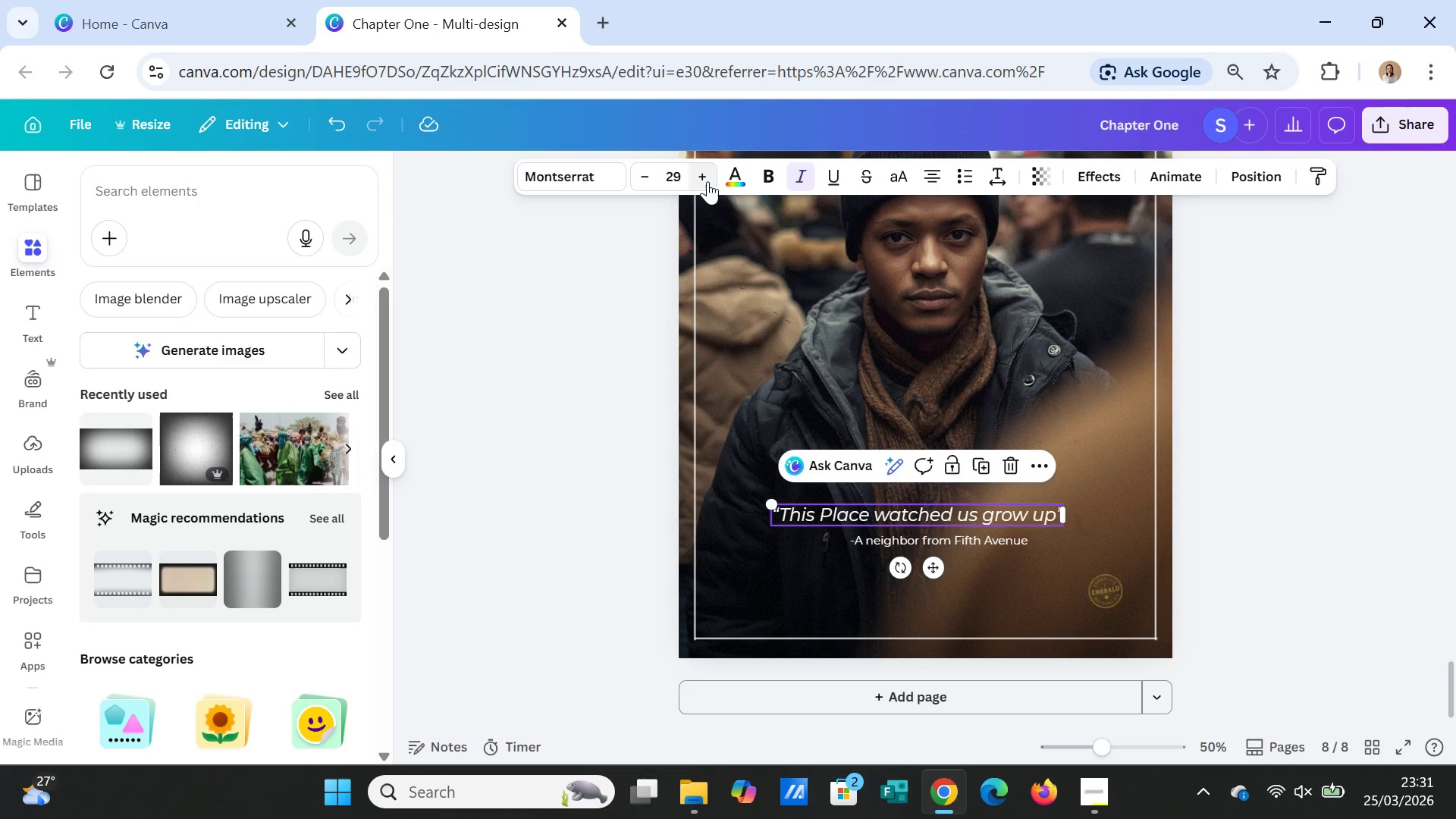 
double_click([707, 179])
 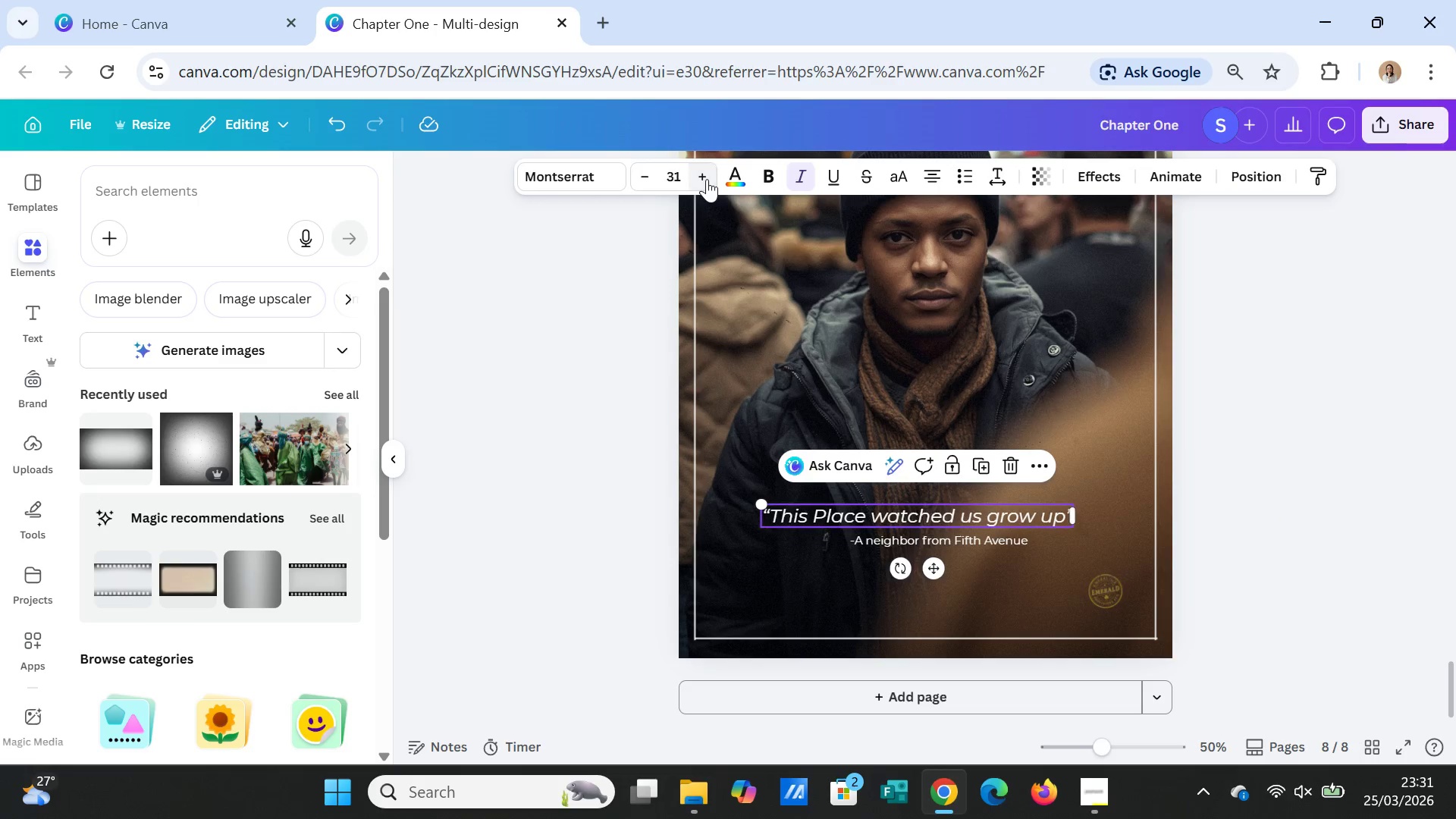 
triple_click([707, 179])
 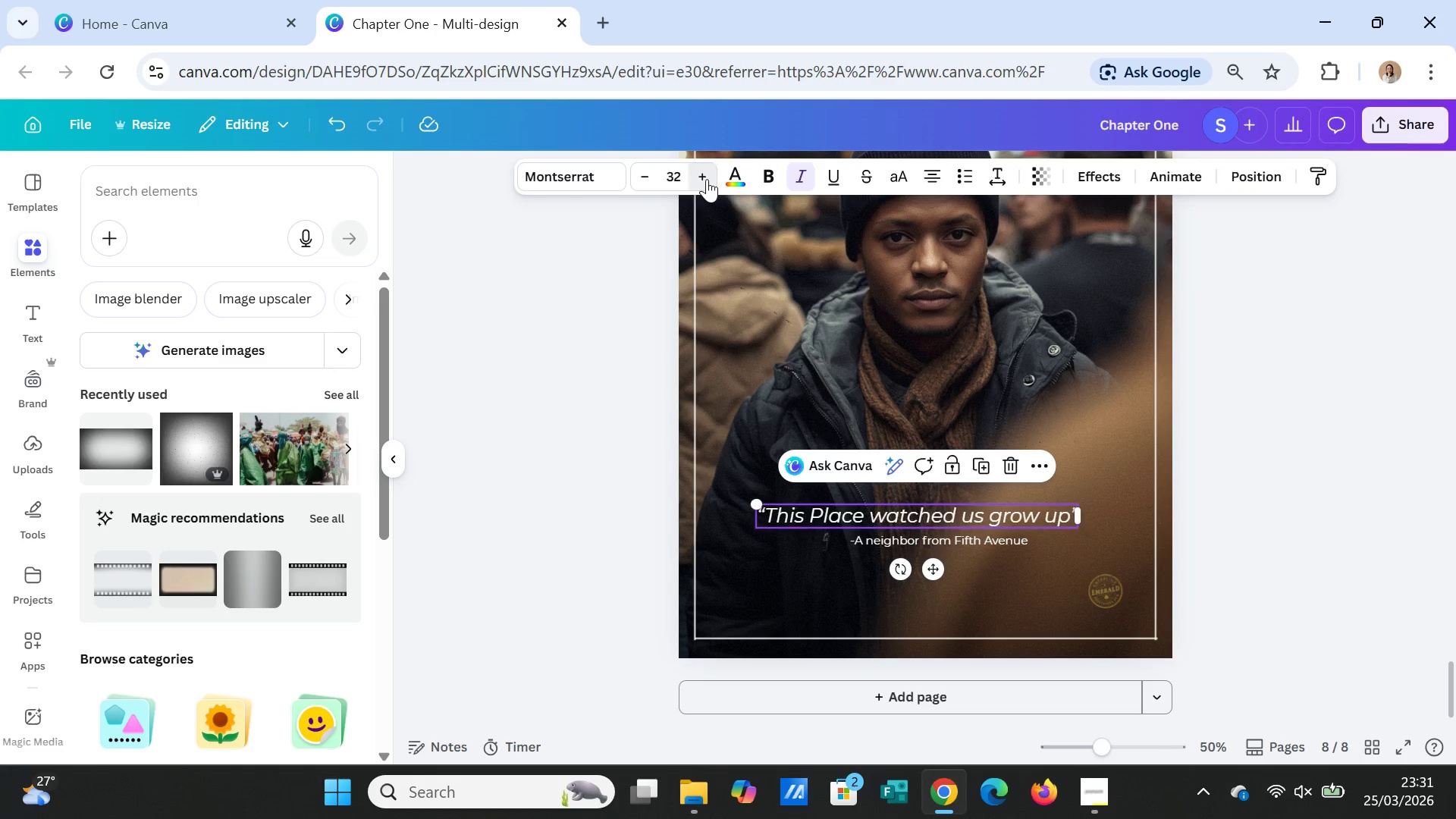 
triple_click([707, 179])
 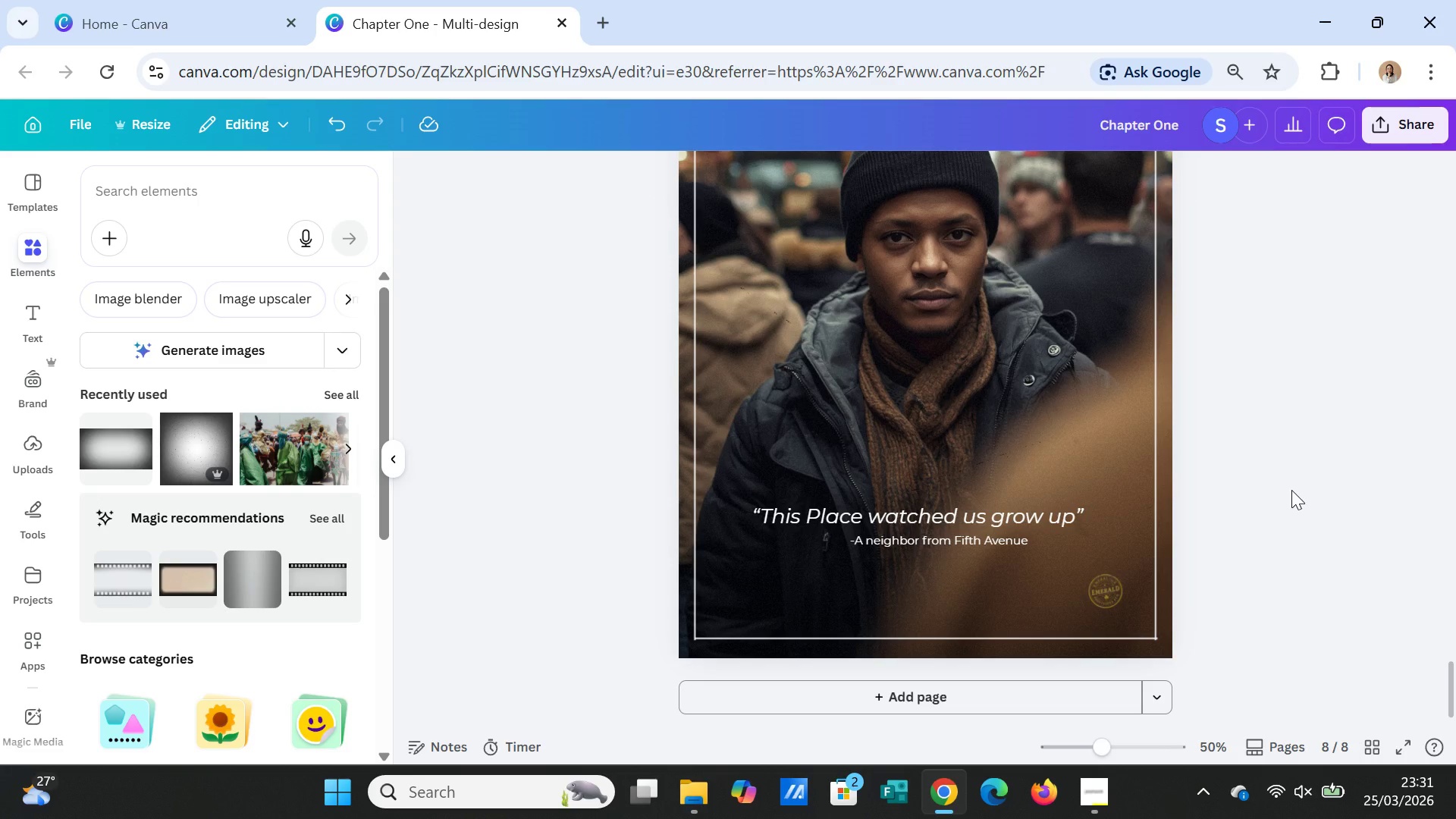 
wait(5.2)
 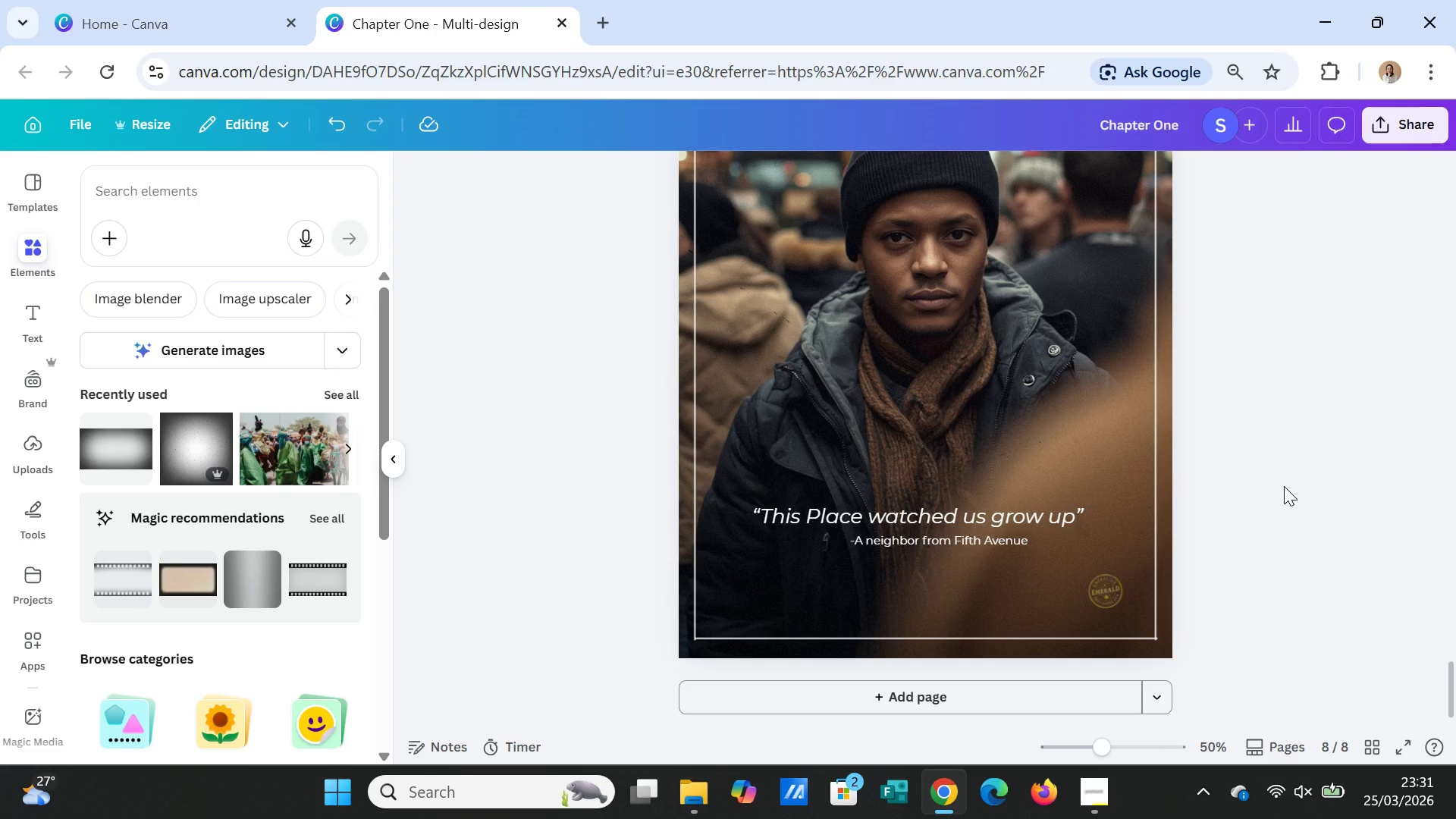 
scroll: coordinate [1297, 521], scroll_direction: up, amount: 4.0
 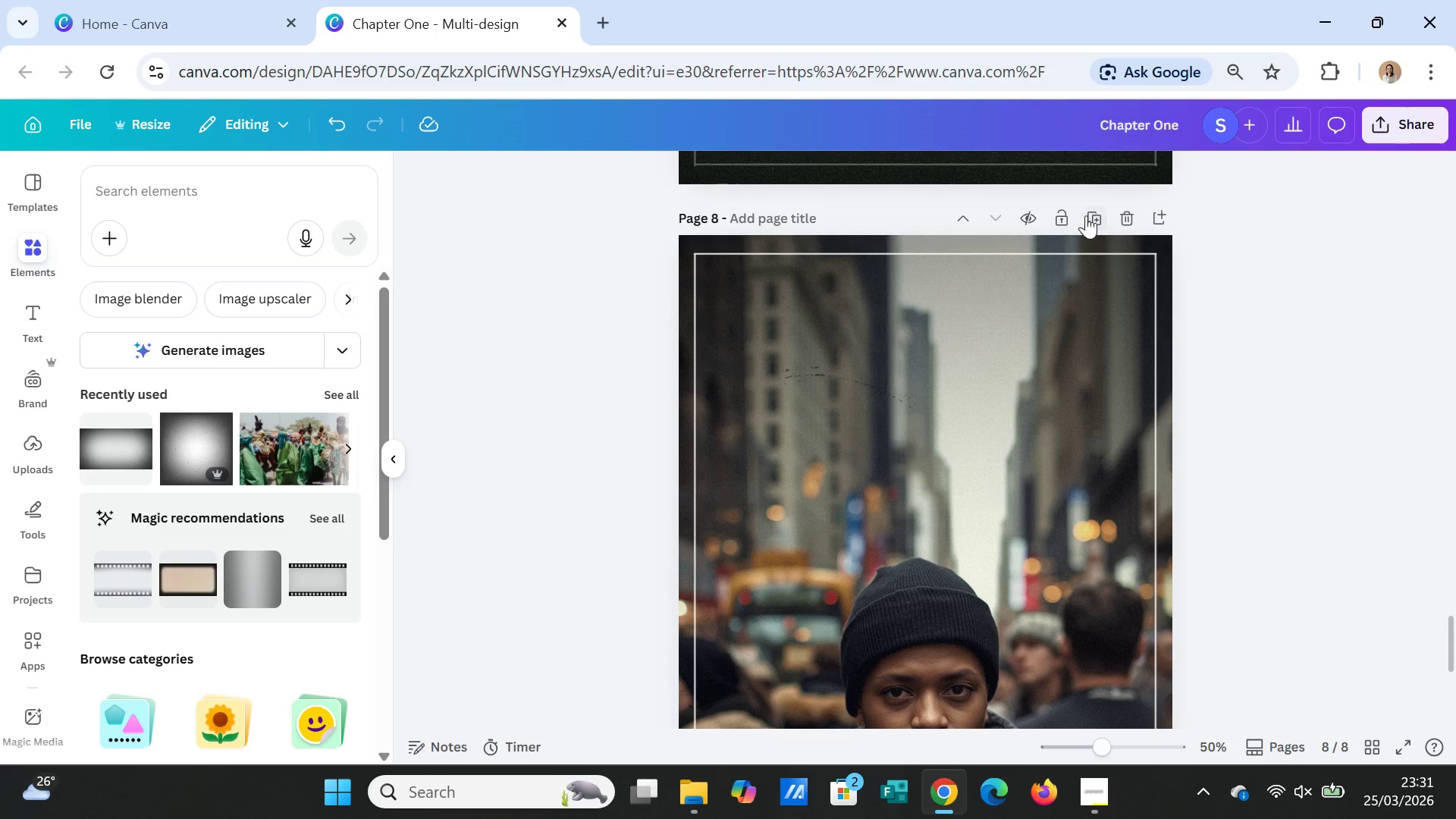 
left_click([1089, 211])
 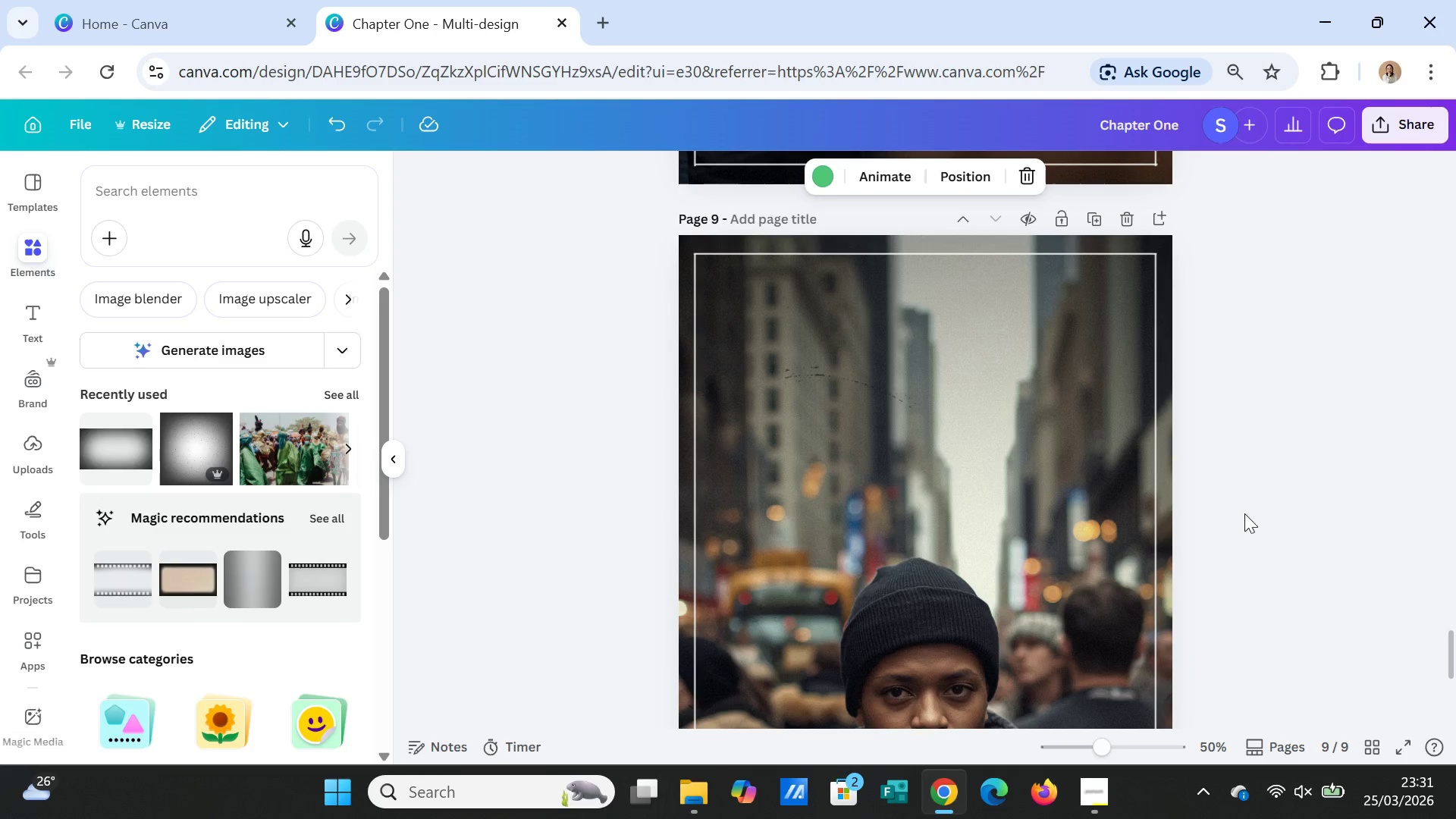 
scroll: coordinate [1224, 551], scroll_direction: down, amount: 4.0
 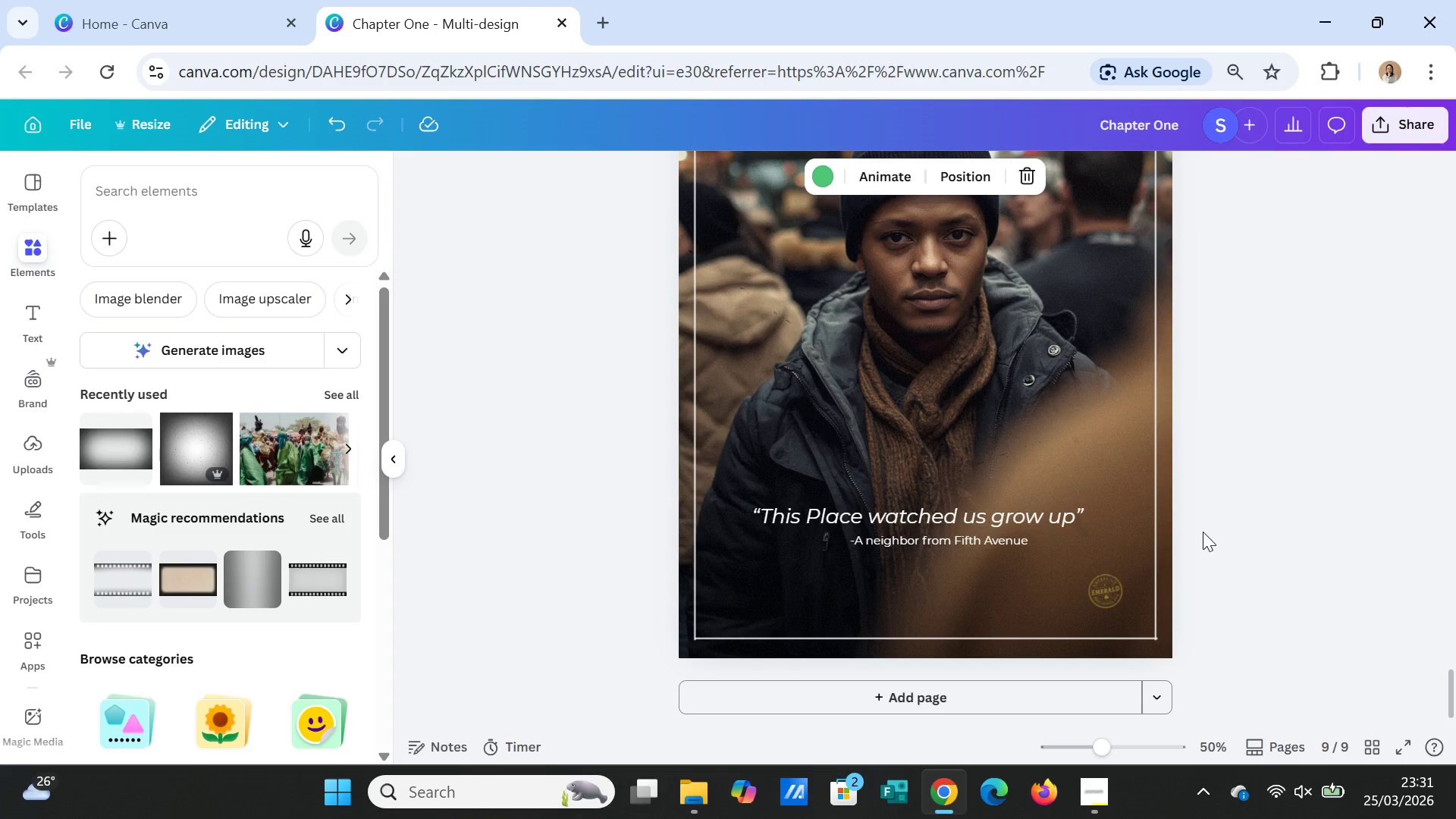 
left_click([1152, 566])
 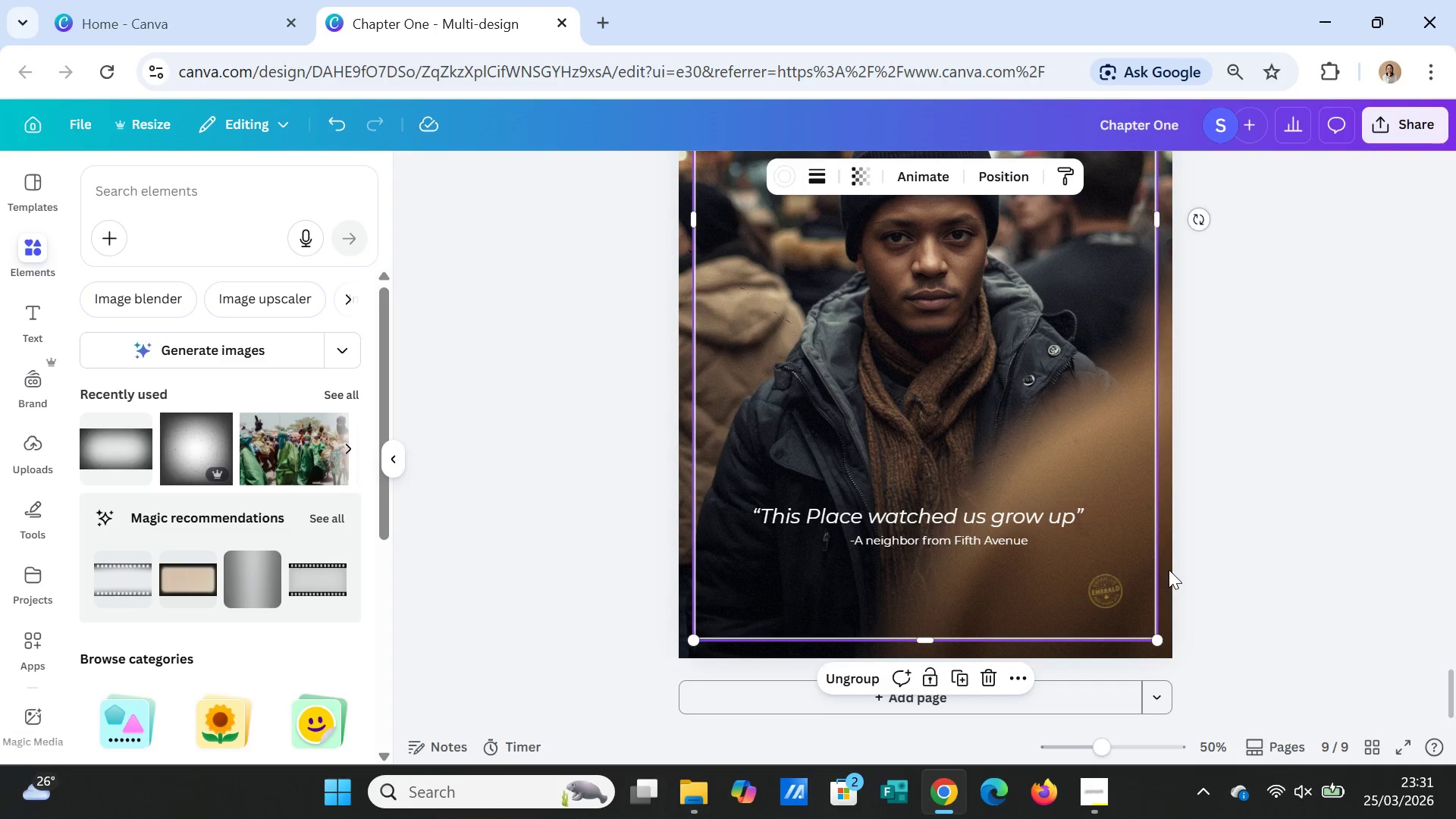 
left_click([1169, 570])
 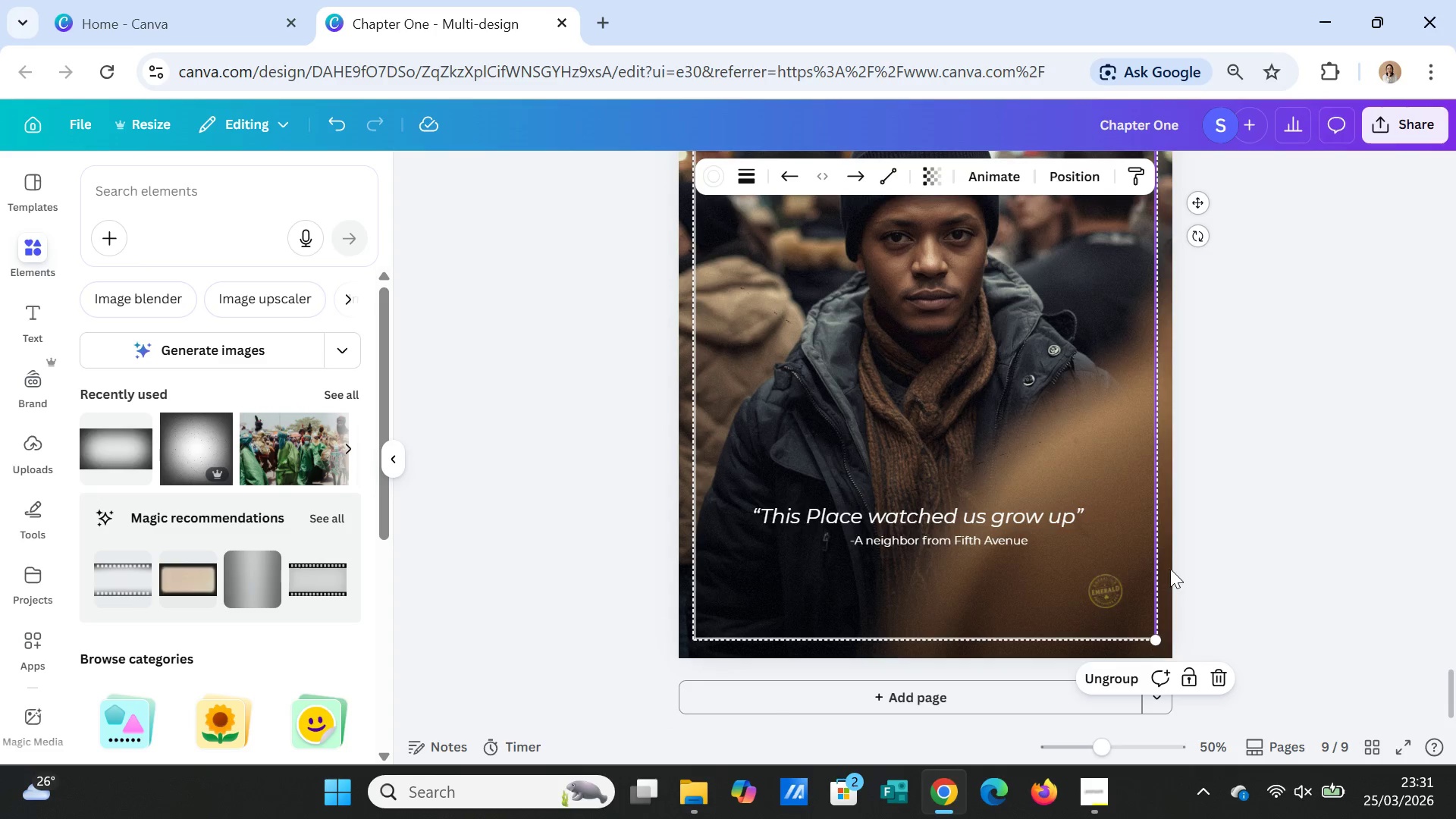 
scroll: coordinate [1175, 567], scroll_direction: up, amount: 4.0
 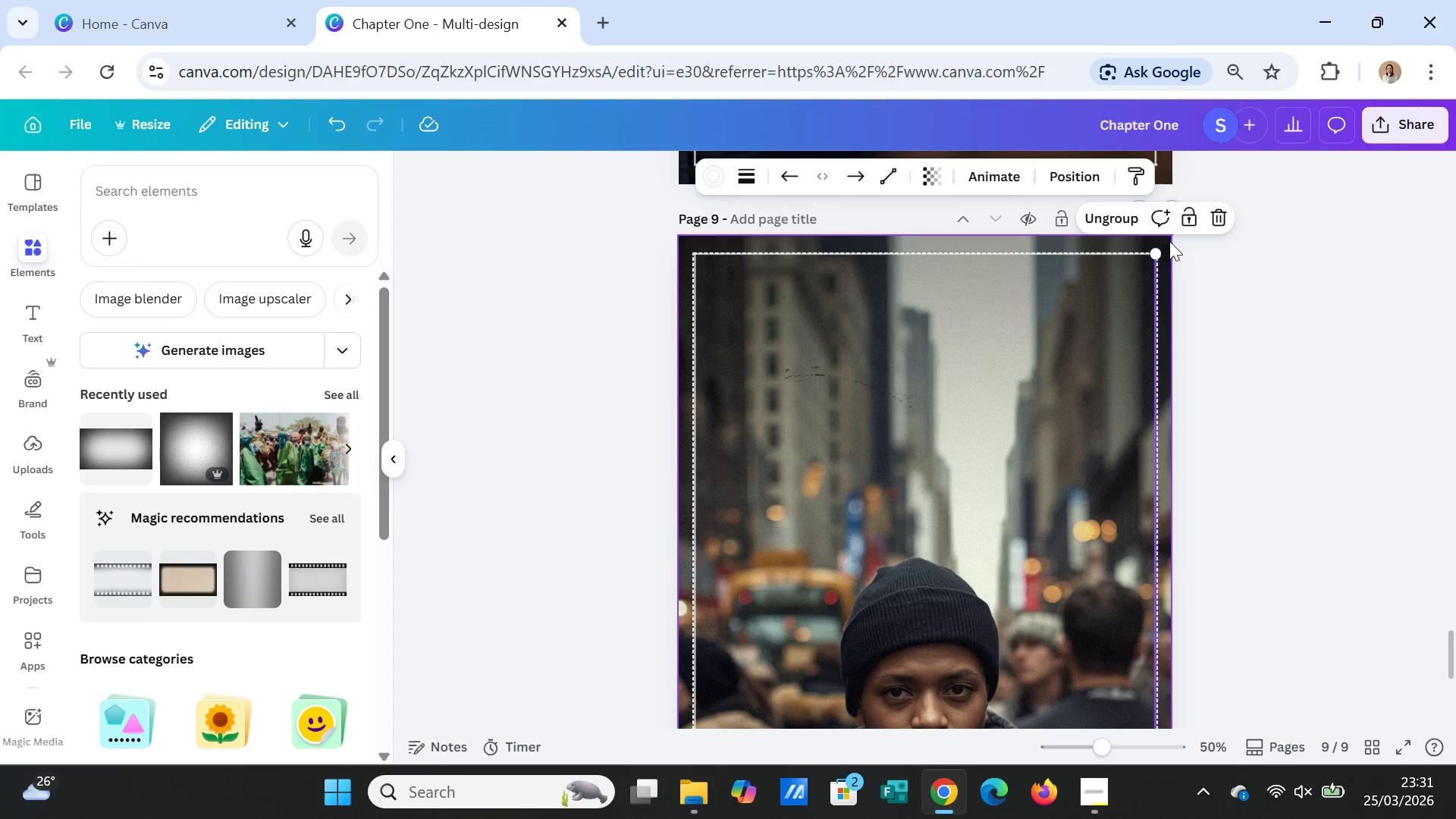 
left_click([1170, 242])
 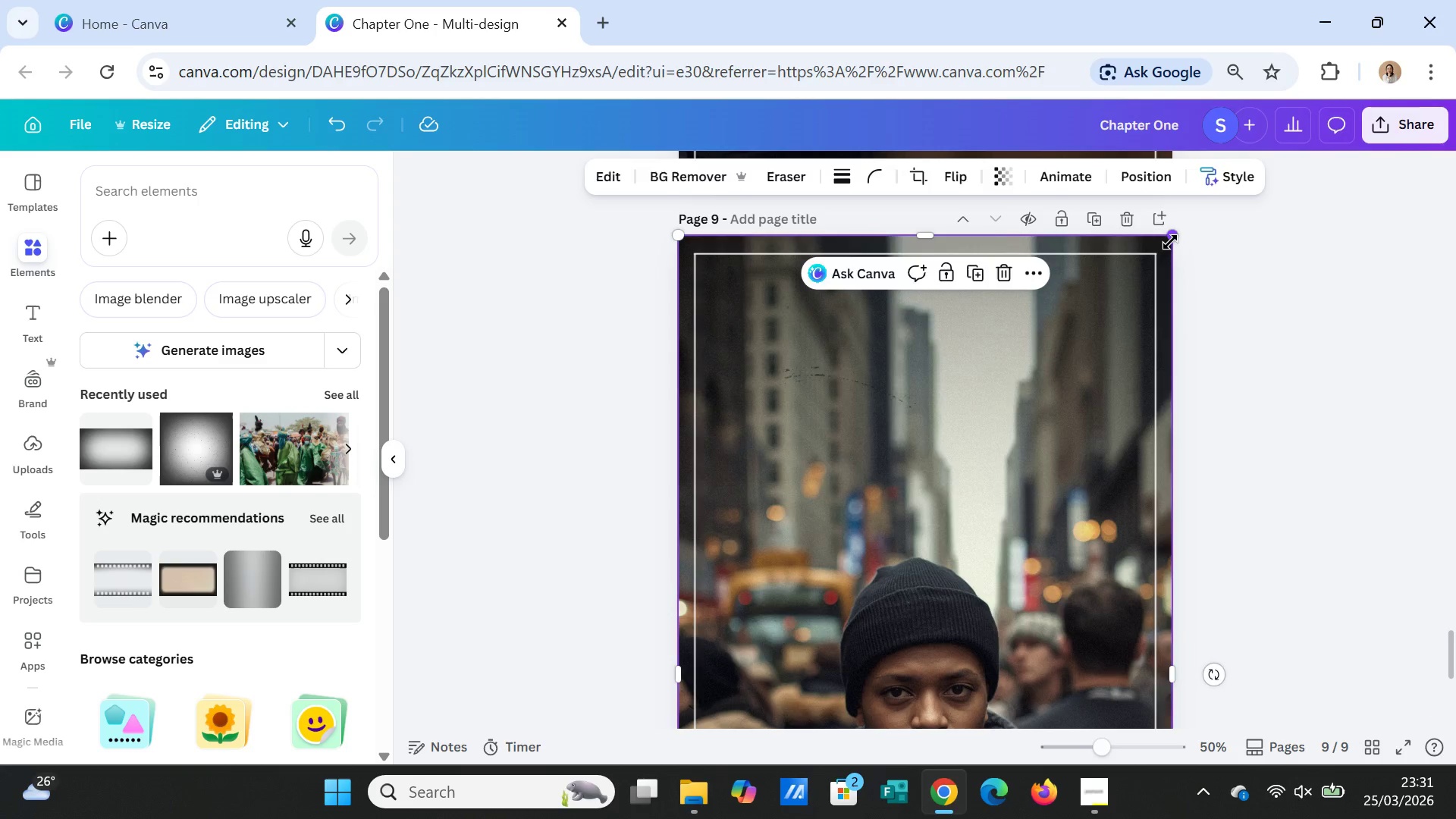 
key(Delete)
 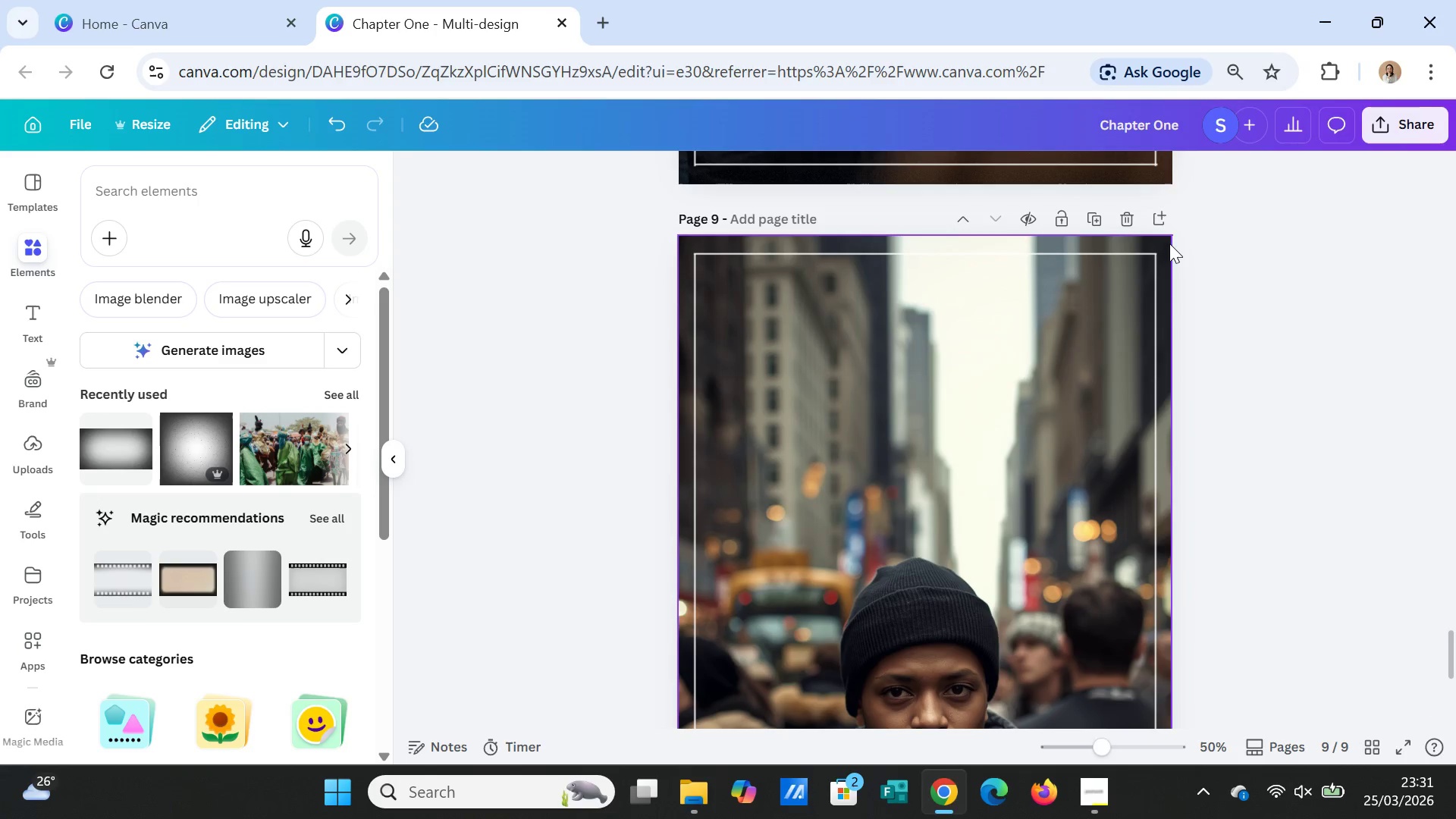 
left_click([1167, 243])
 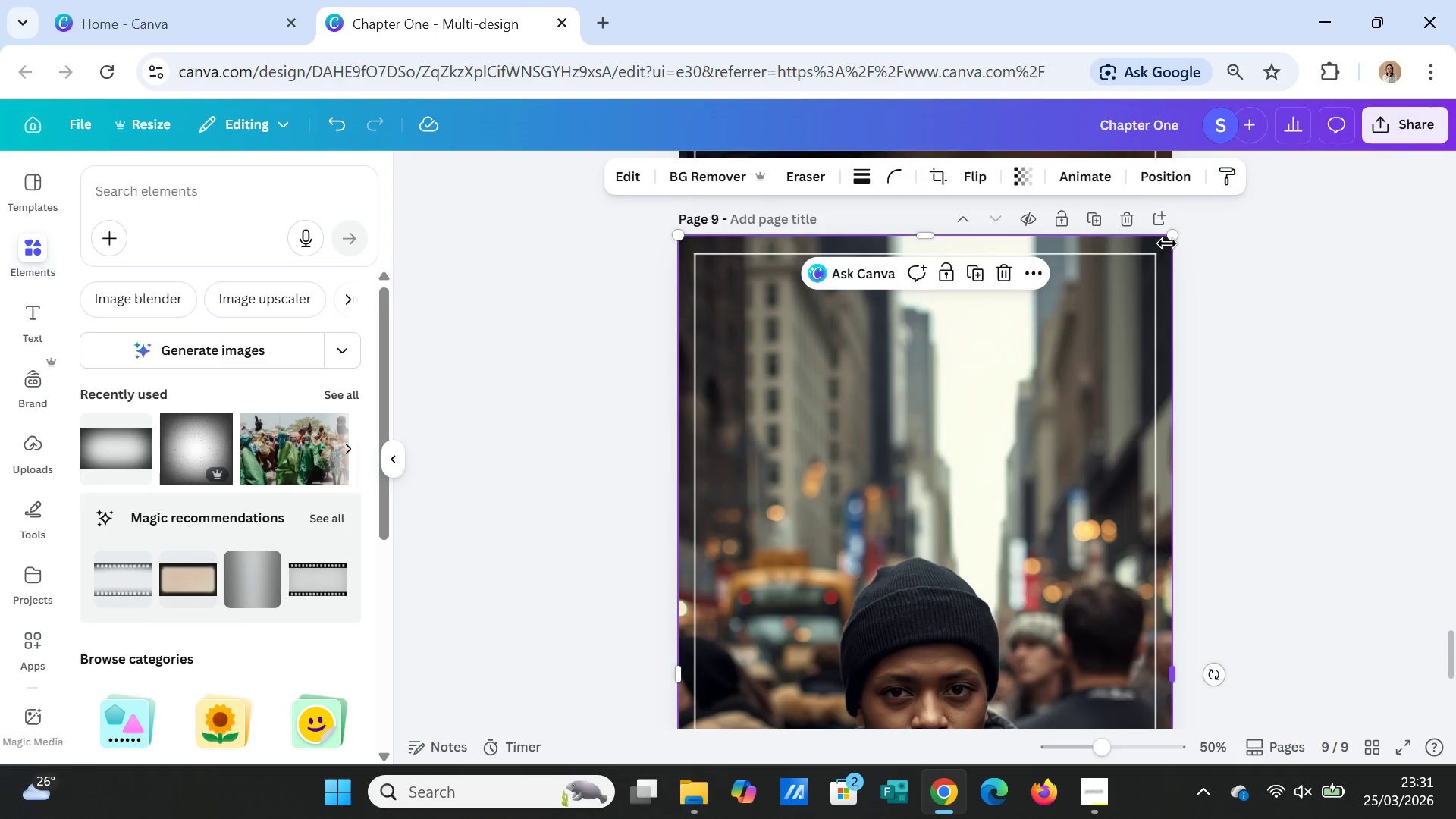 
key(Delete)
 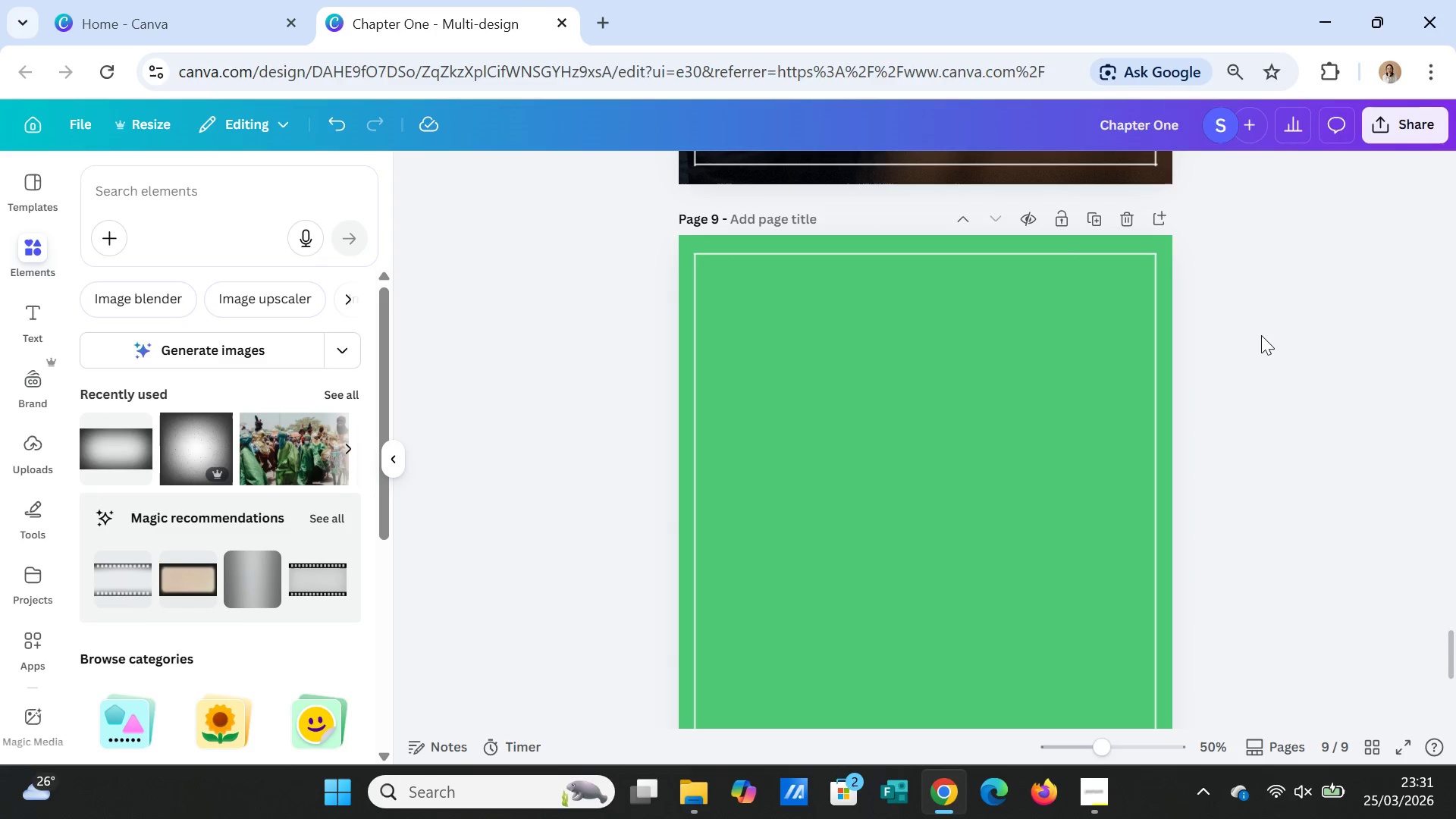 
left_click([1261, 335])
 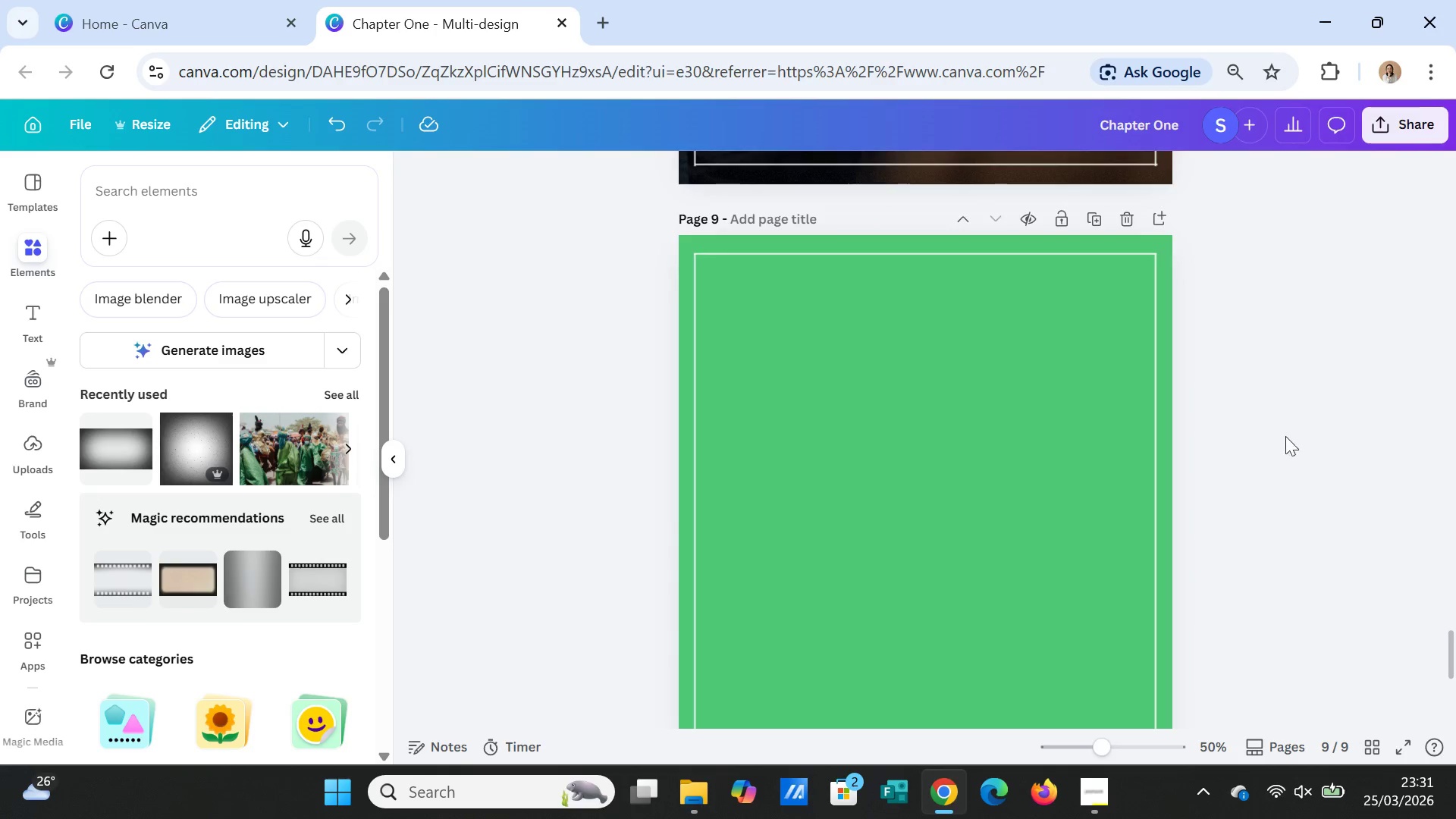 
scroll: coordinate [1283, 450], scroll_direction: down, amount: 3.0
 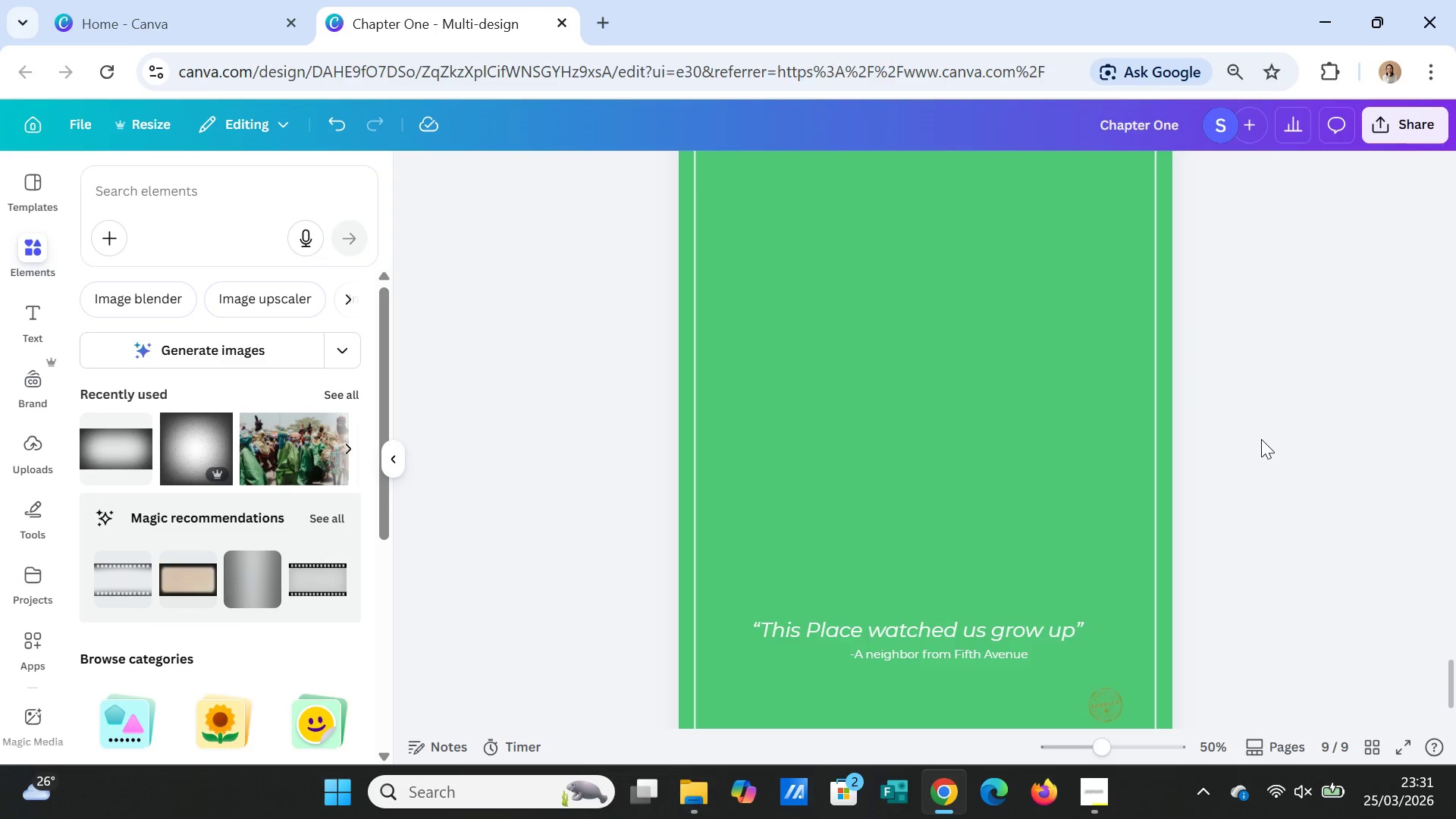 
wait(8.12)
 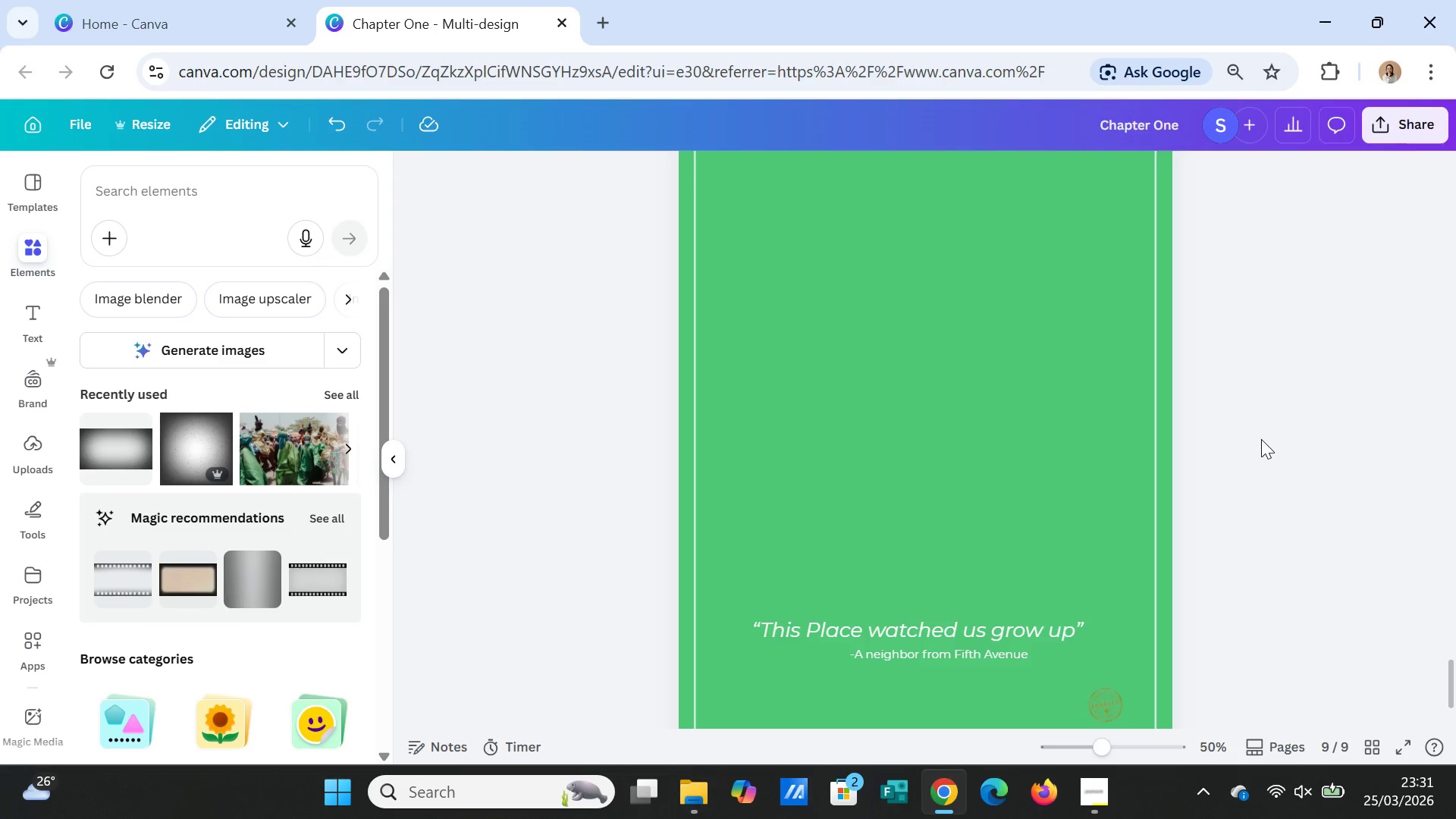 
left_click([132, 193])
 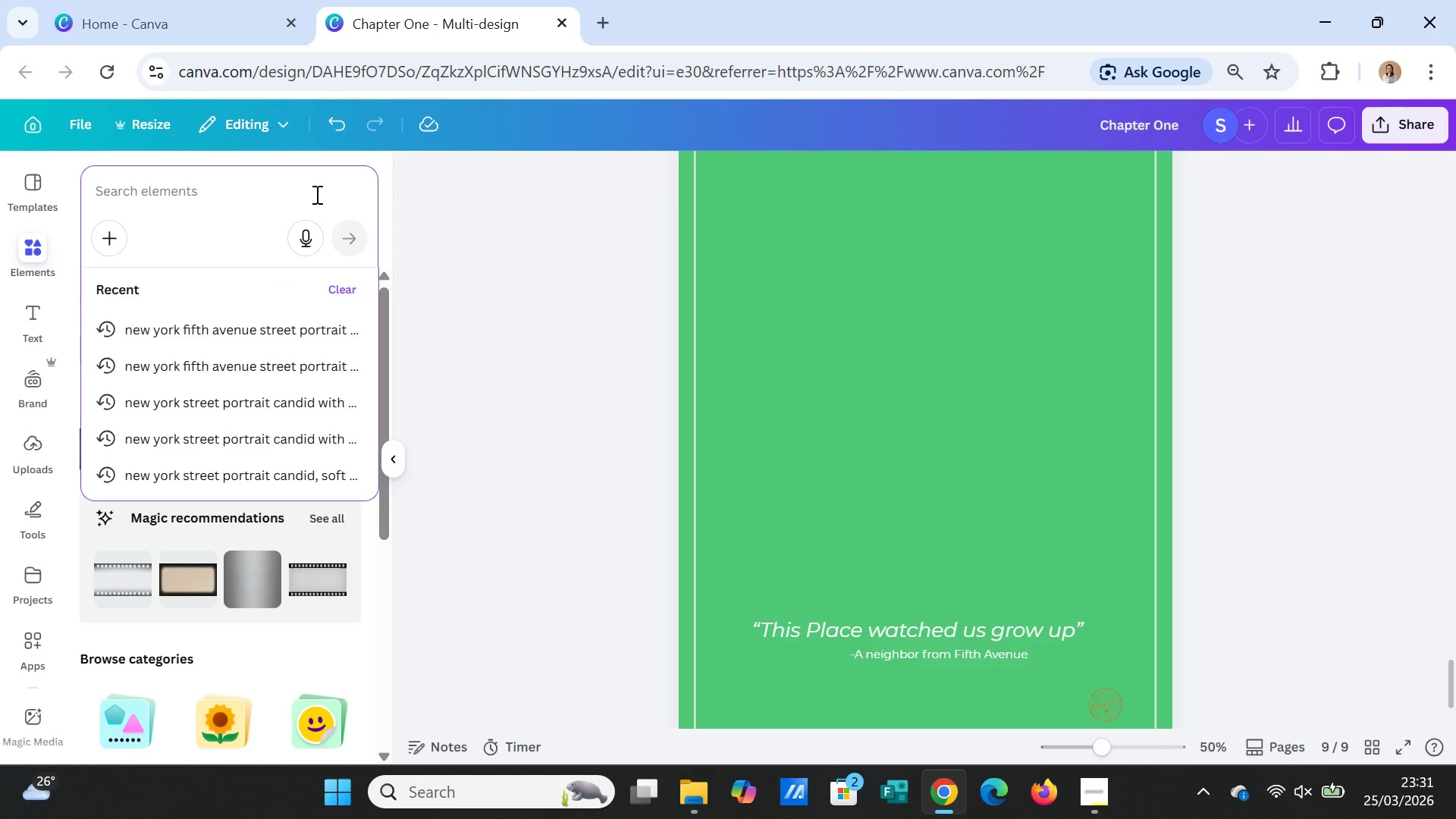 
type(bu)
 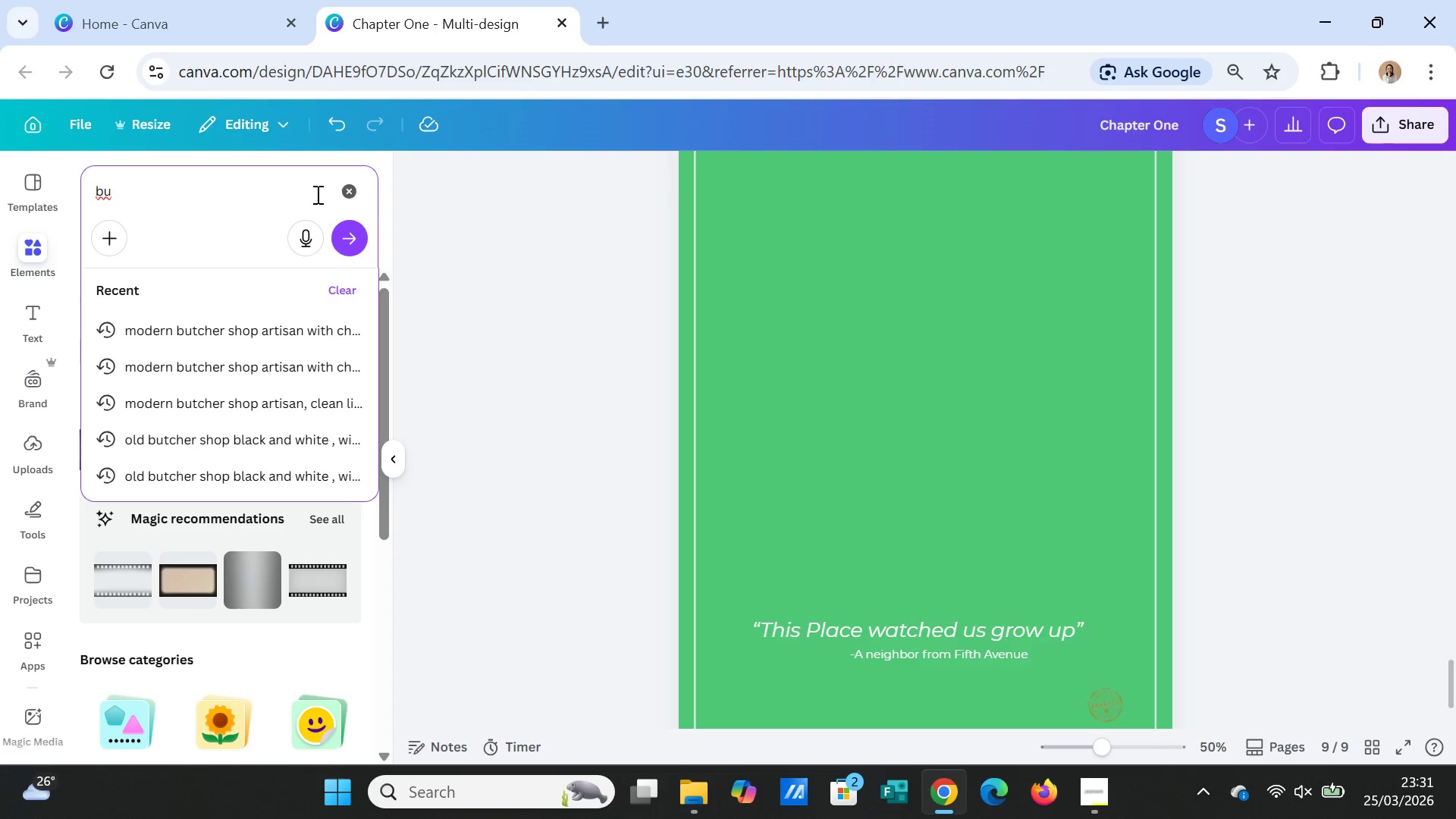 
type(tcher shop cineam)
key(Backspace)
key(Backspace)
type(matic dark green tone, moody lighting)
 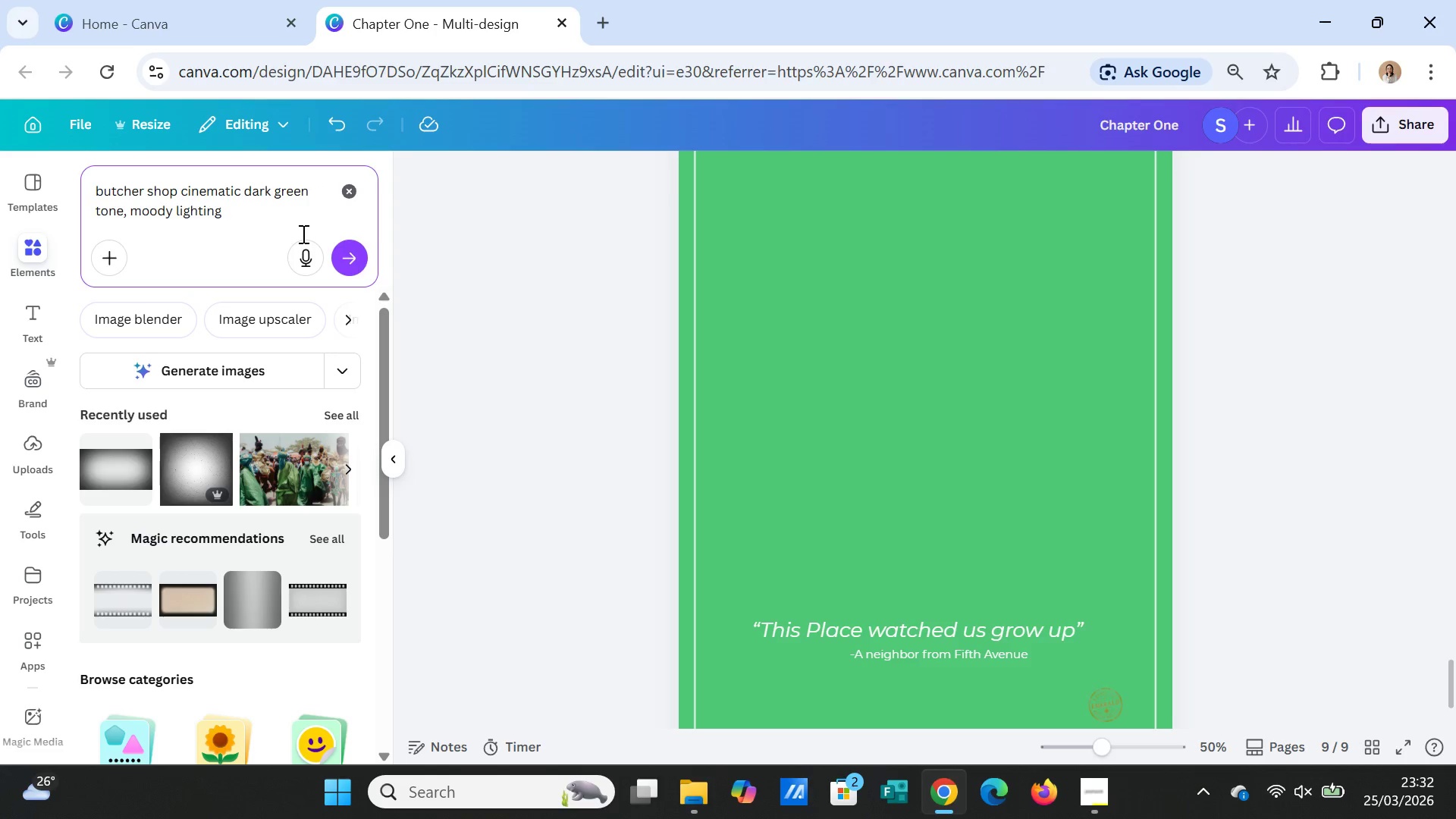 
type(, 1080x1920)
 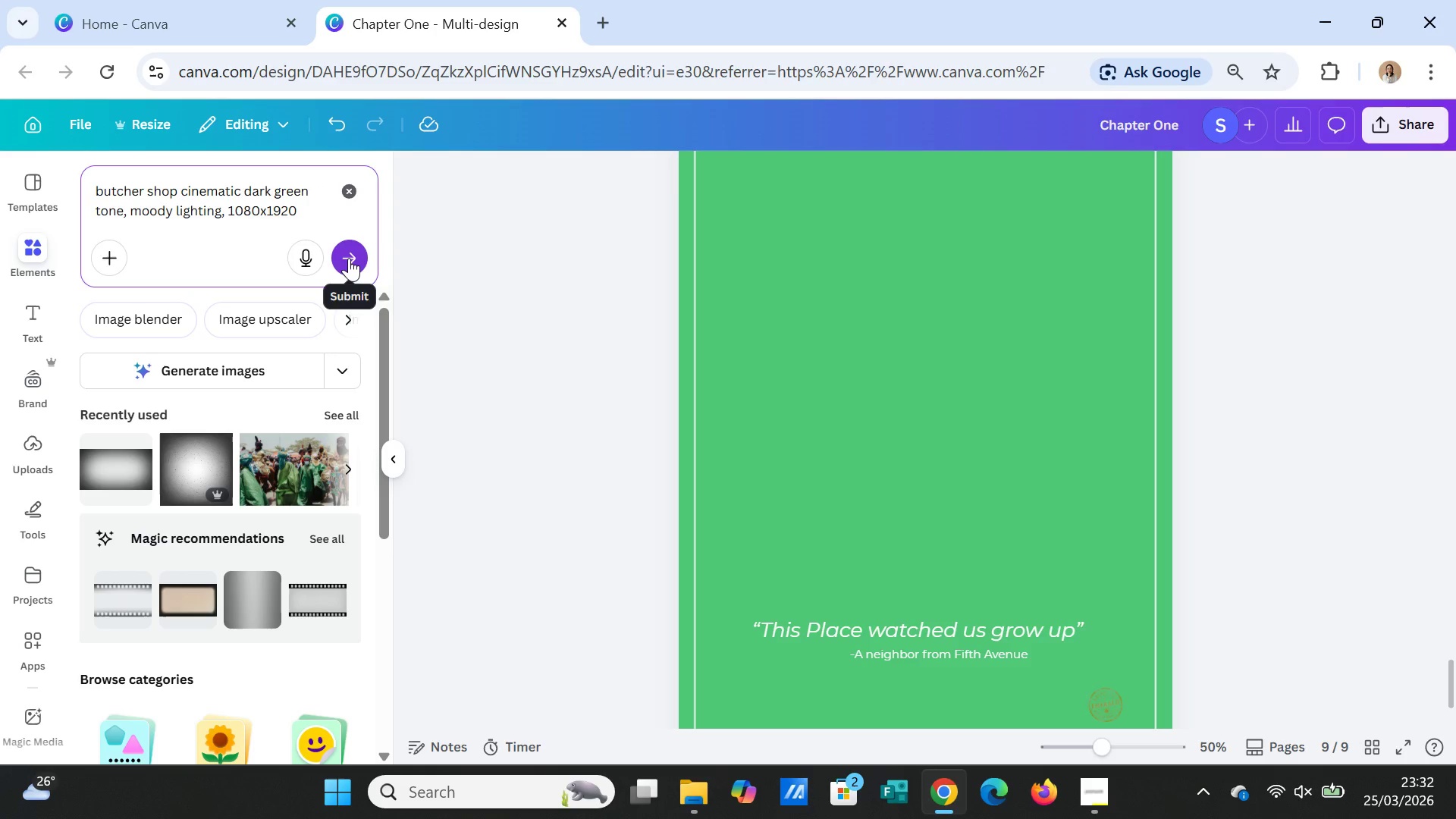 
type(px)
 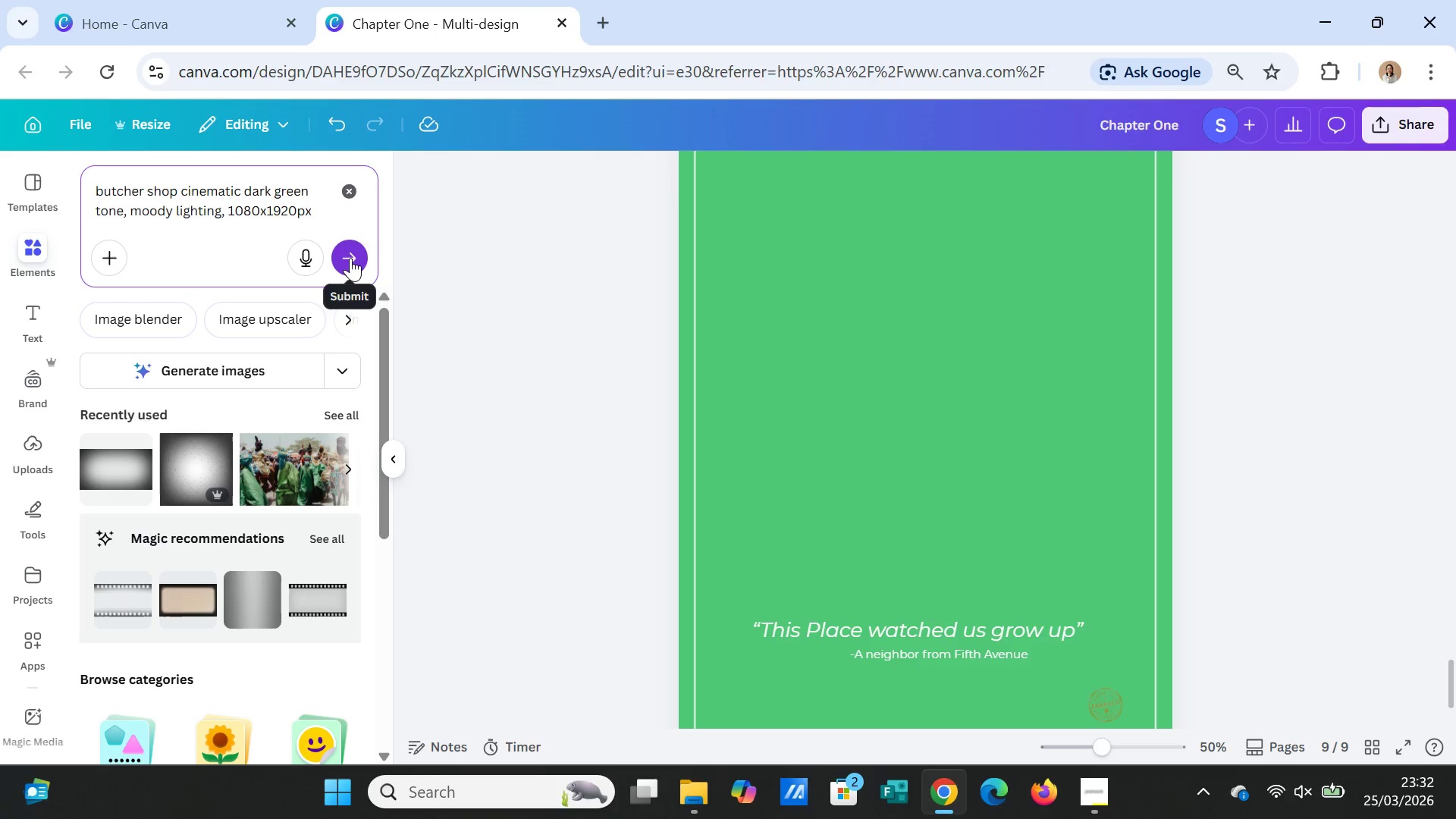 
left_click([350, 258])
 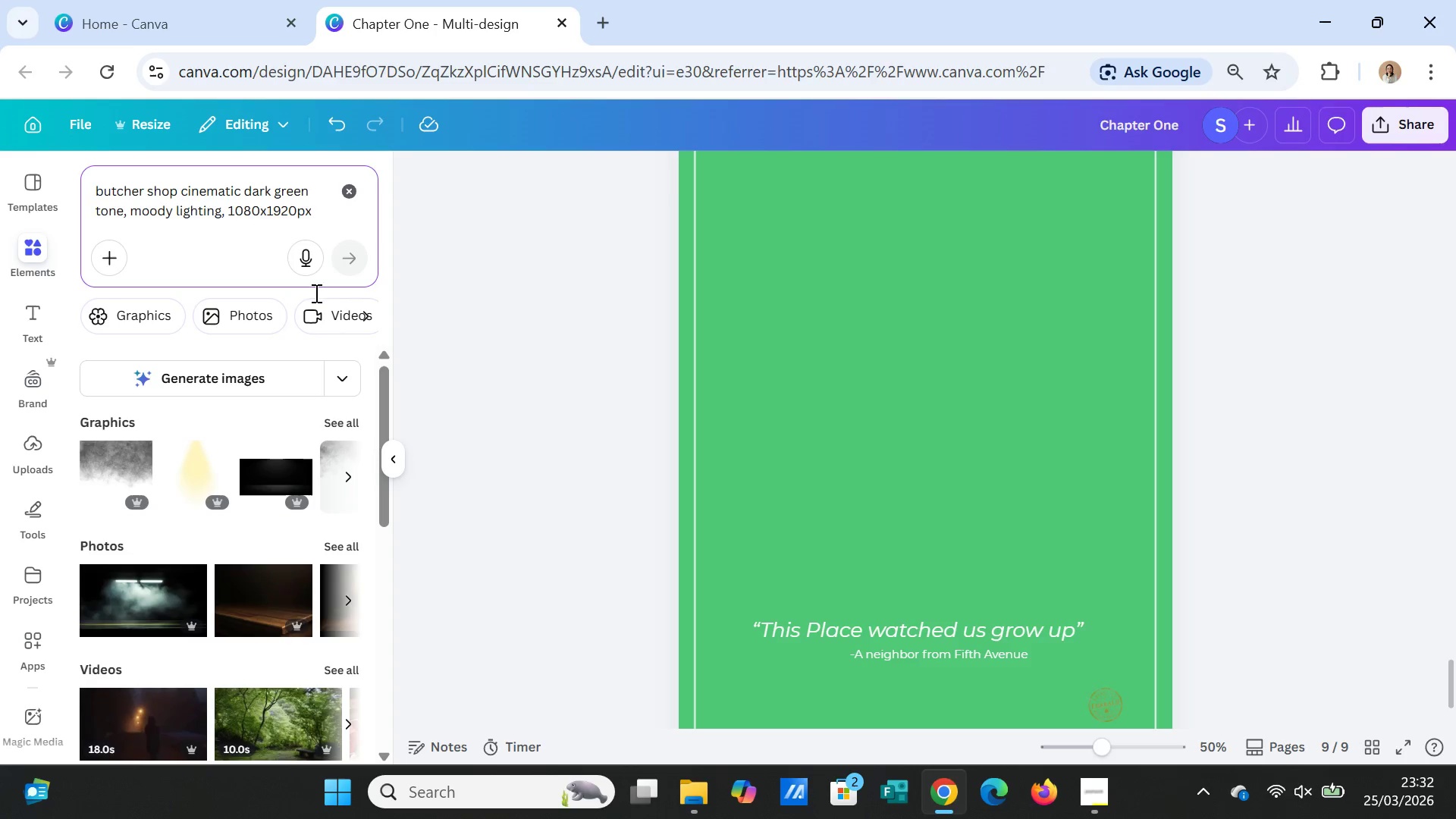 
left_click([212, 371])
 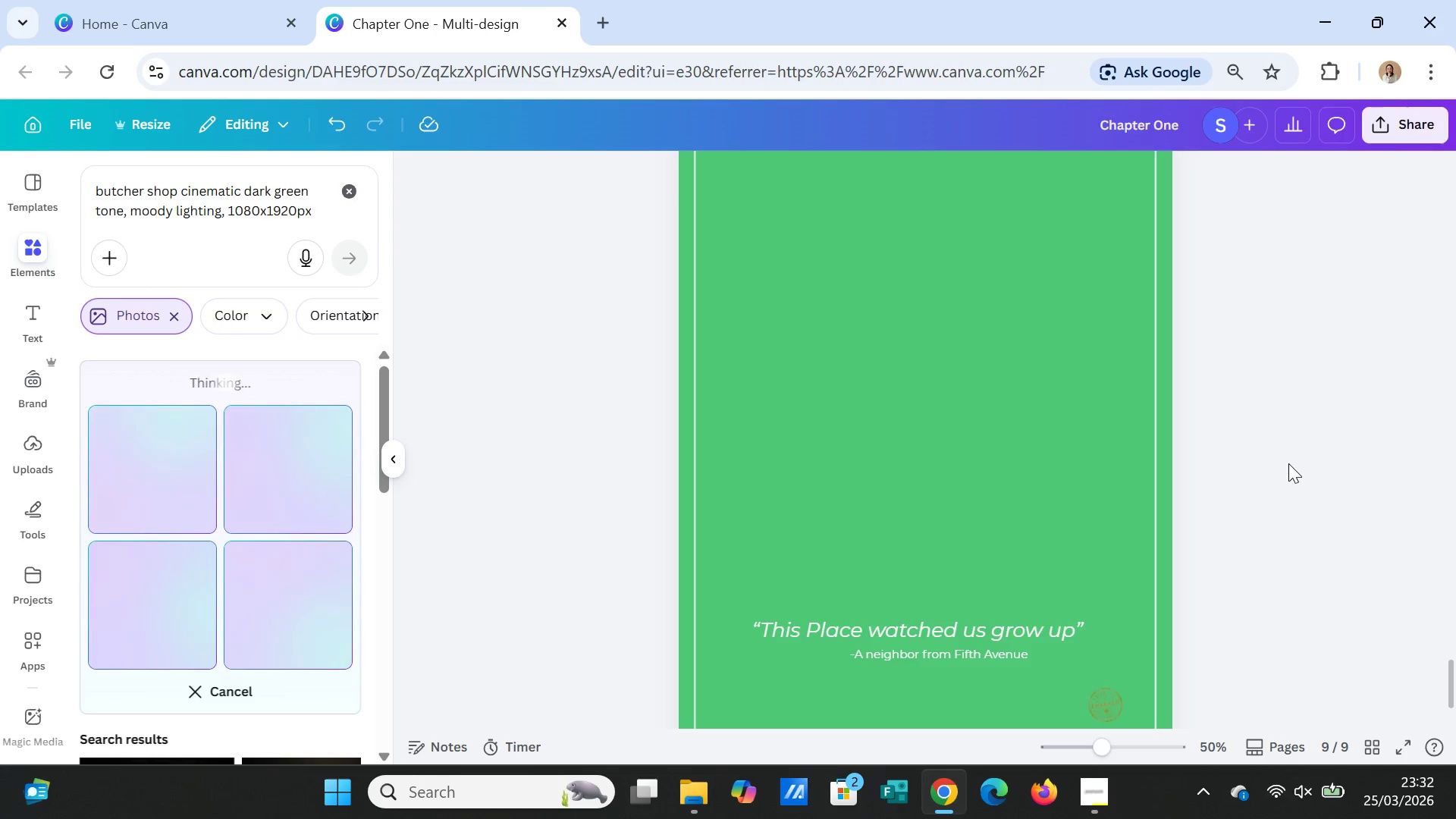 
wait(15.98)
 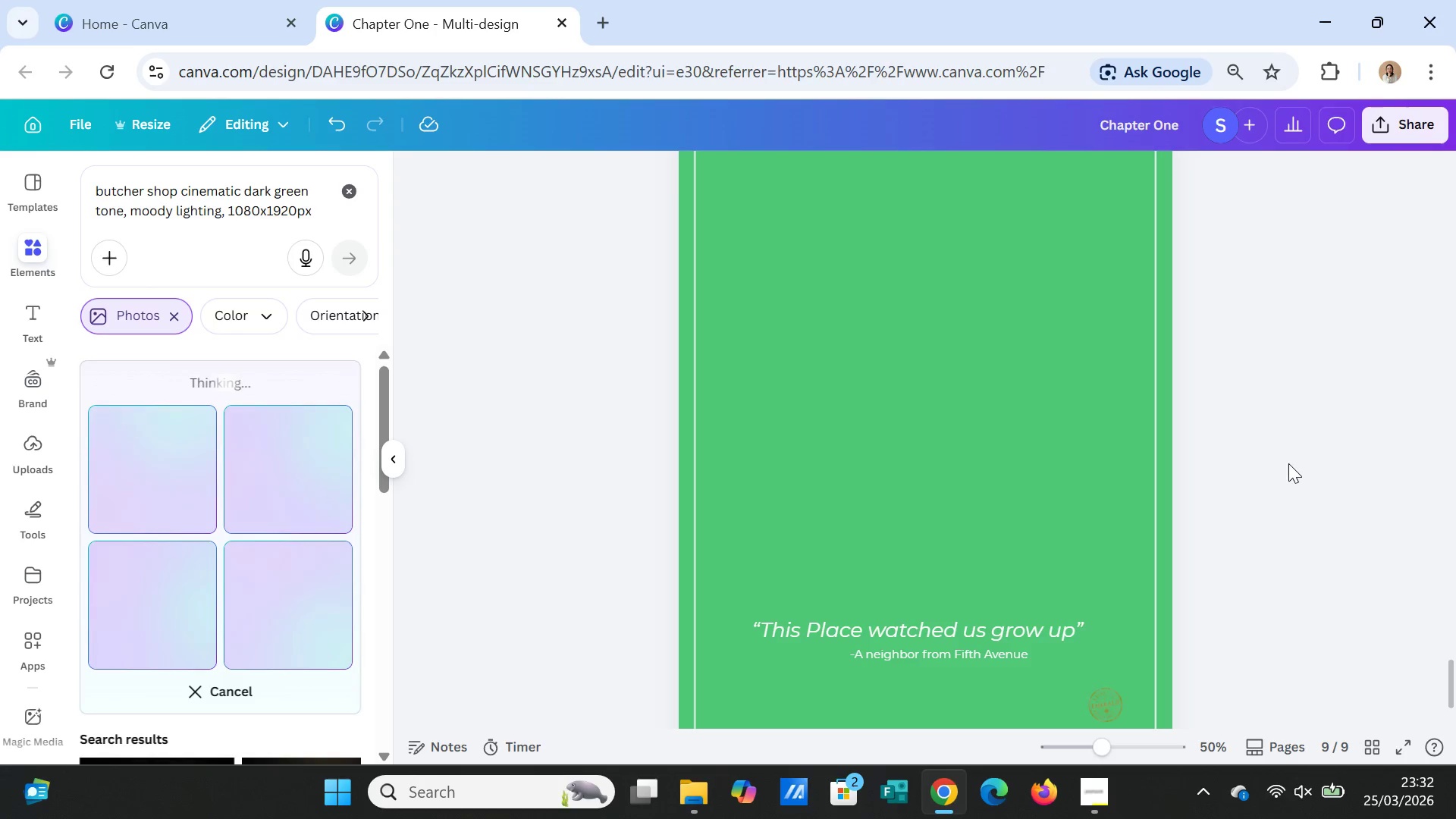 
scroll: coordinate [344, 636], scroll_direction: down, amount: 1.0
 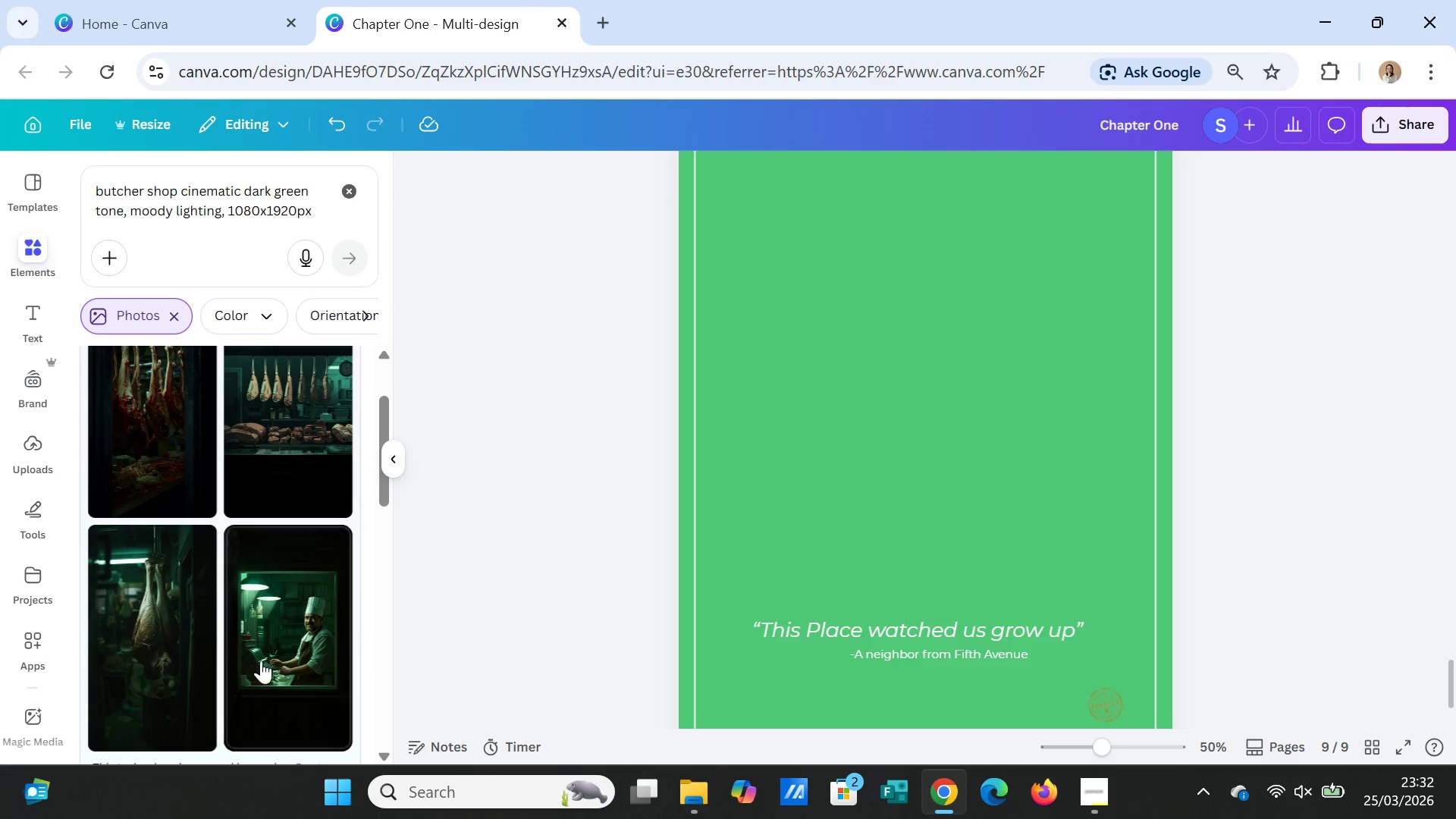 
left_click([252, 661])
 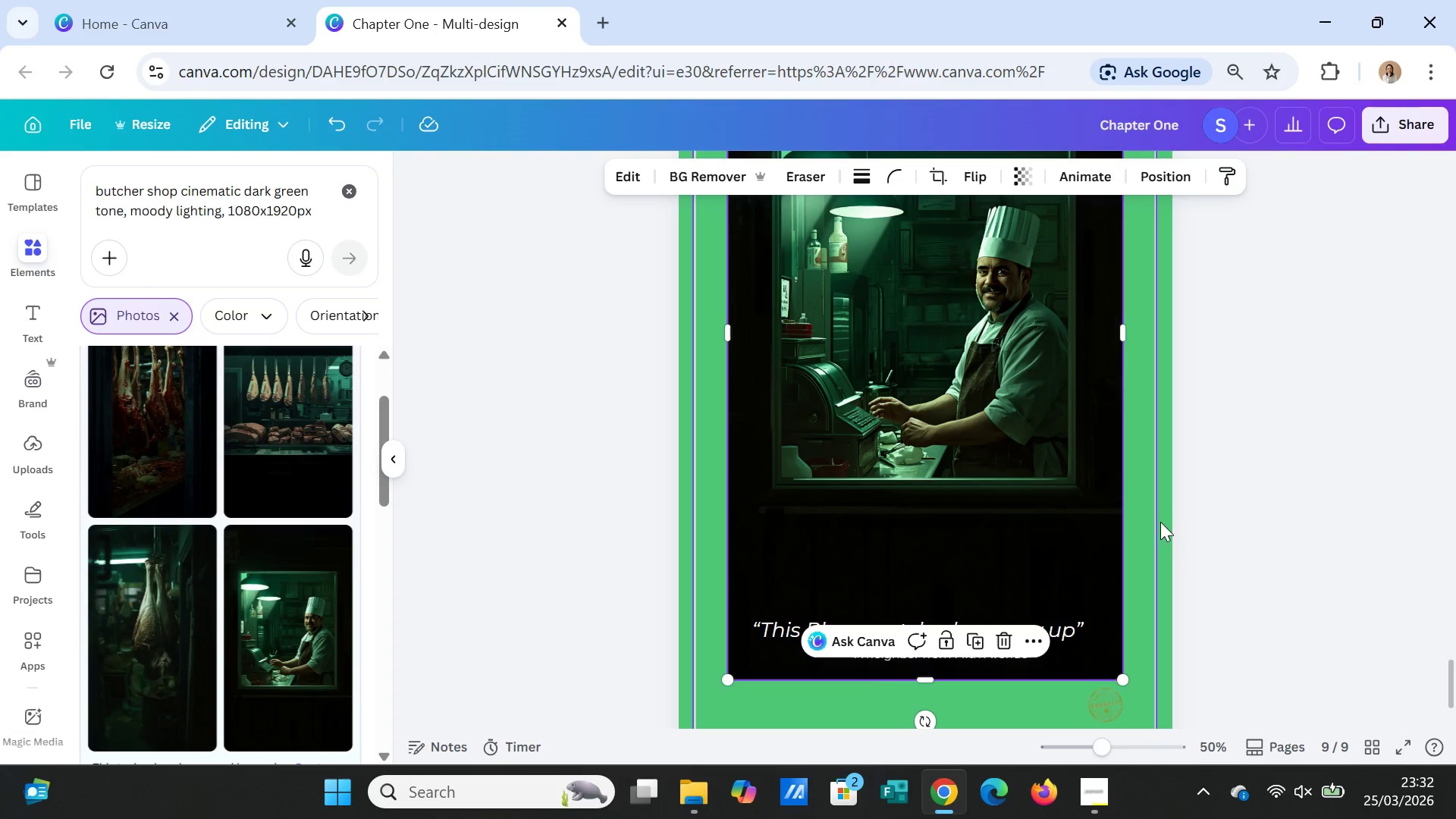 
scroll: coordinate [1174, 531], scroll_direction: up, amount: 1.0
 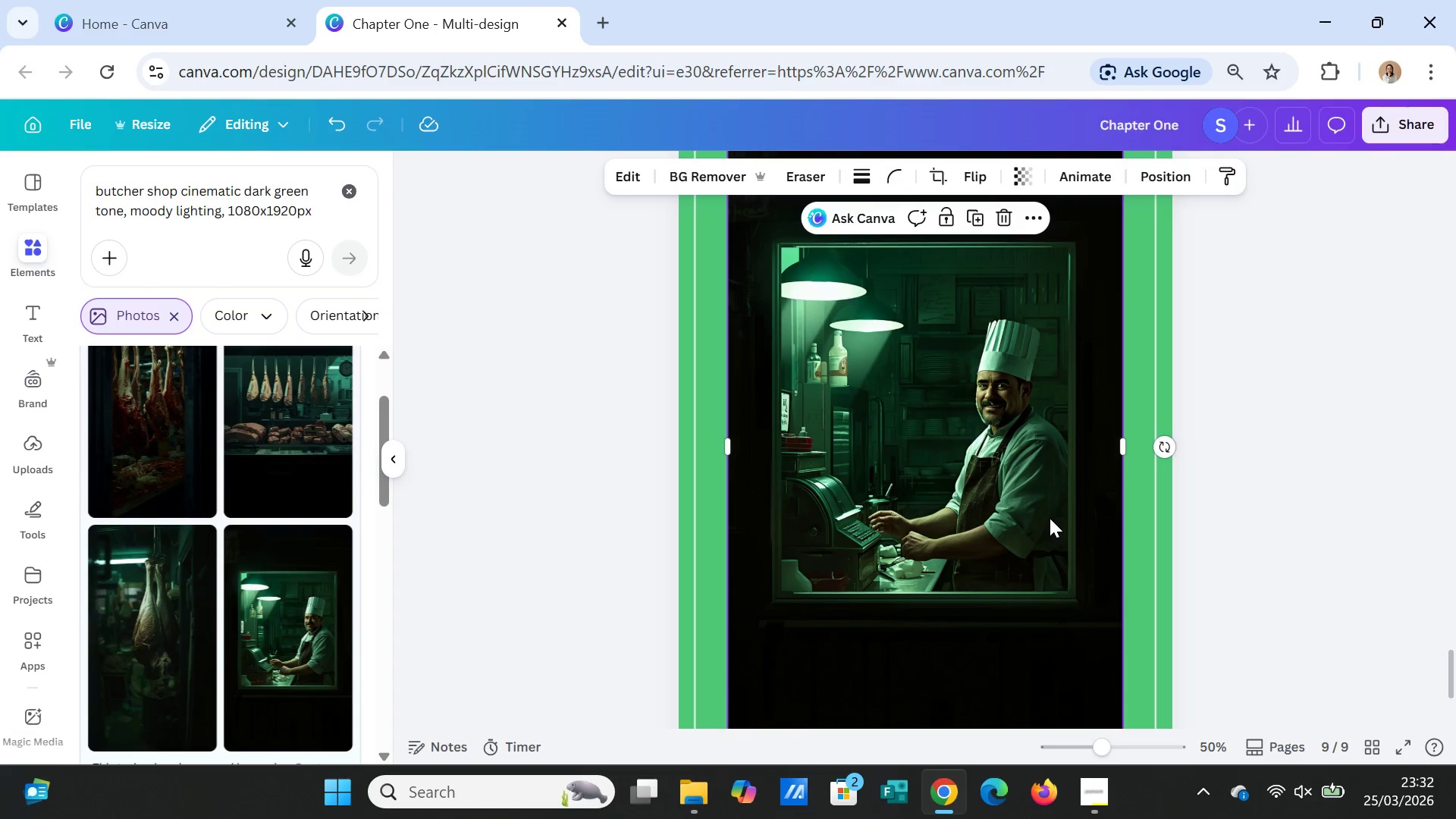 
key(Delete)
 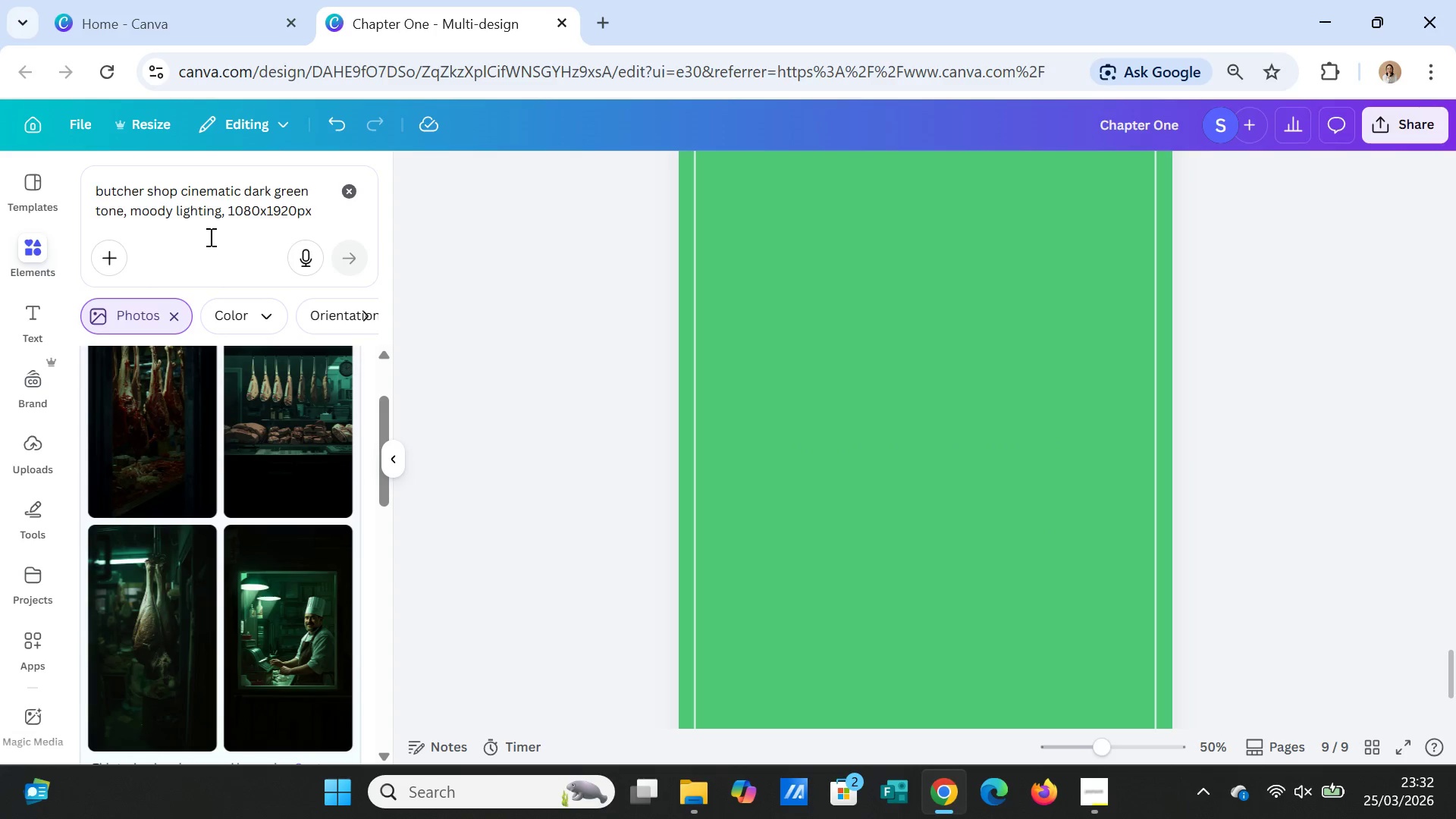 
wait(9.16)
 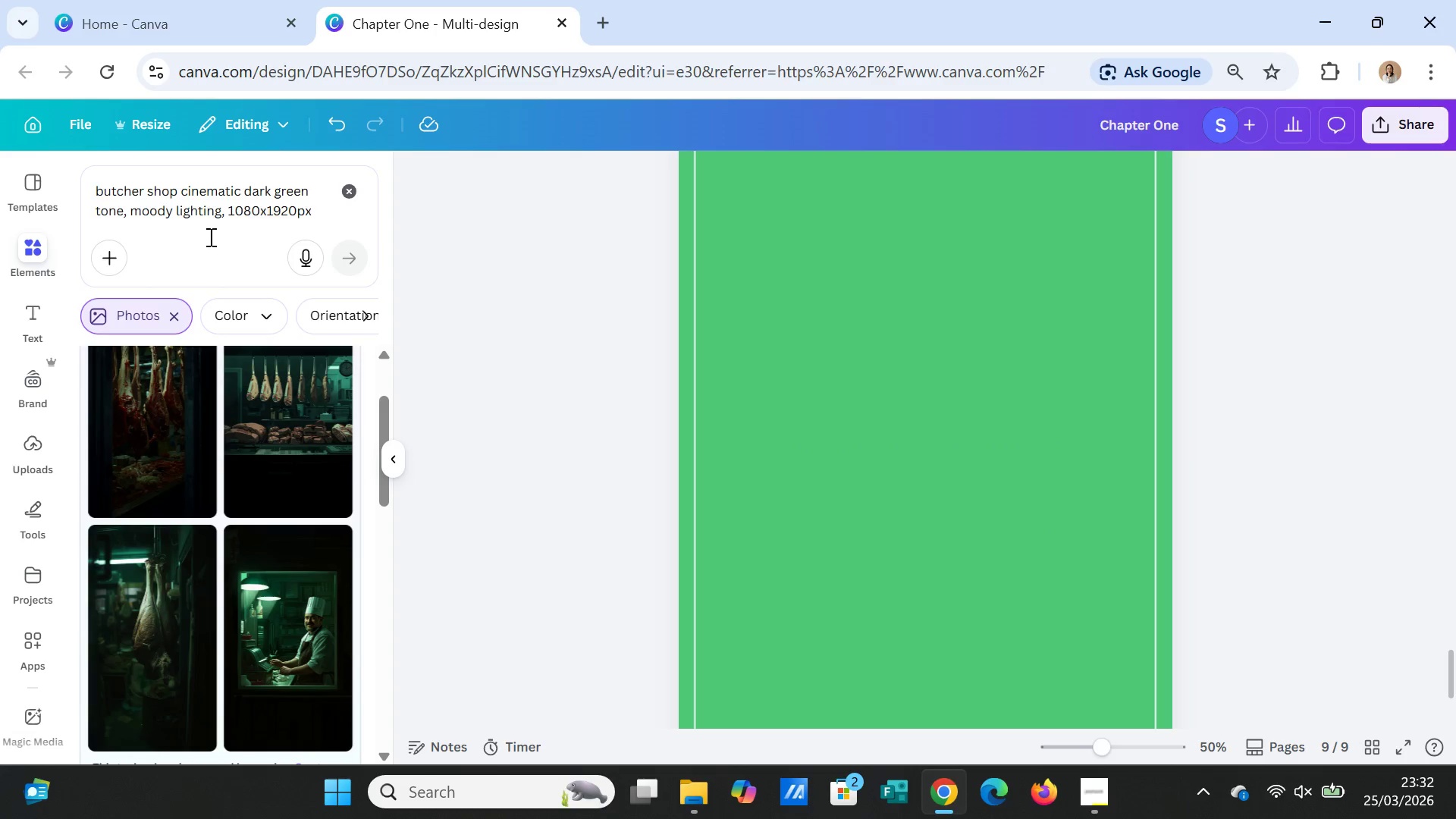 
left_click([260, 445])
 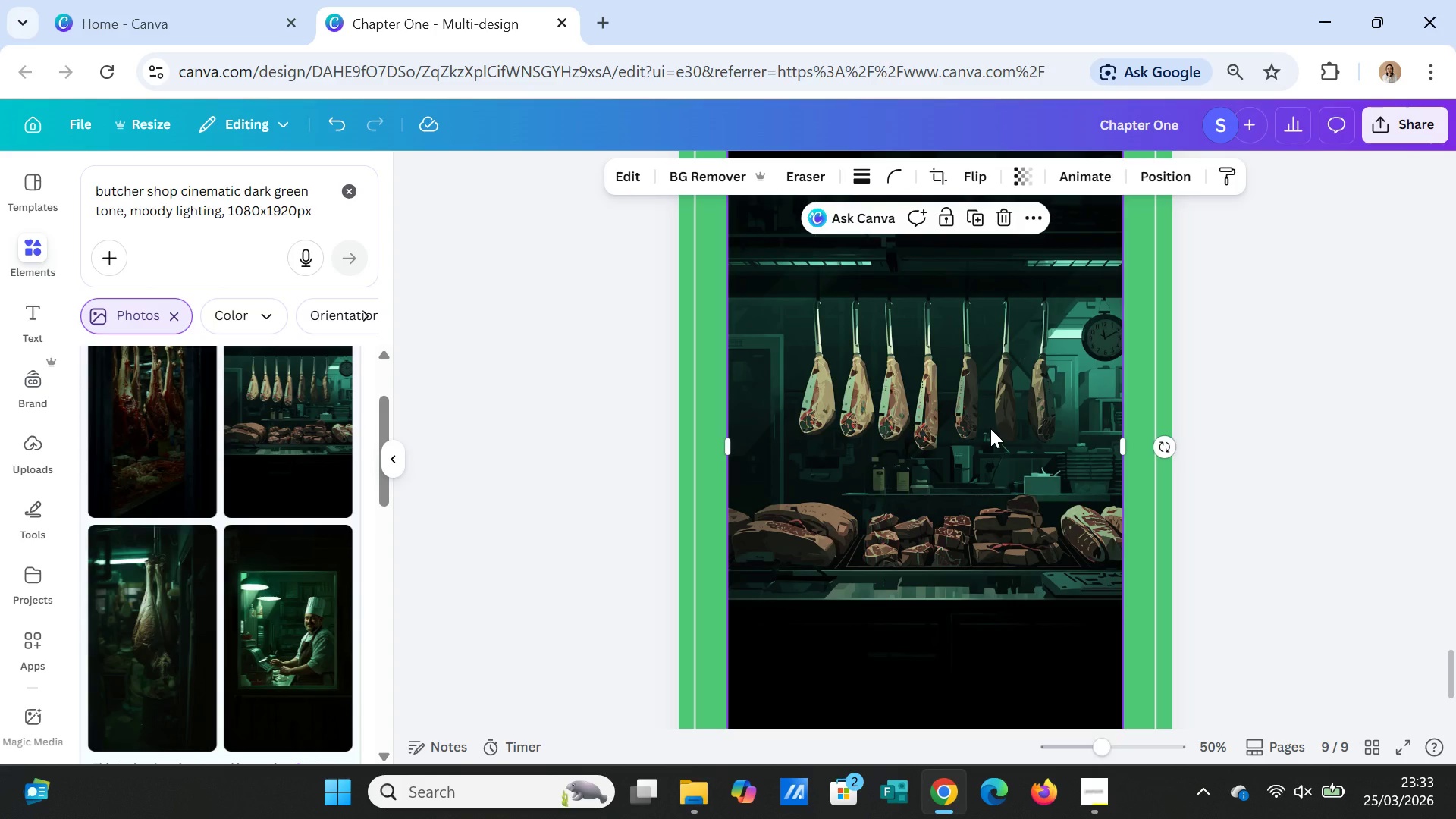 
key(Delete)
 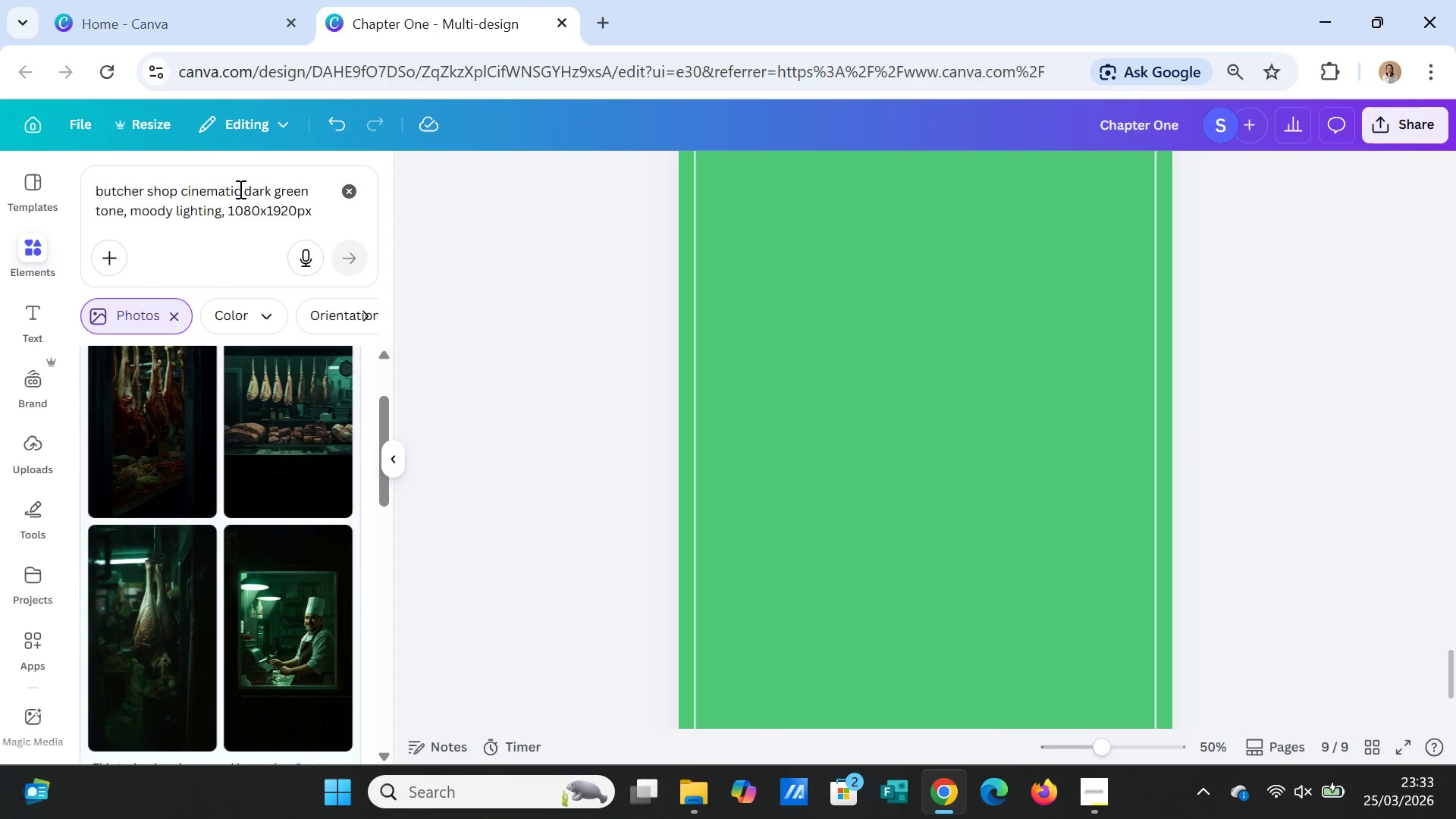 
wait(5.27)
 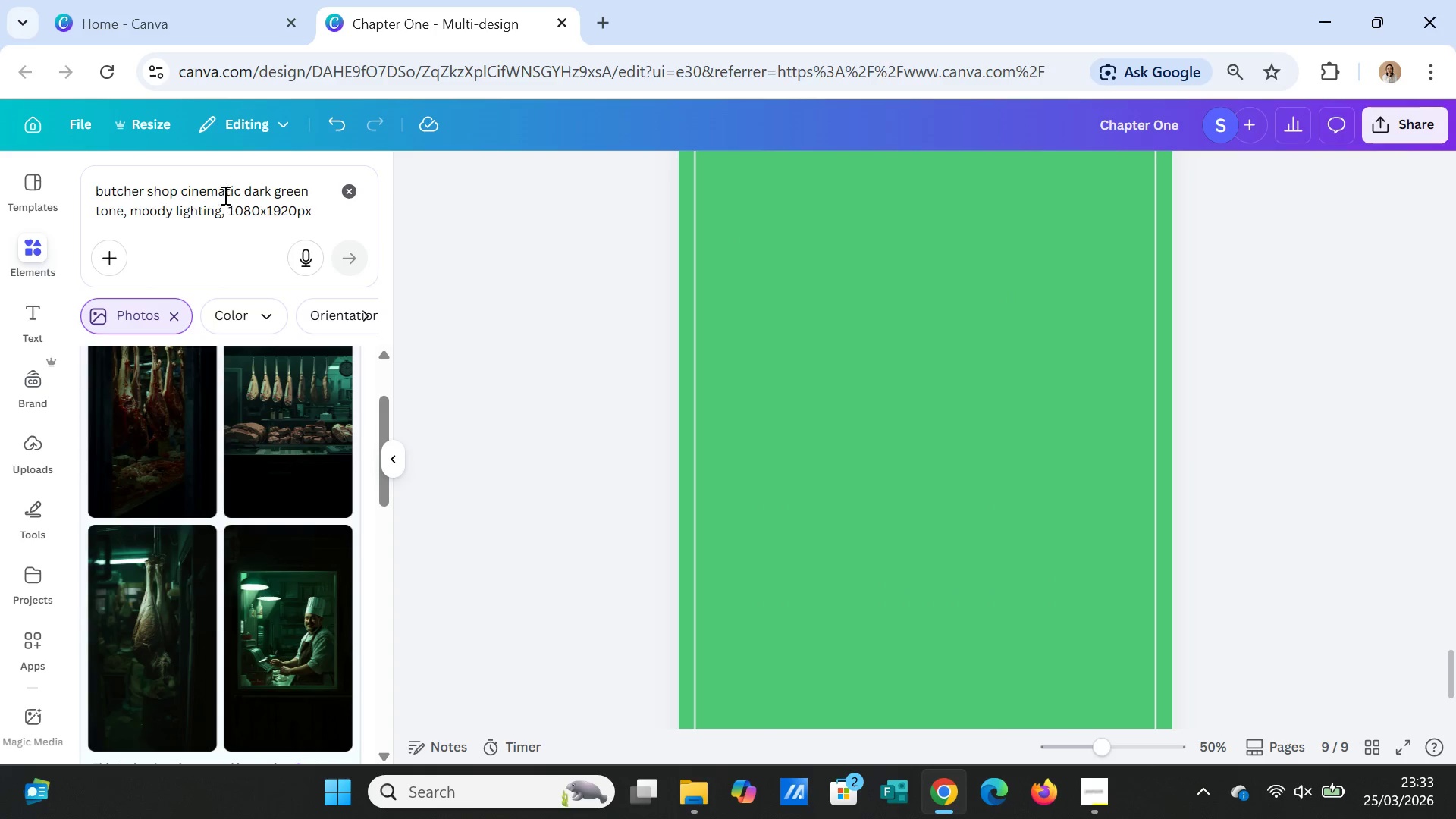 
left_click([178, 188])
 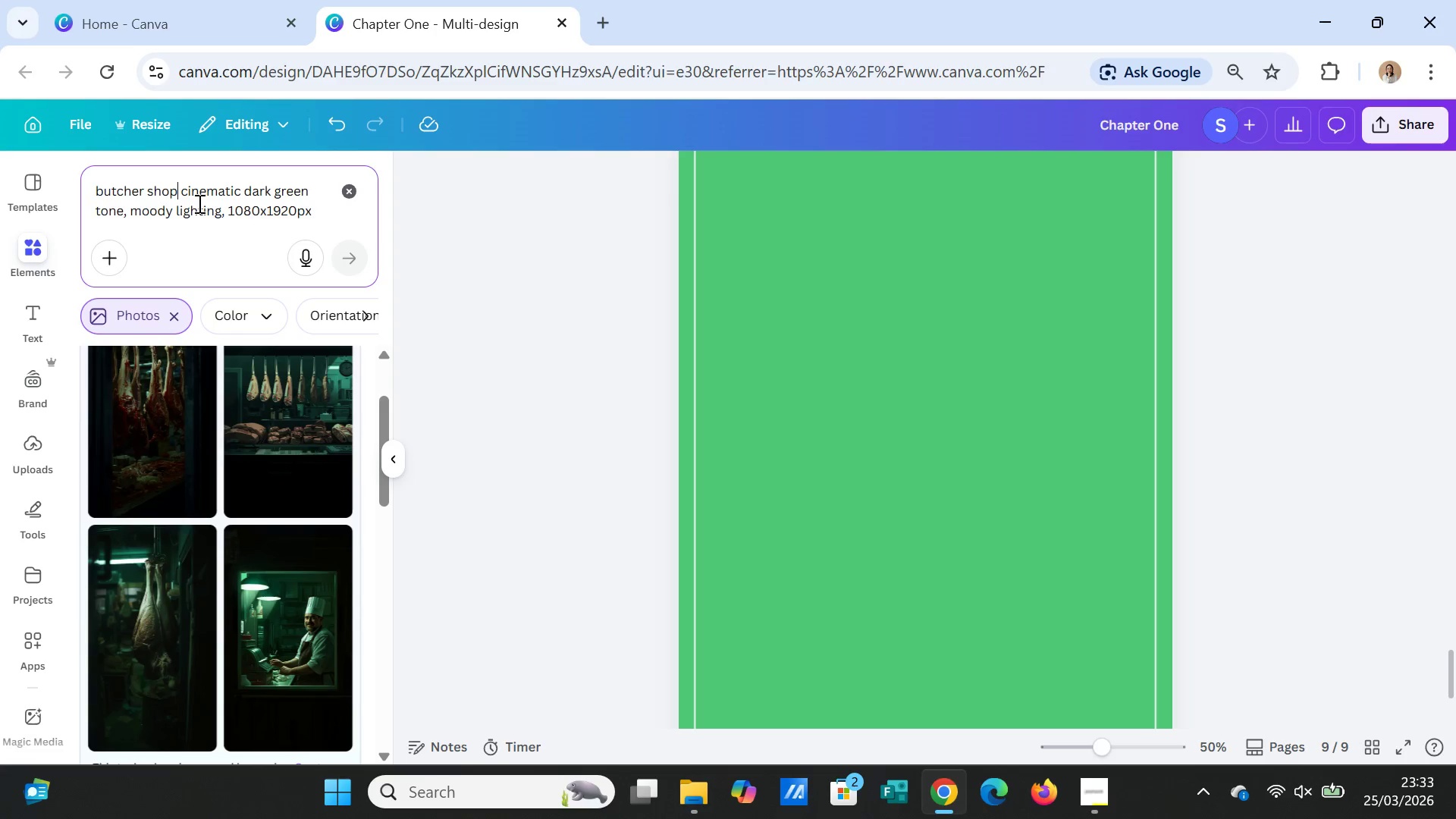 
type( with chef )
 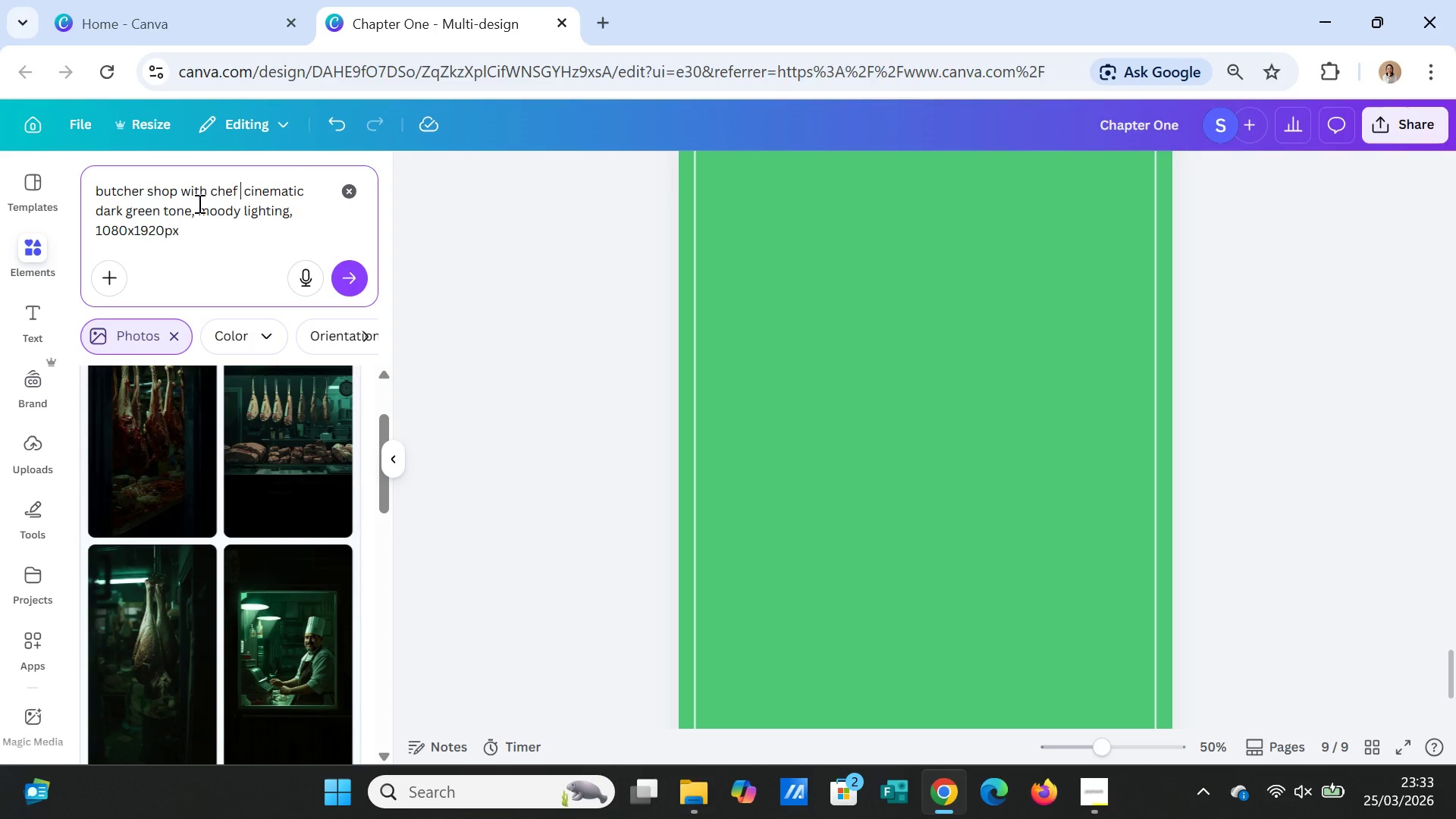 
wait(9.52)
 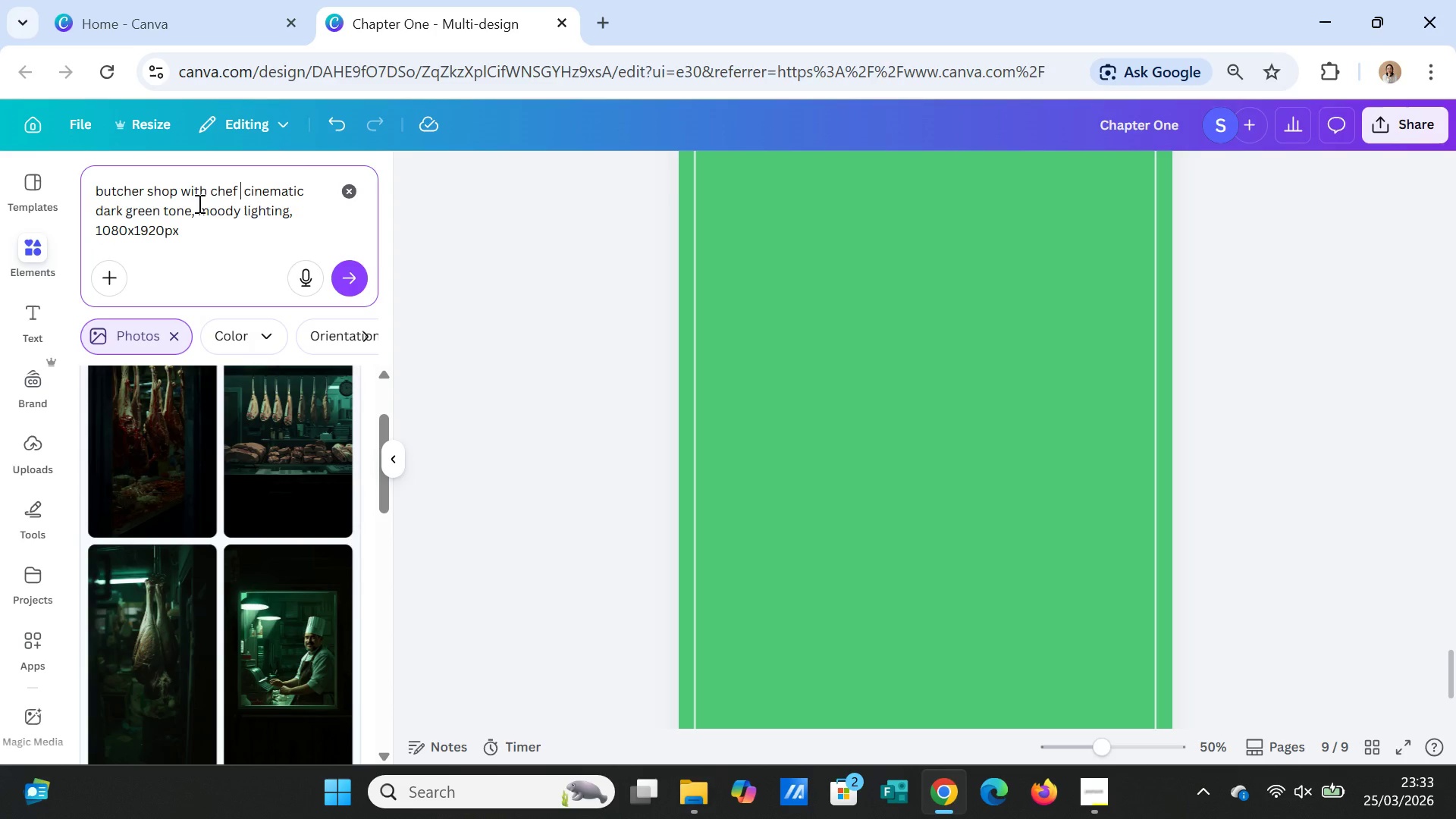 
left_click([342, 273])
 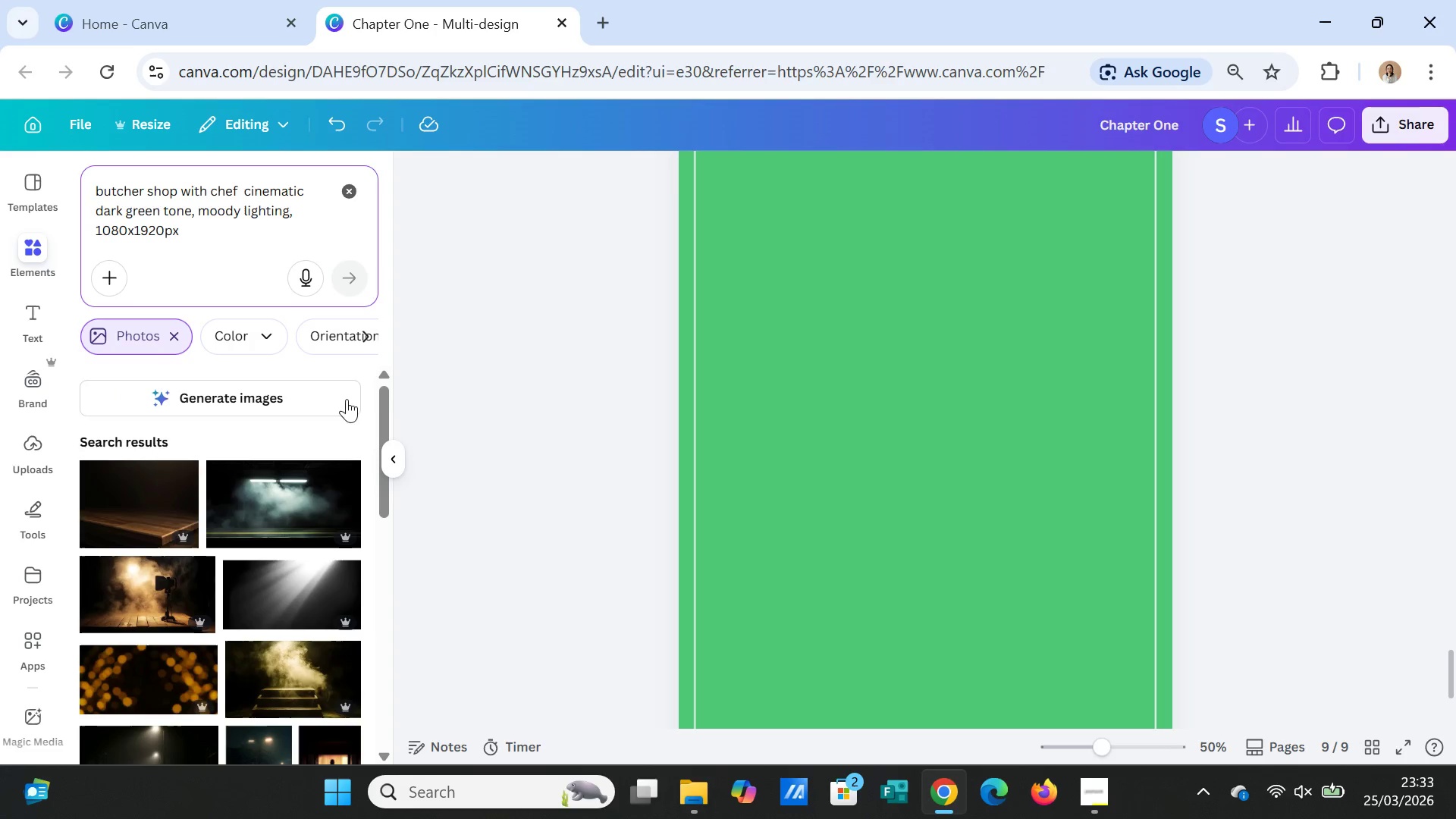 
scroll: coordinate [293, 601], scroll_direction: down, amount: 11.0
 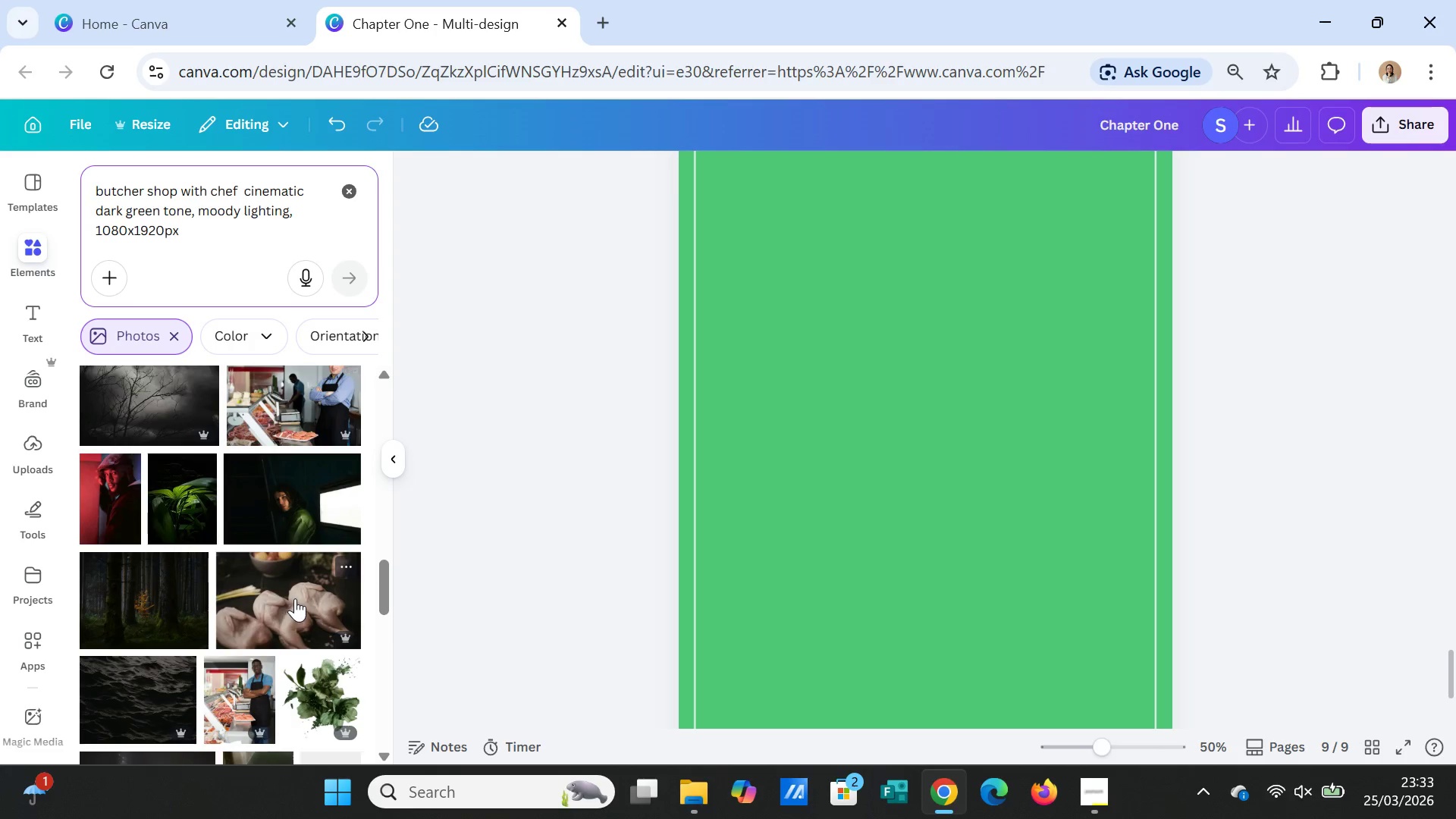 
scroll: coordinate [296, 597], scroll_direction: up, amount: 1.0
 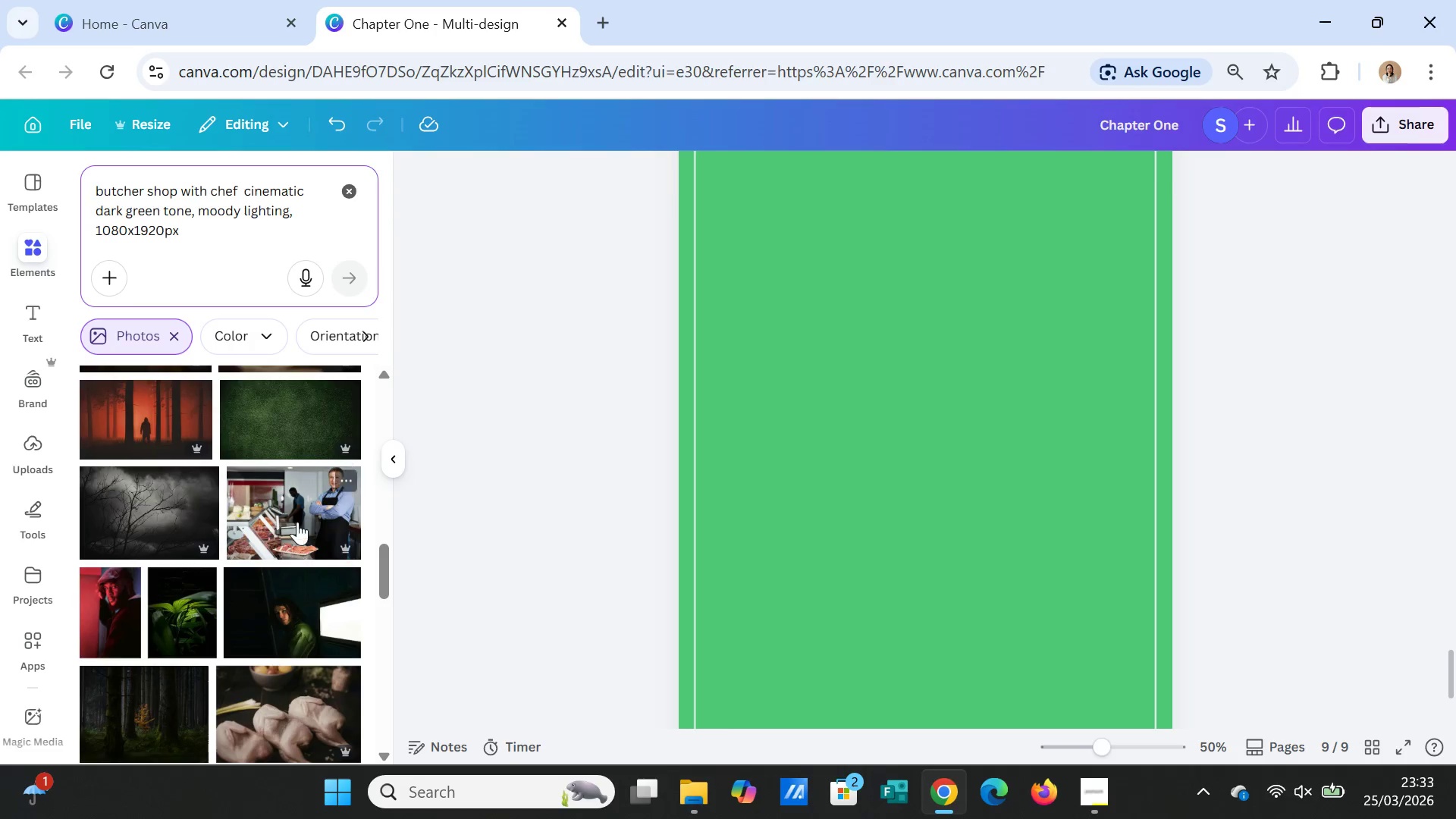 
left_click([297, 519])
 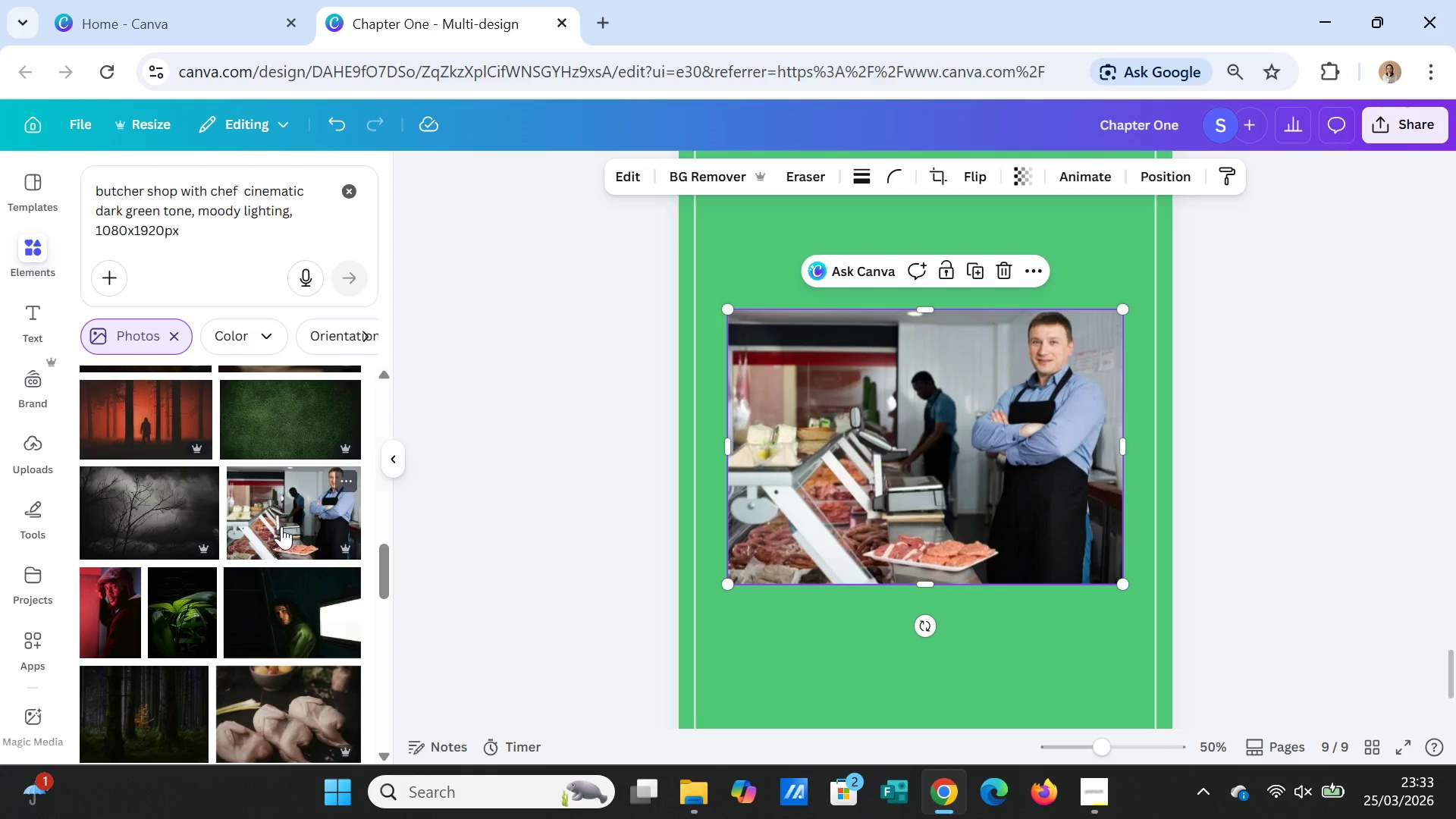 
mouse_move([416, 522])
 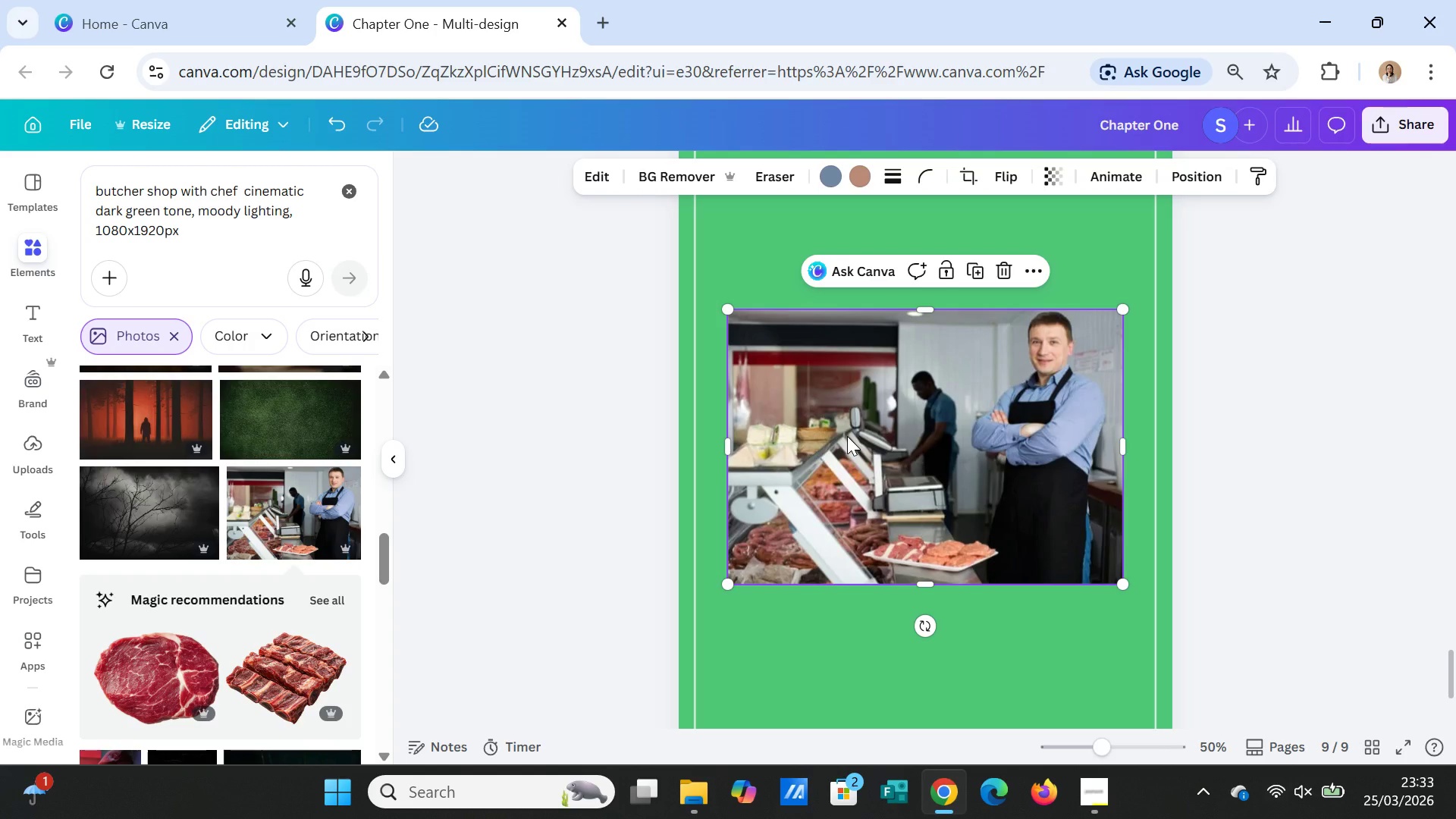 
key(Delete)
 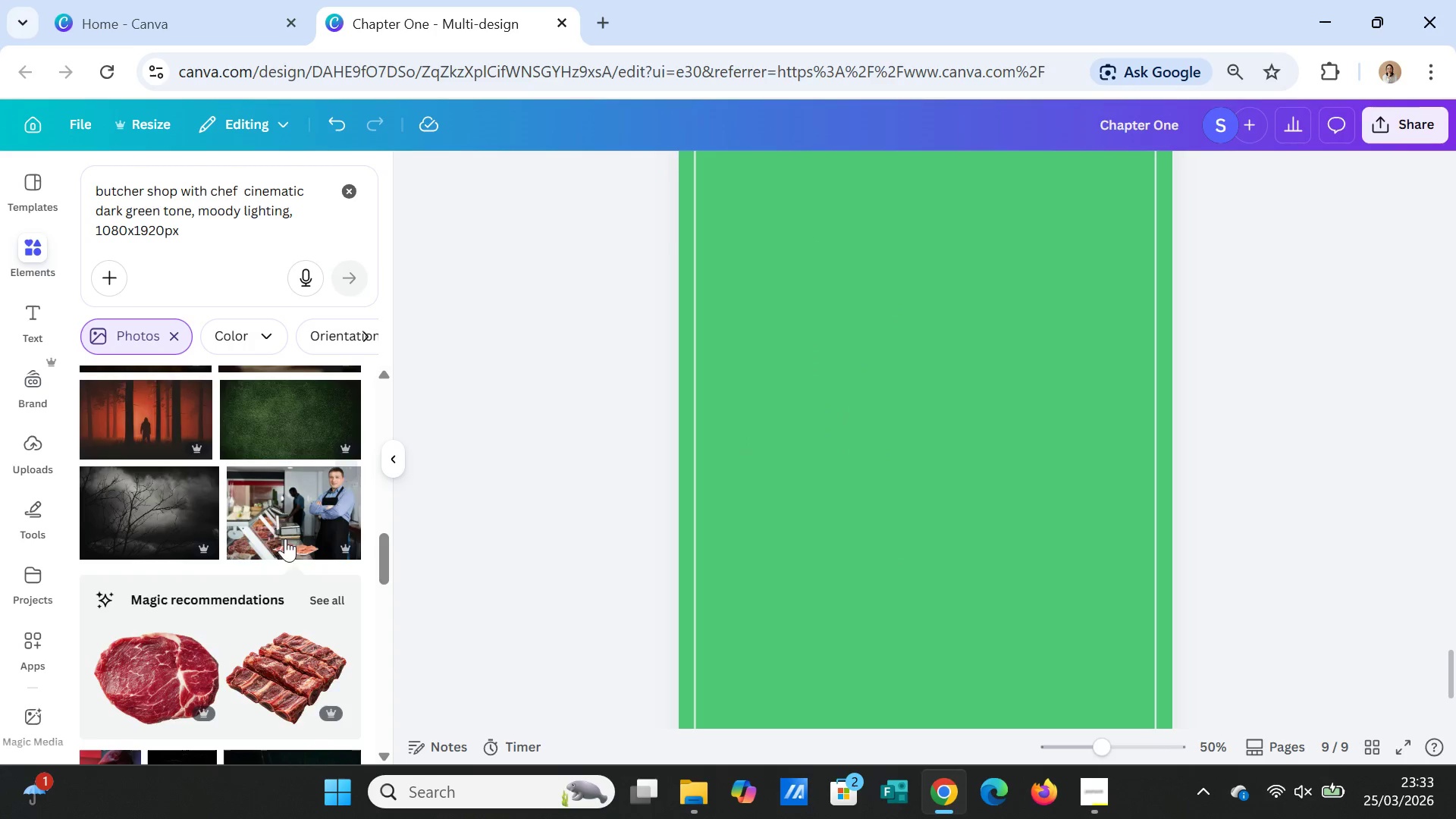 
scroll: coordinate [298, 612], scroll_direction: down, amount: 14.0
 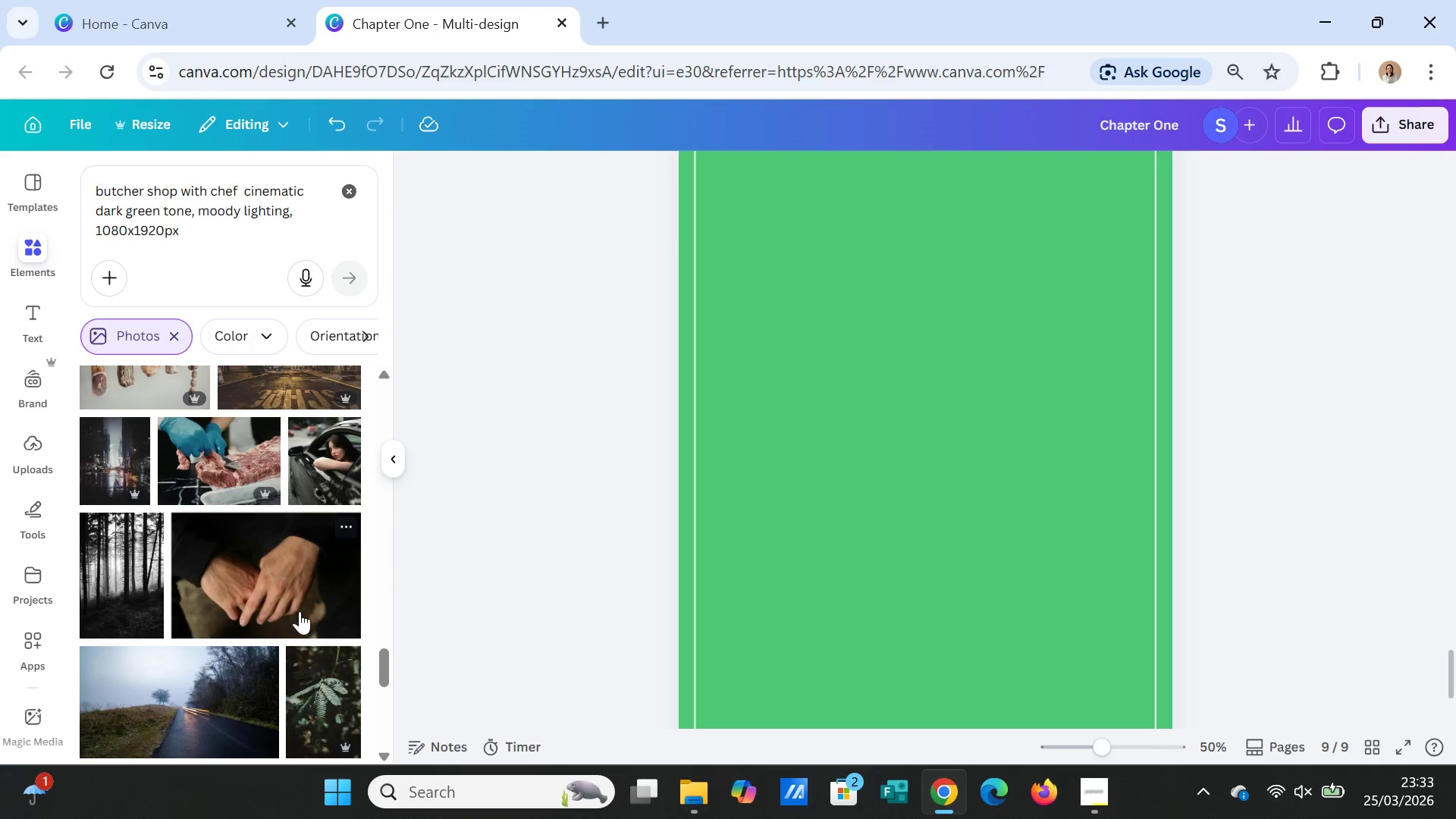 
scroll: coordinate [309, 602], scroll_direction: down, amount: 10.0
 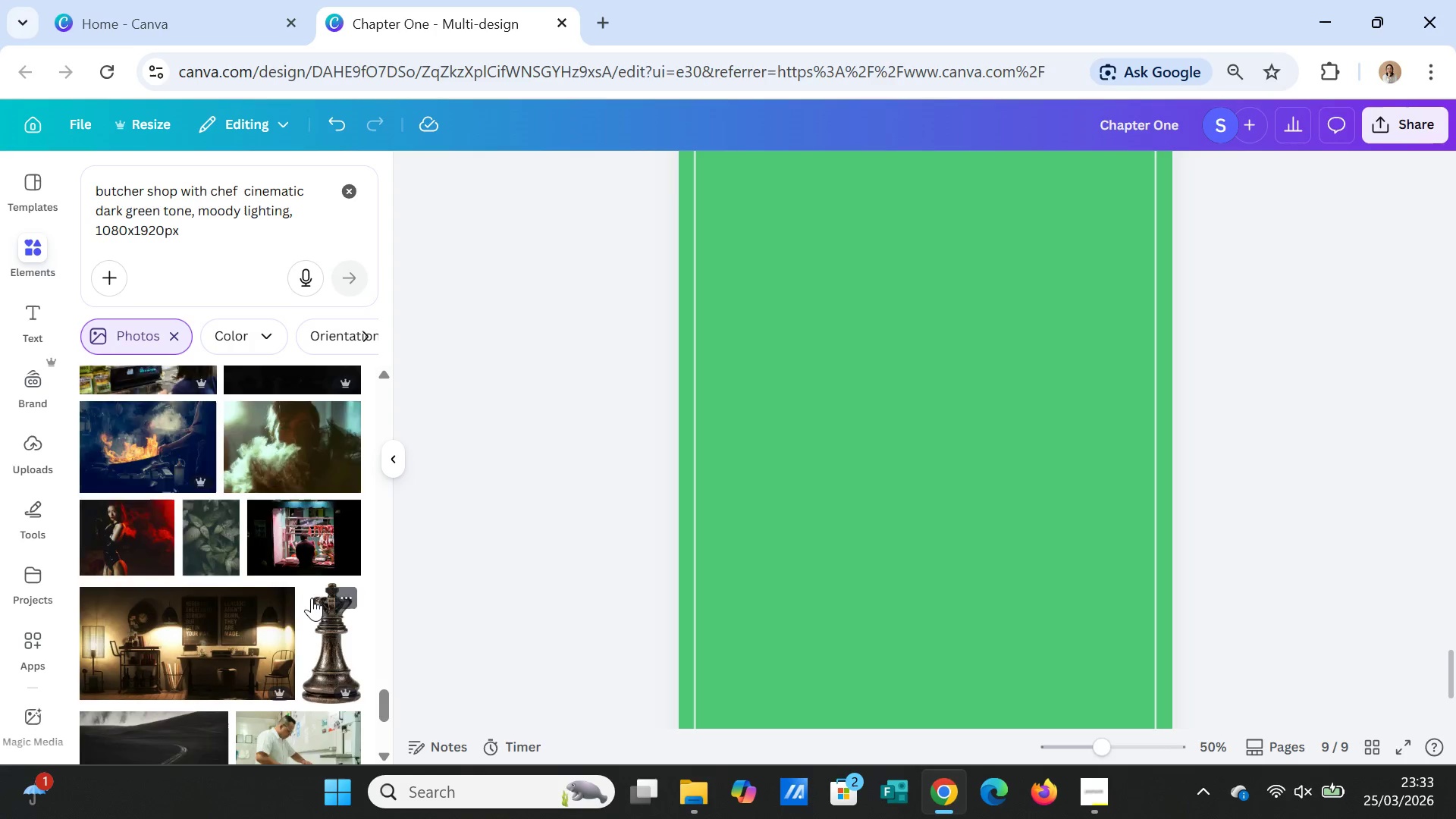 
scroll: coordinate [315, 596], scroll_direction: down, amount: 6.0
 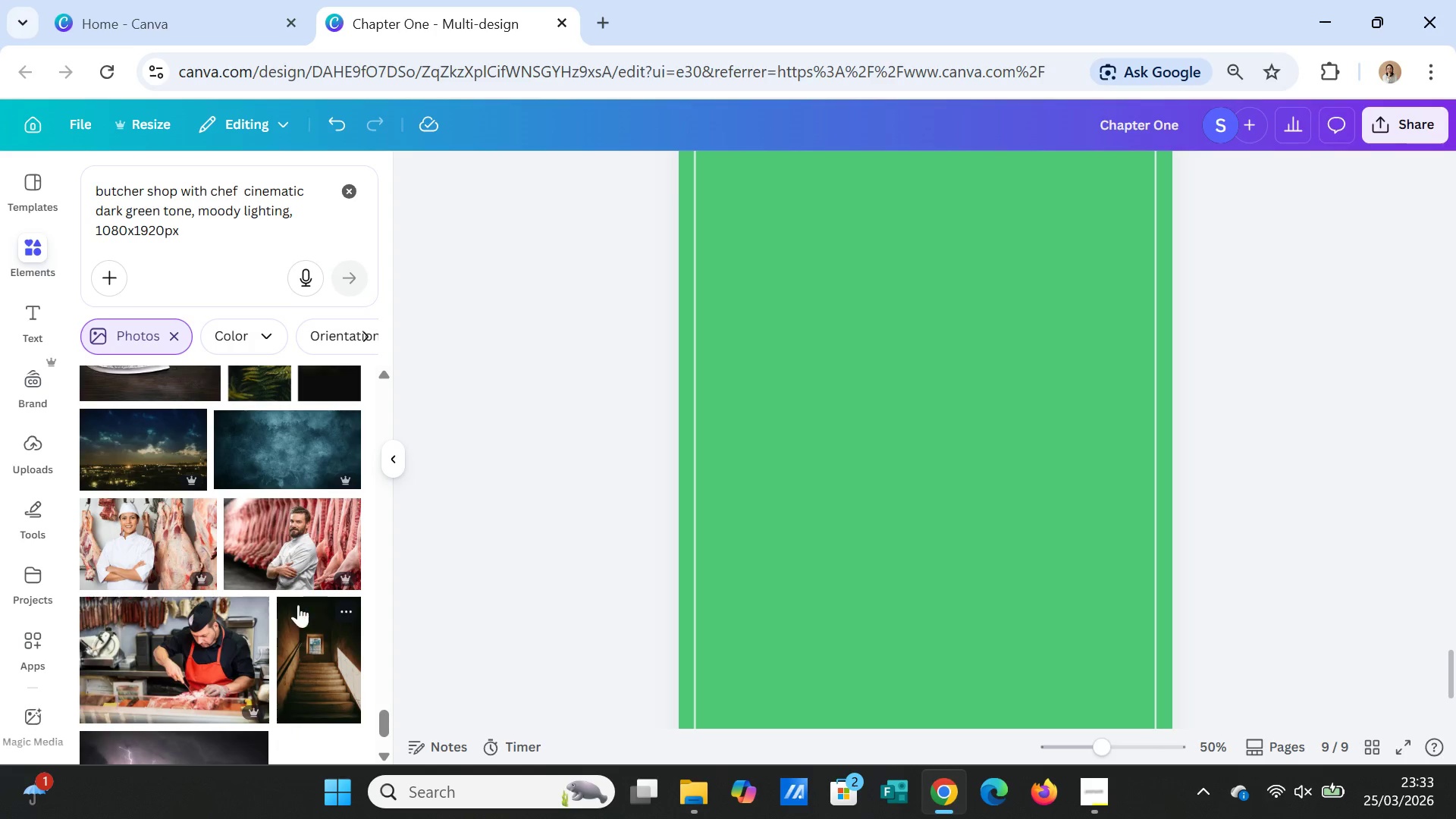 
left_click([194, 653])
 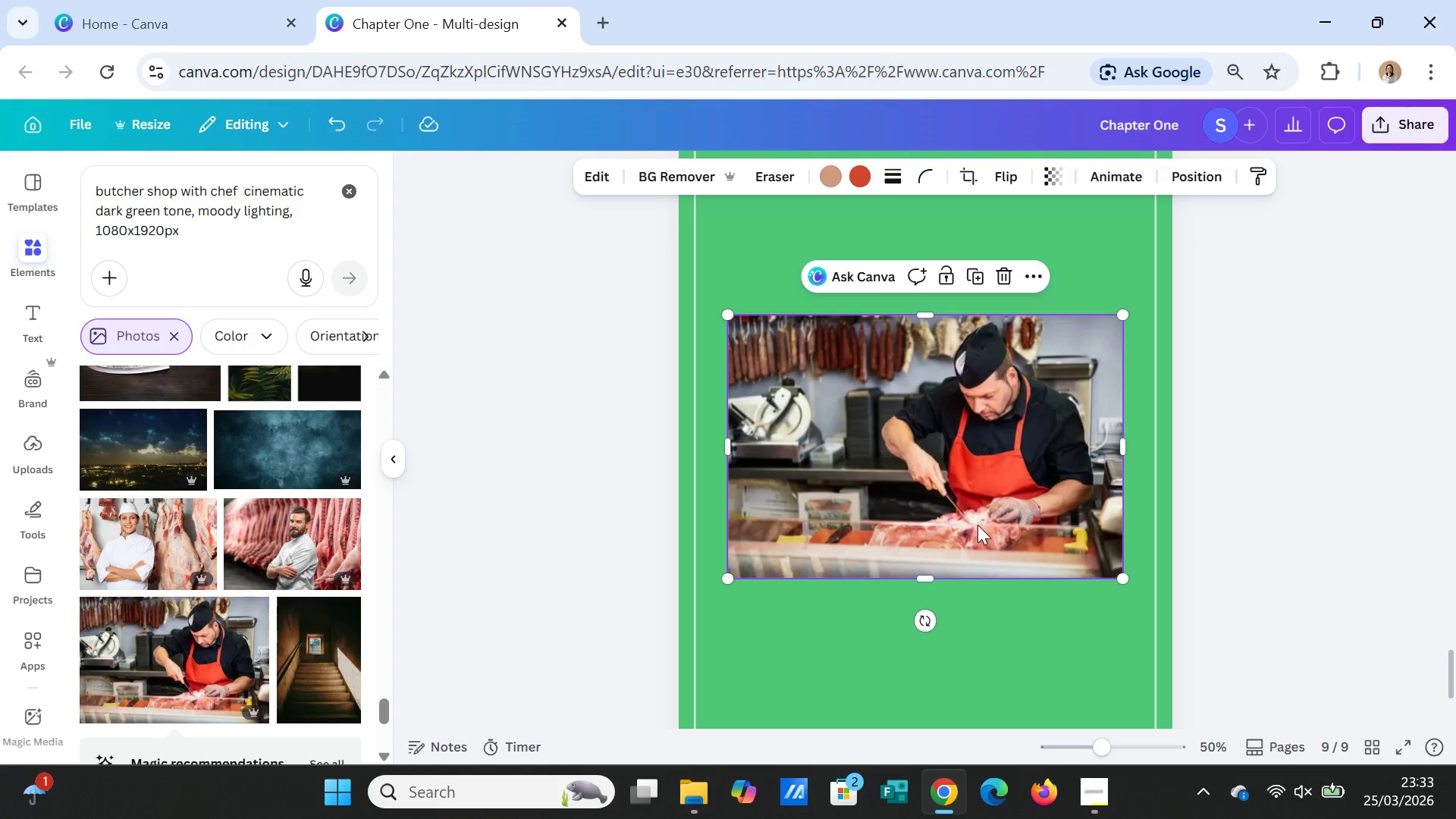 
wait(12.33)
 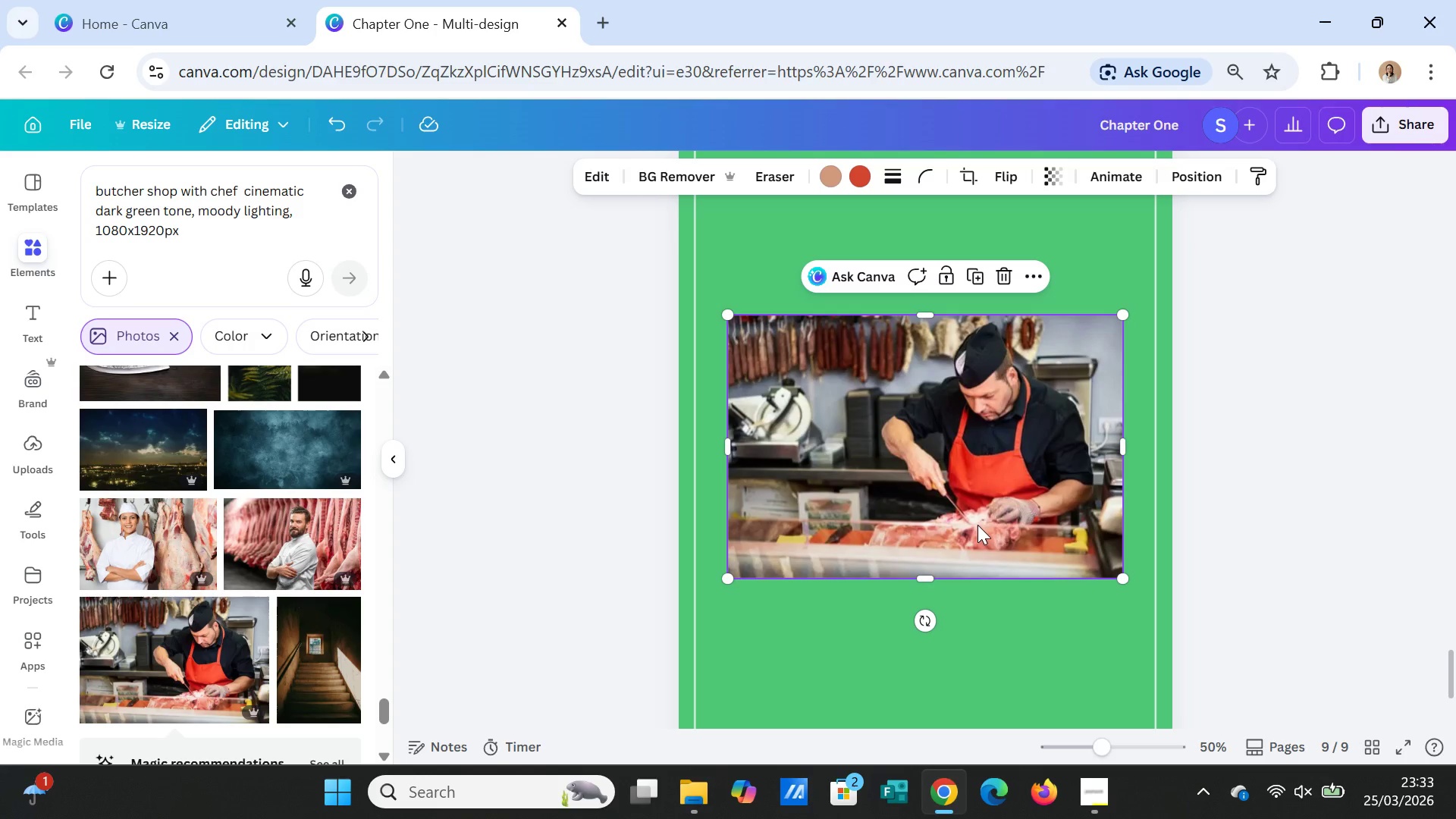 
scroll: coordinate [256, 601], scroll_direction: down, amount: 7.0
 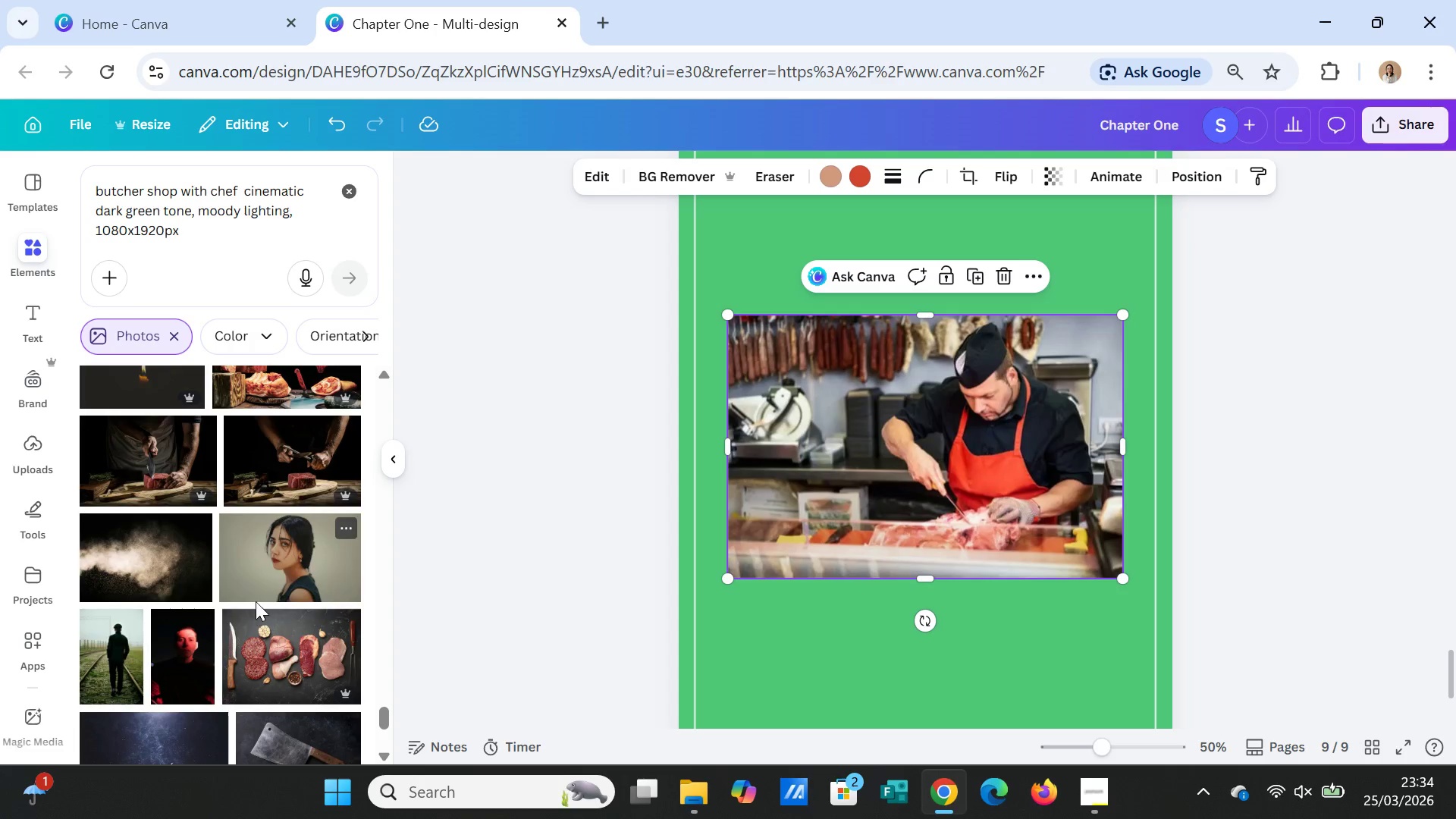 
scroll: coordinate [256, 601], scroll_direction: up, amount: 1.0
 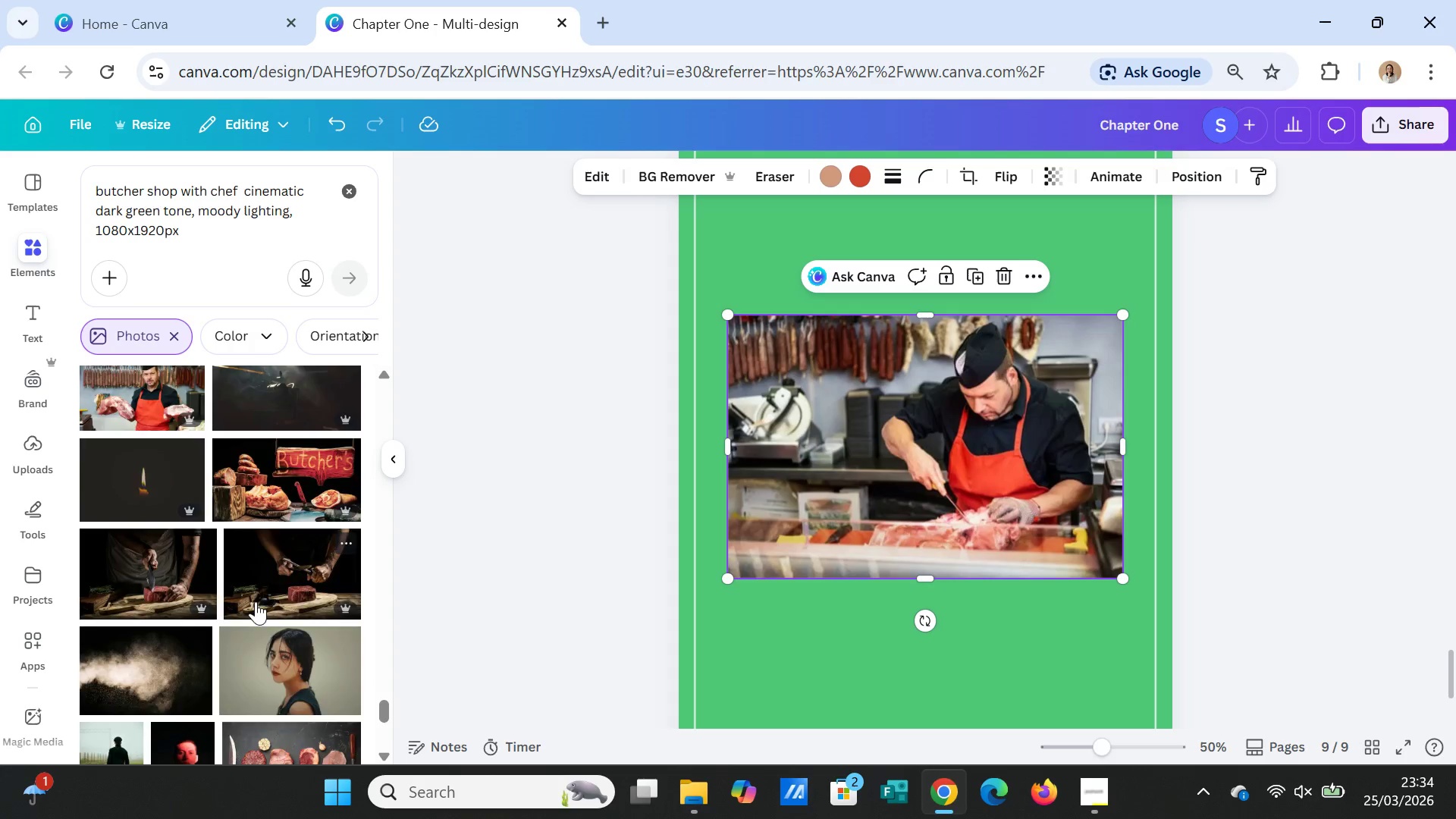 
scroll: coordinate [257, 599], scroll_direction: down, amount: 6.0
 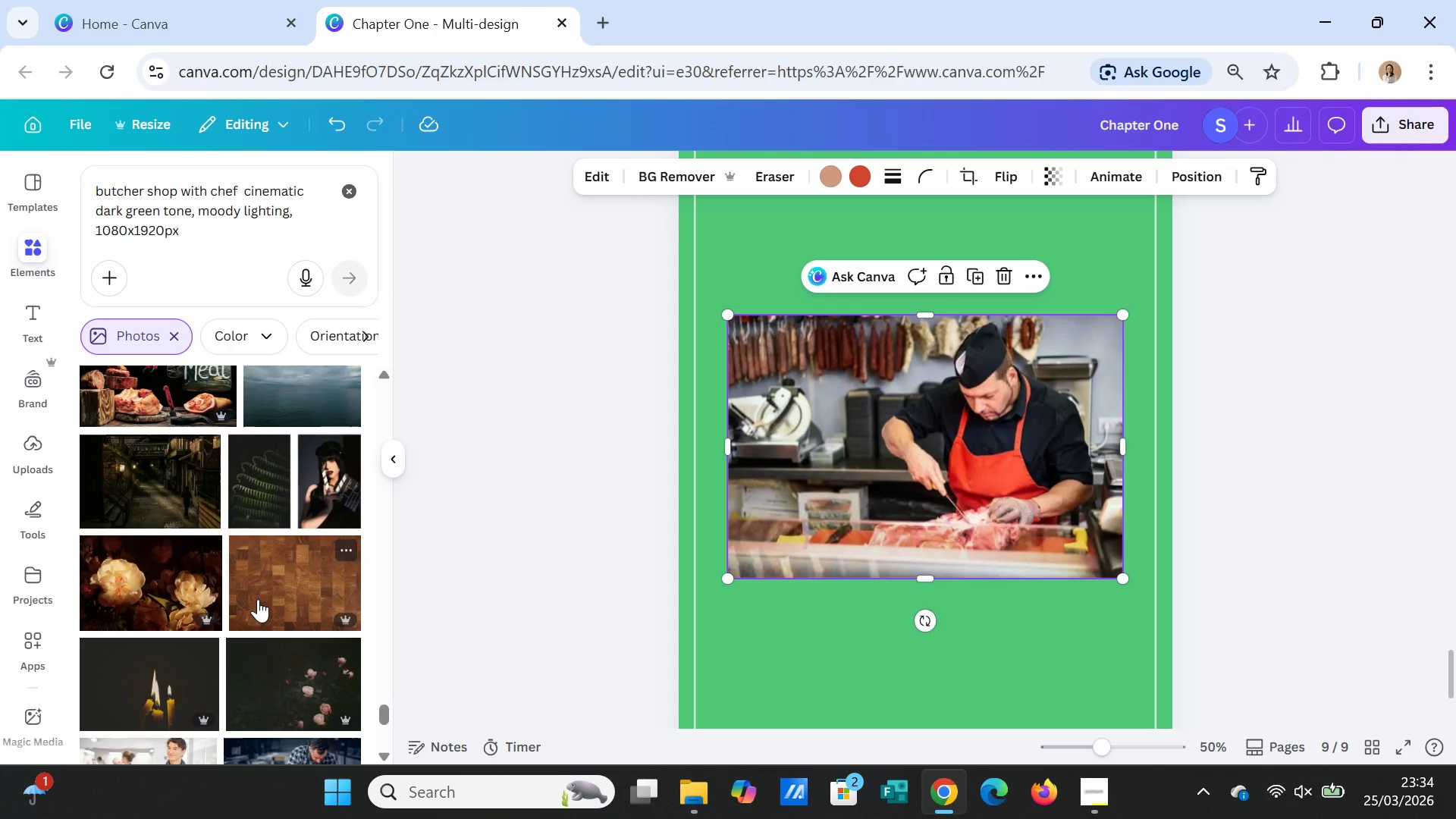 
scroll: coordinate [258, 599], scroll_direction: up, amount: 1.0
 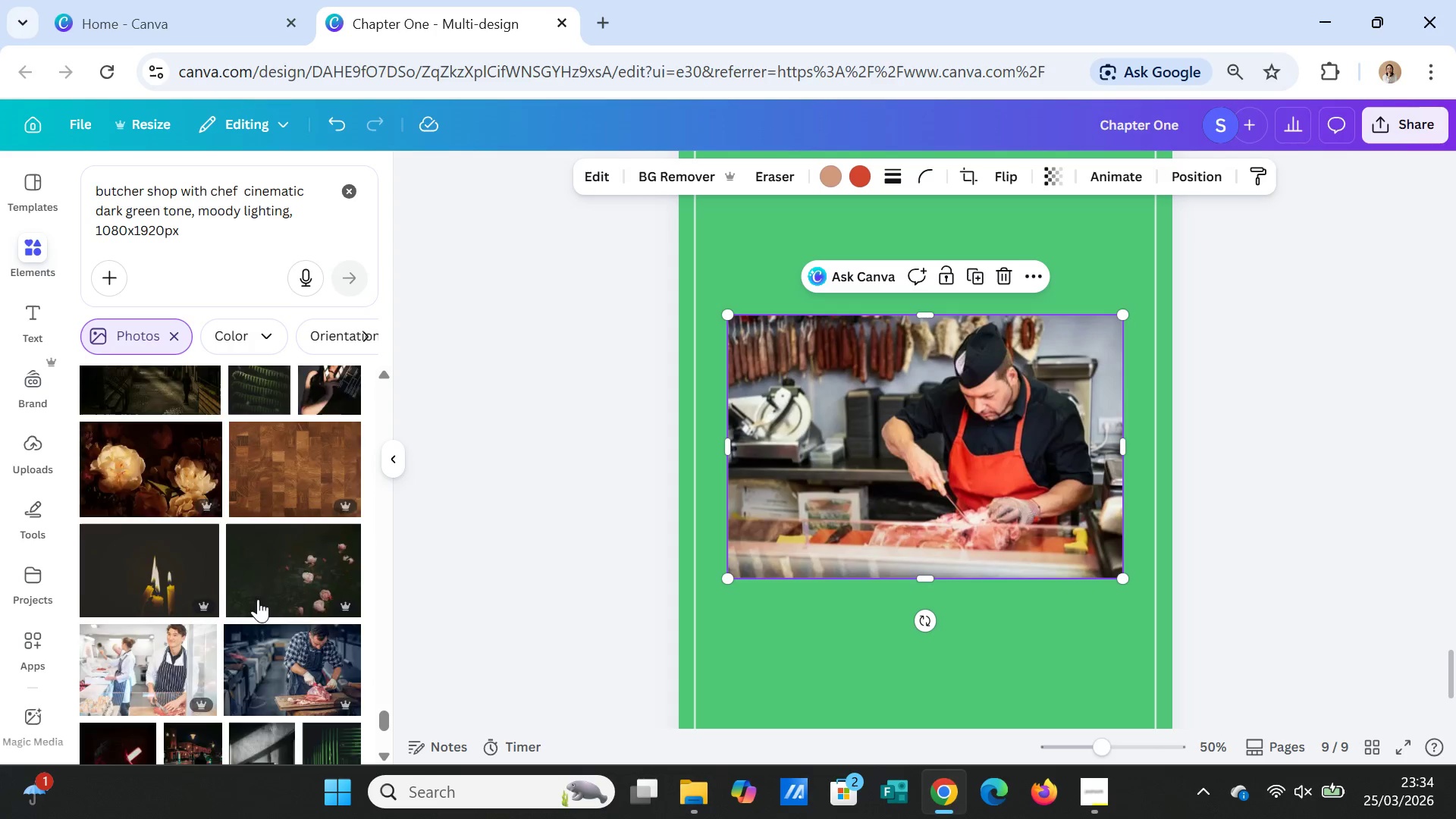 
scroll: coordinate [256, 626], scroll_direction: down, amount: 7.0
 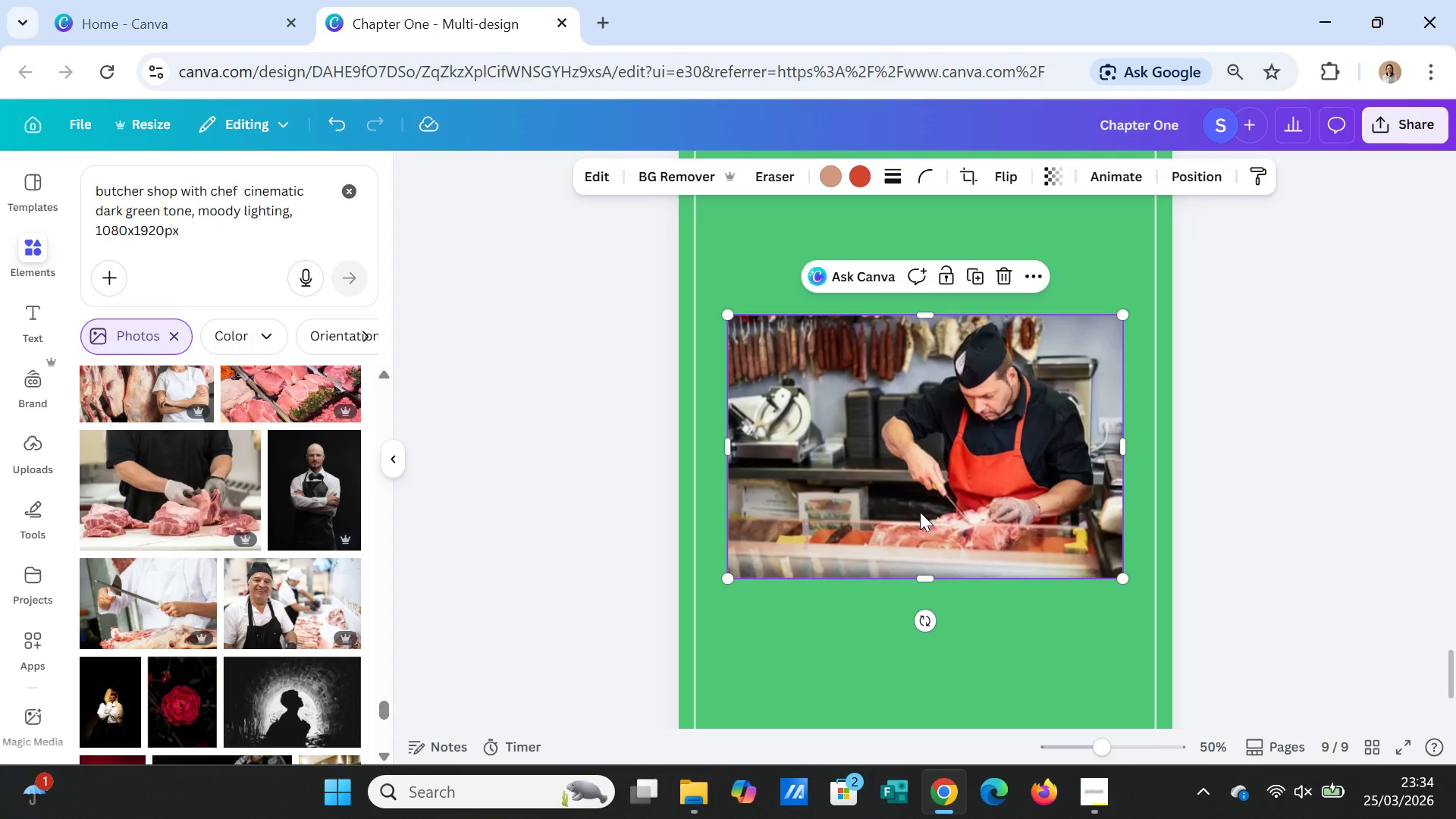 
wait(5.25)
 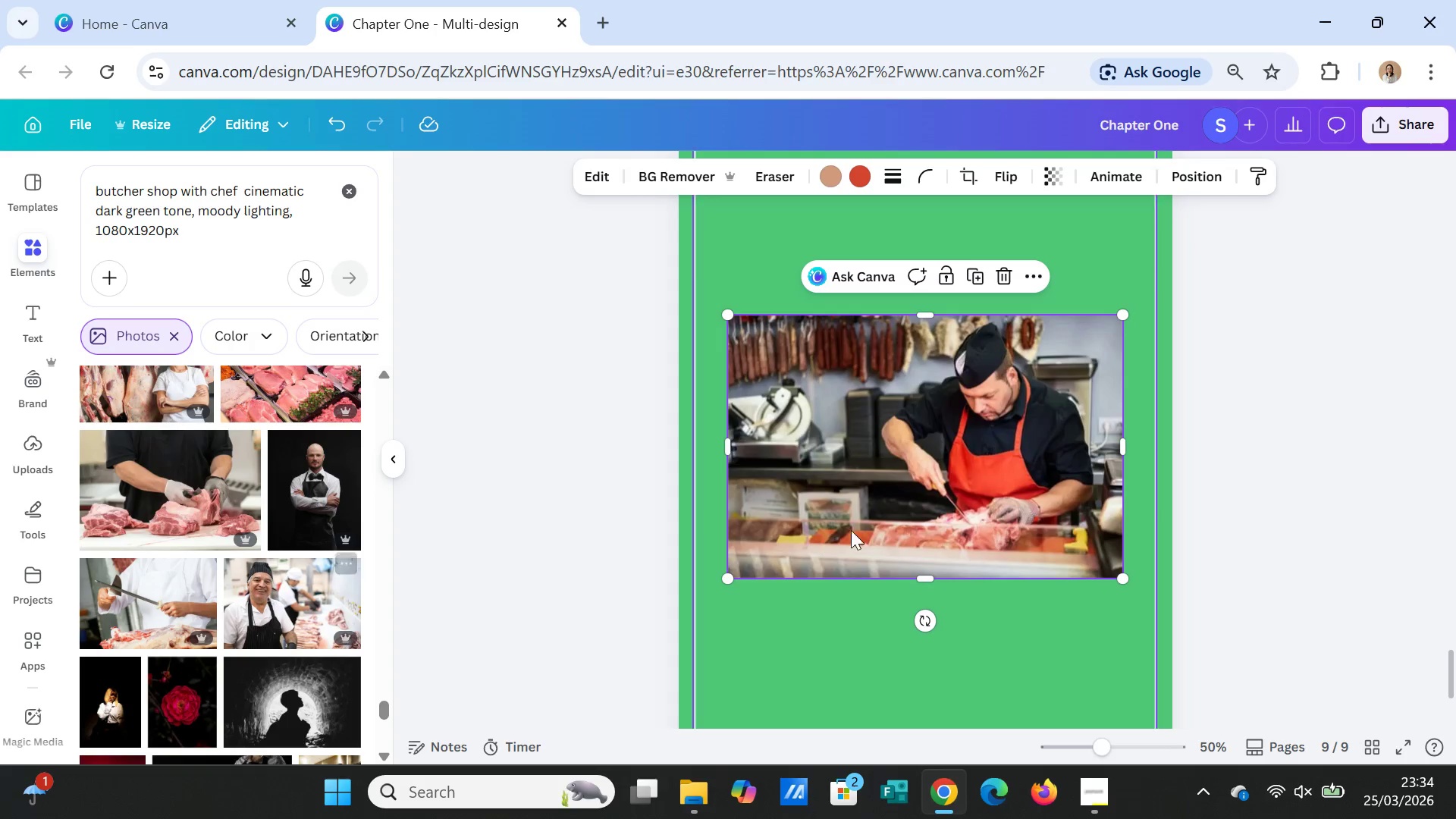 
scroll: coordinate [1018, 505], scroll_direction: up, amount: 1.0
 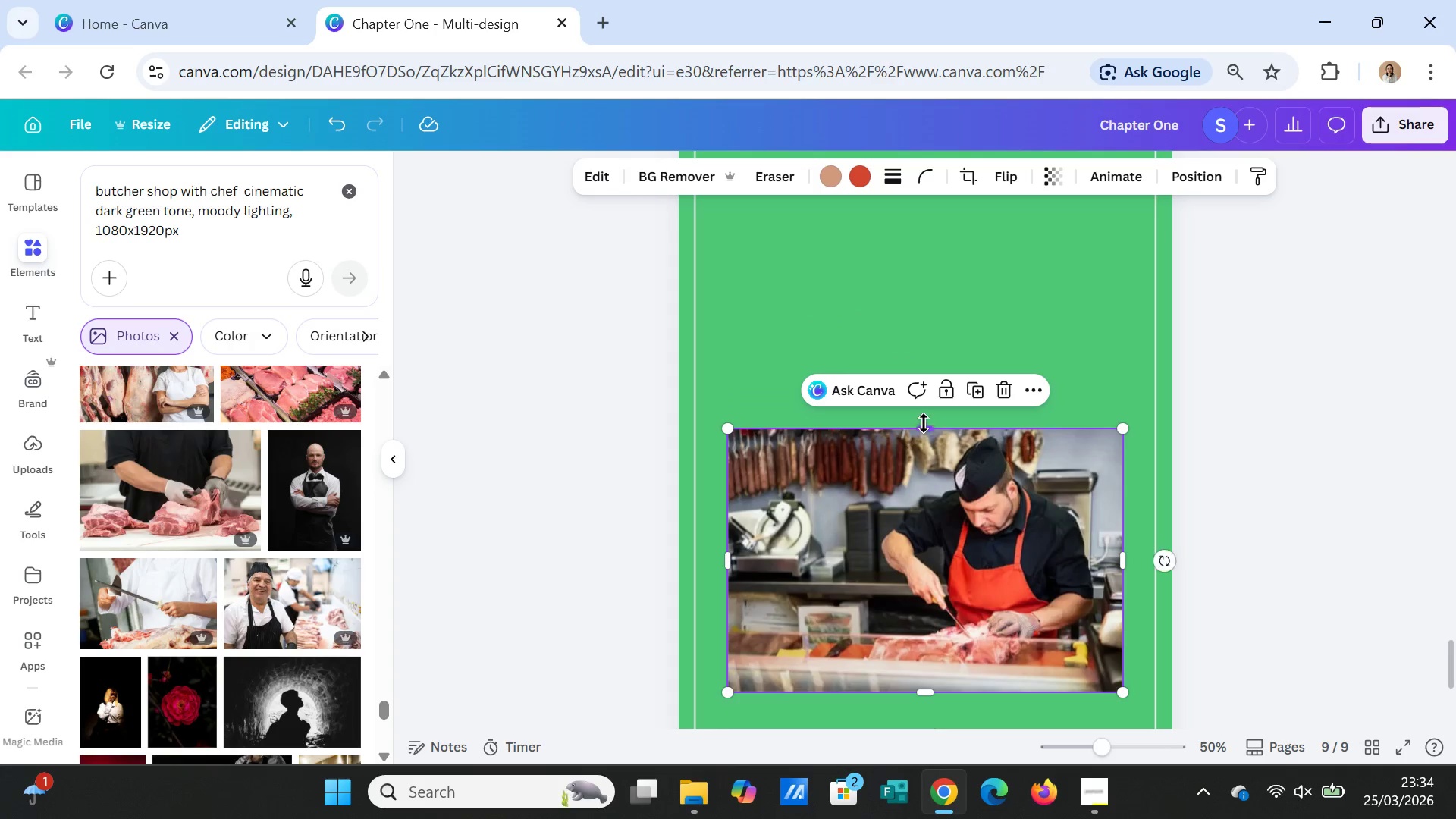 
left_click([922, 421])
 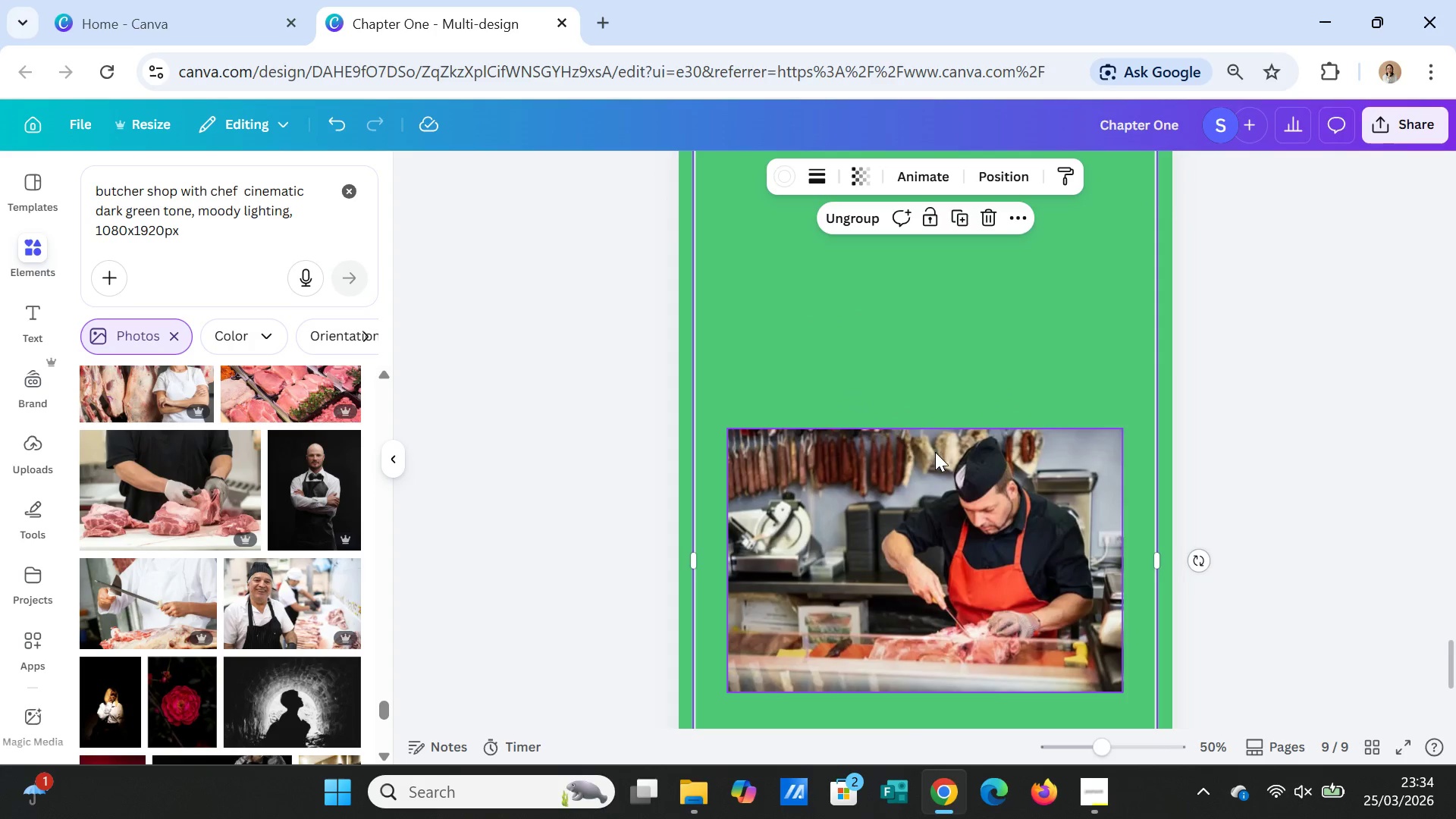 
left_click([935, 453])
 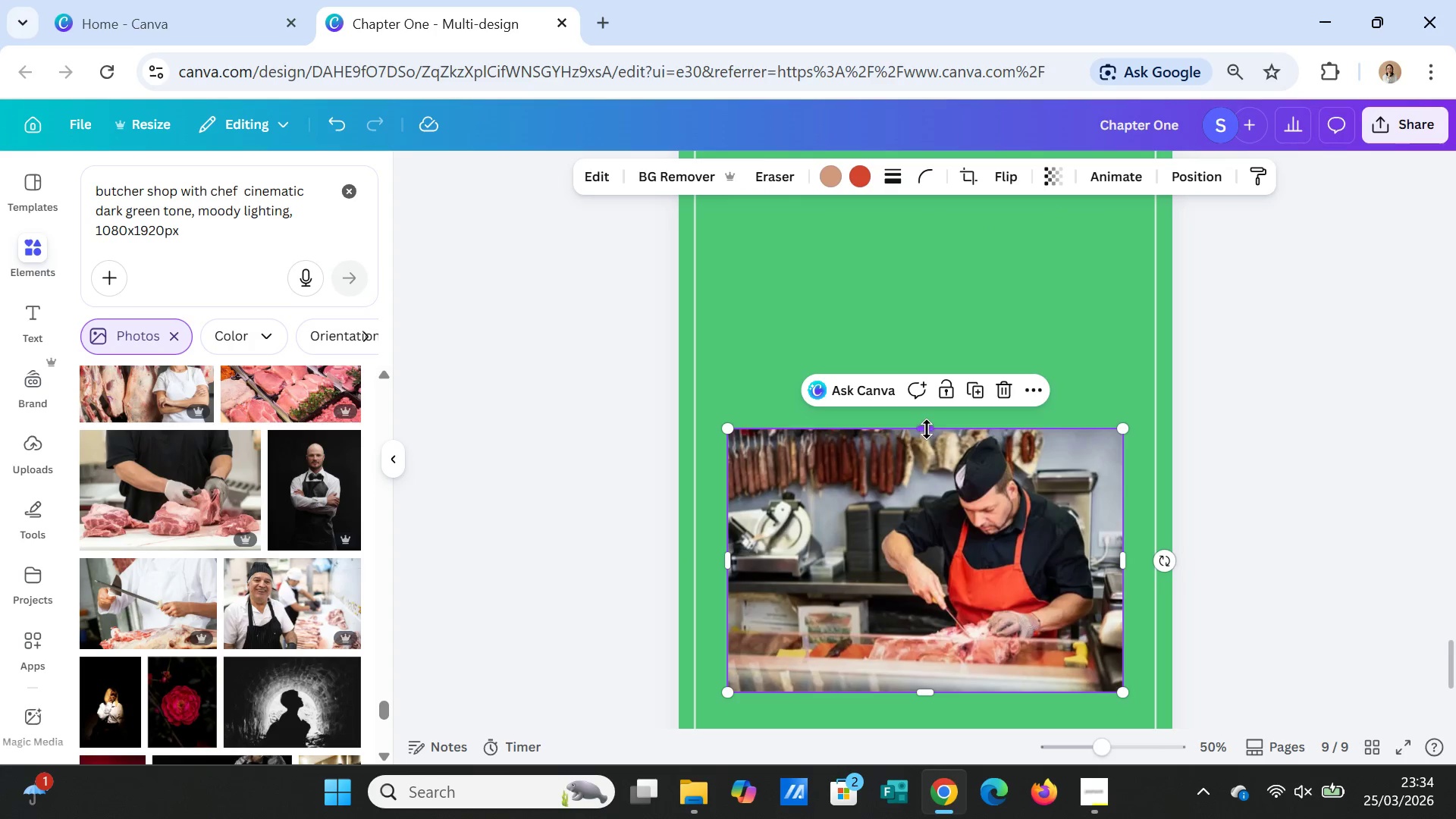 
left_click_drag(start_coordinate=[927, 429], to_coordinate=[895, 230])
 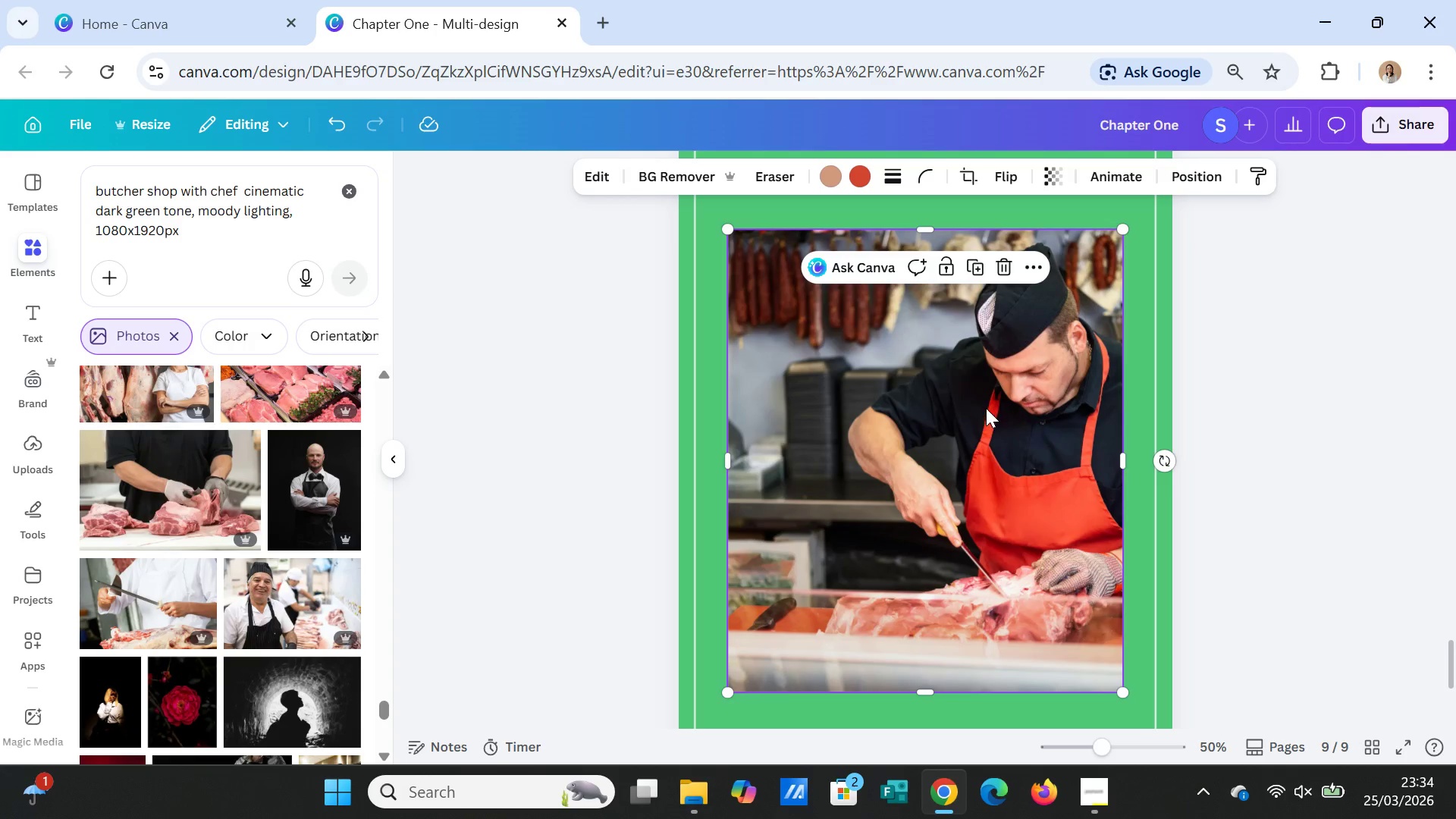 
key(Delete)
 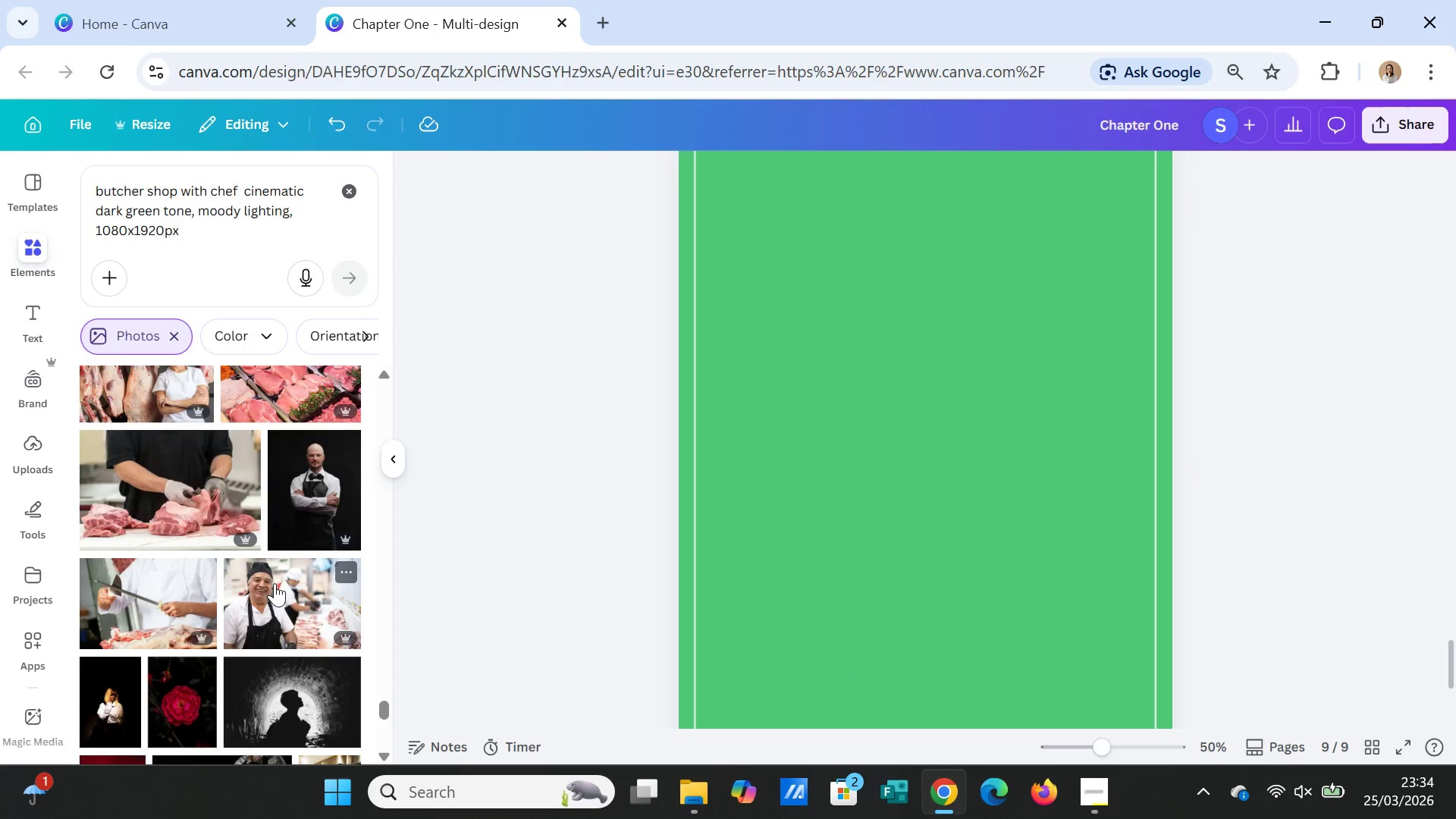 
scroll: coordinate [264, 585], scroll_direction: down, amount: 9.0
 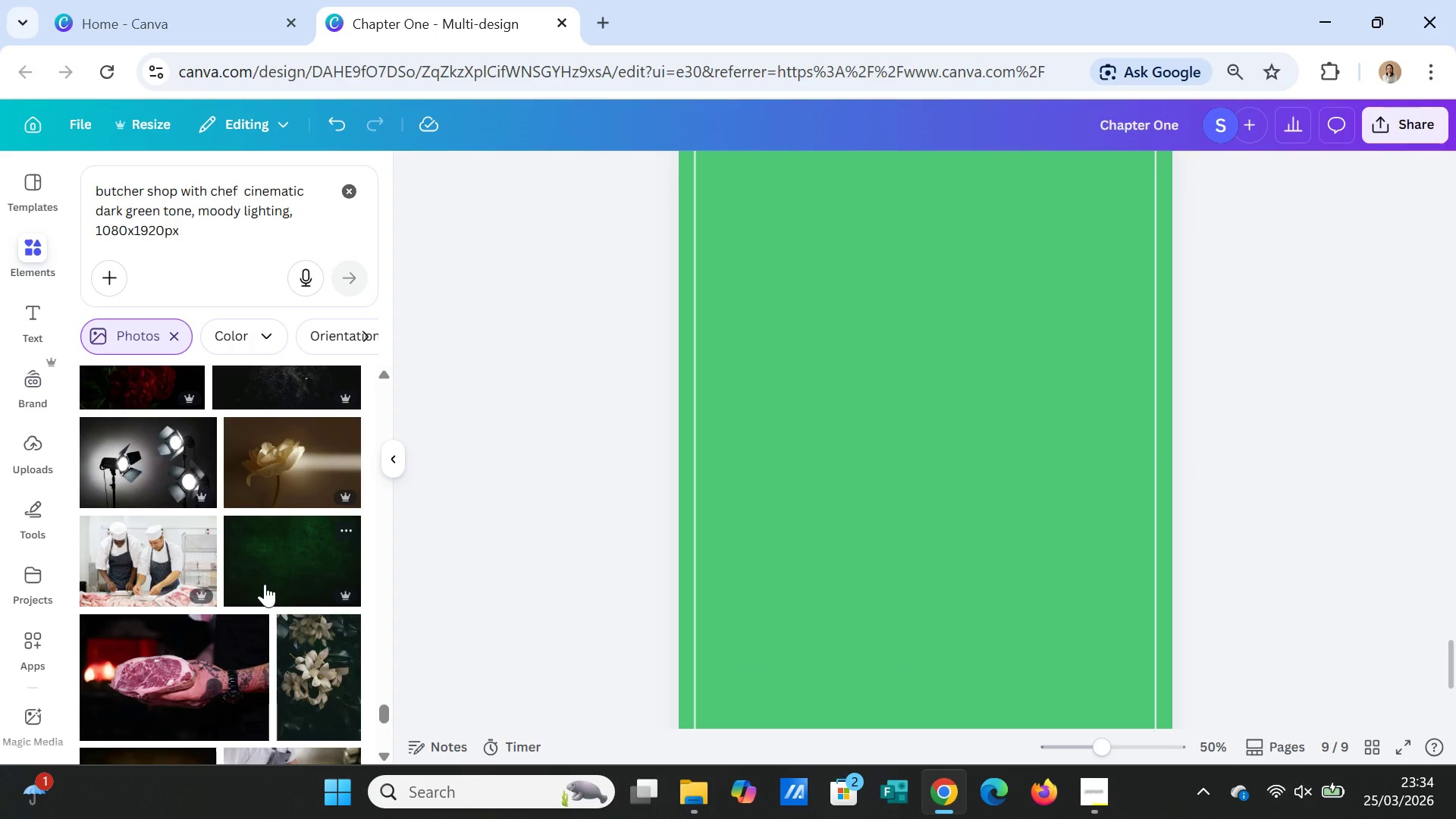 
scroll: coordinate [289, 406], scroll_direction: up, amount: 73.0
 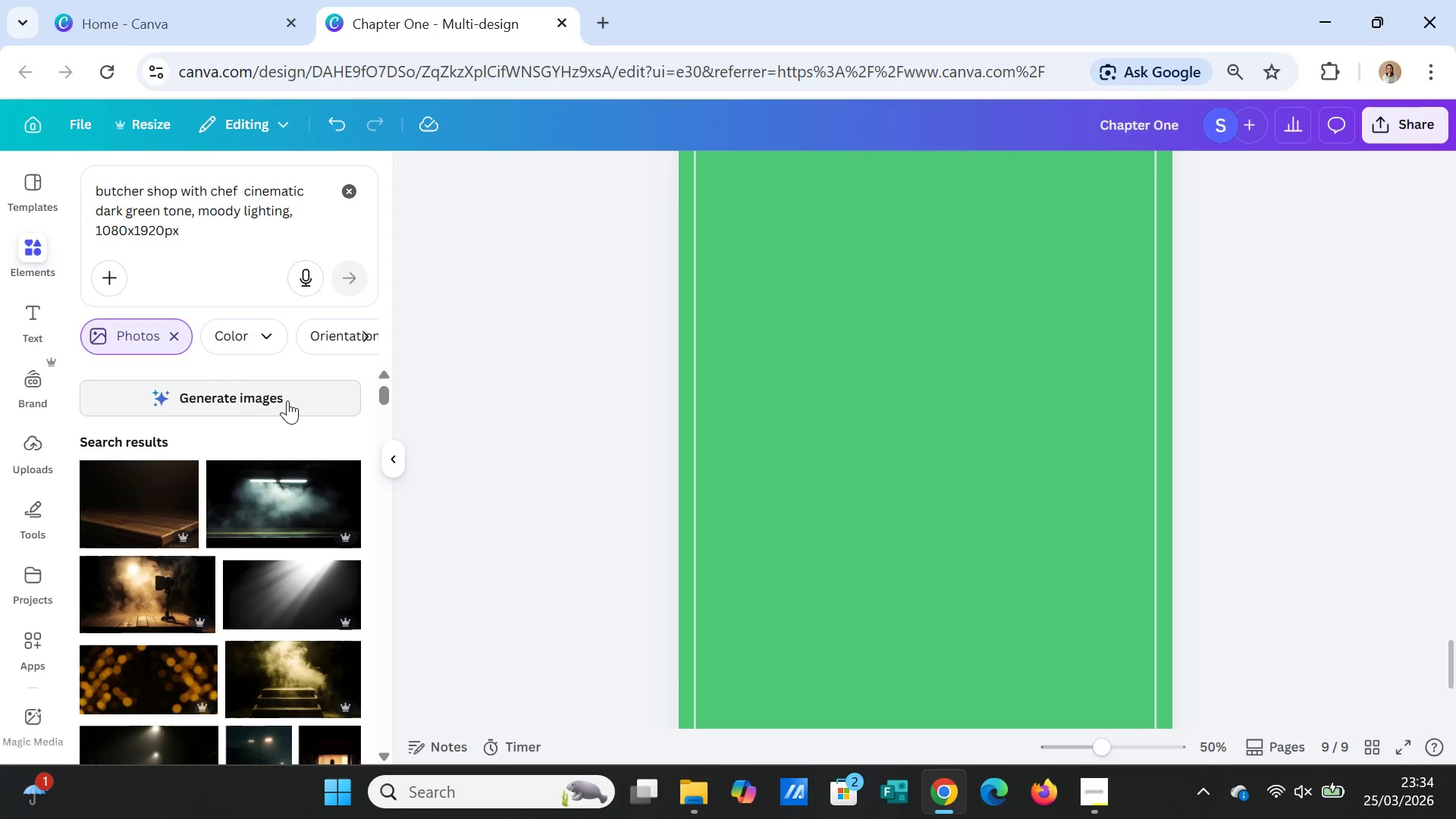 
left_click([287, 400])
 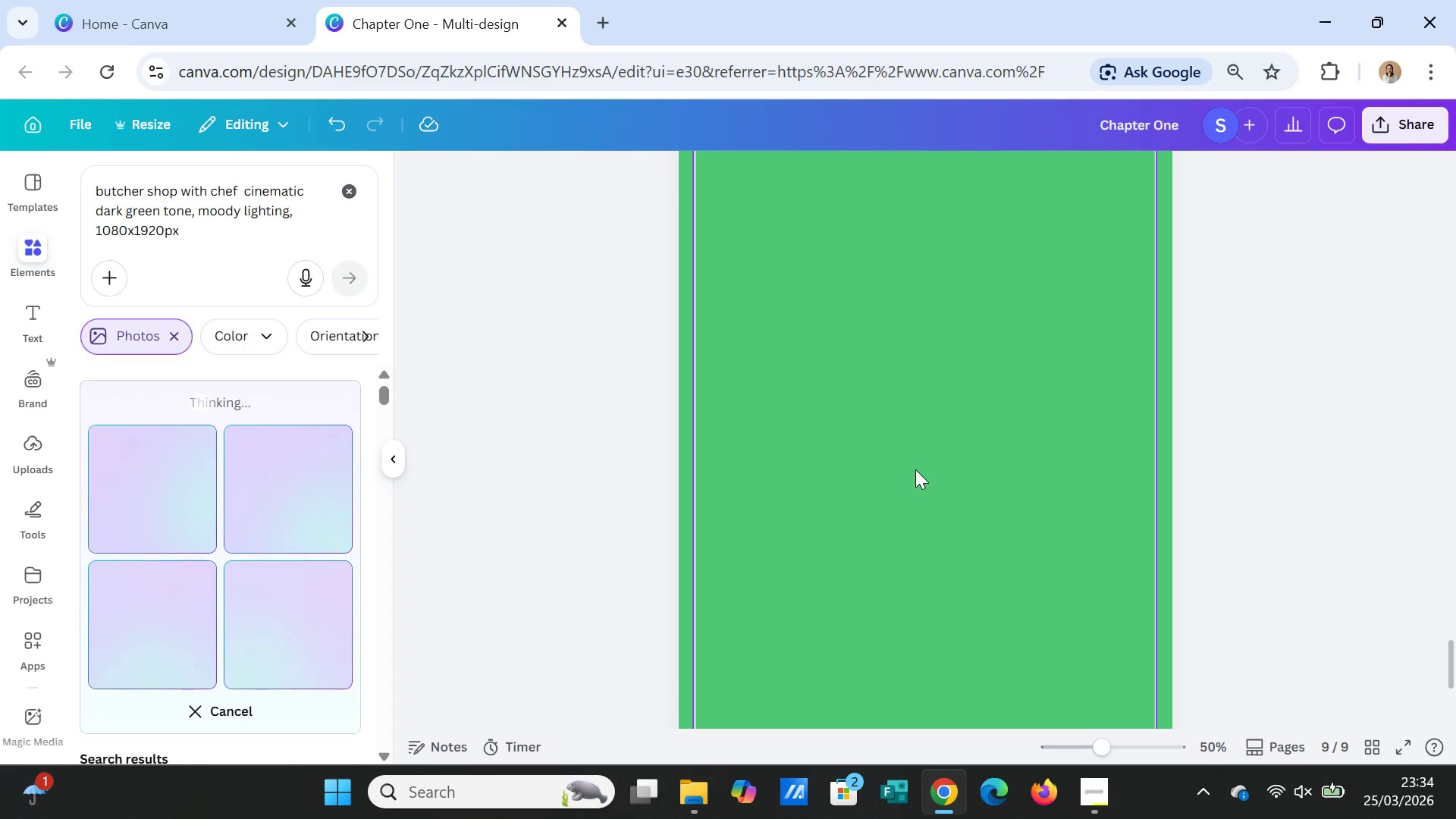 
wait(18.17)
 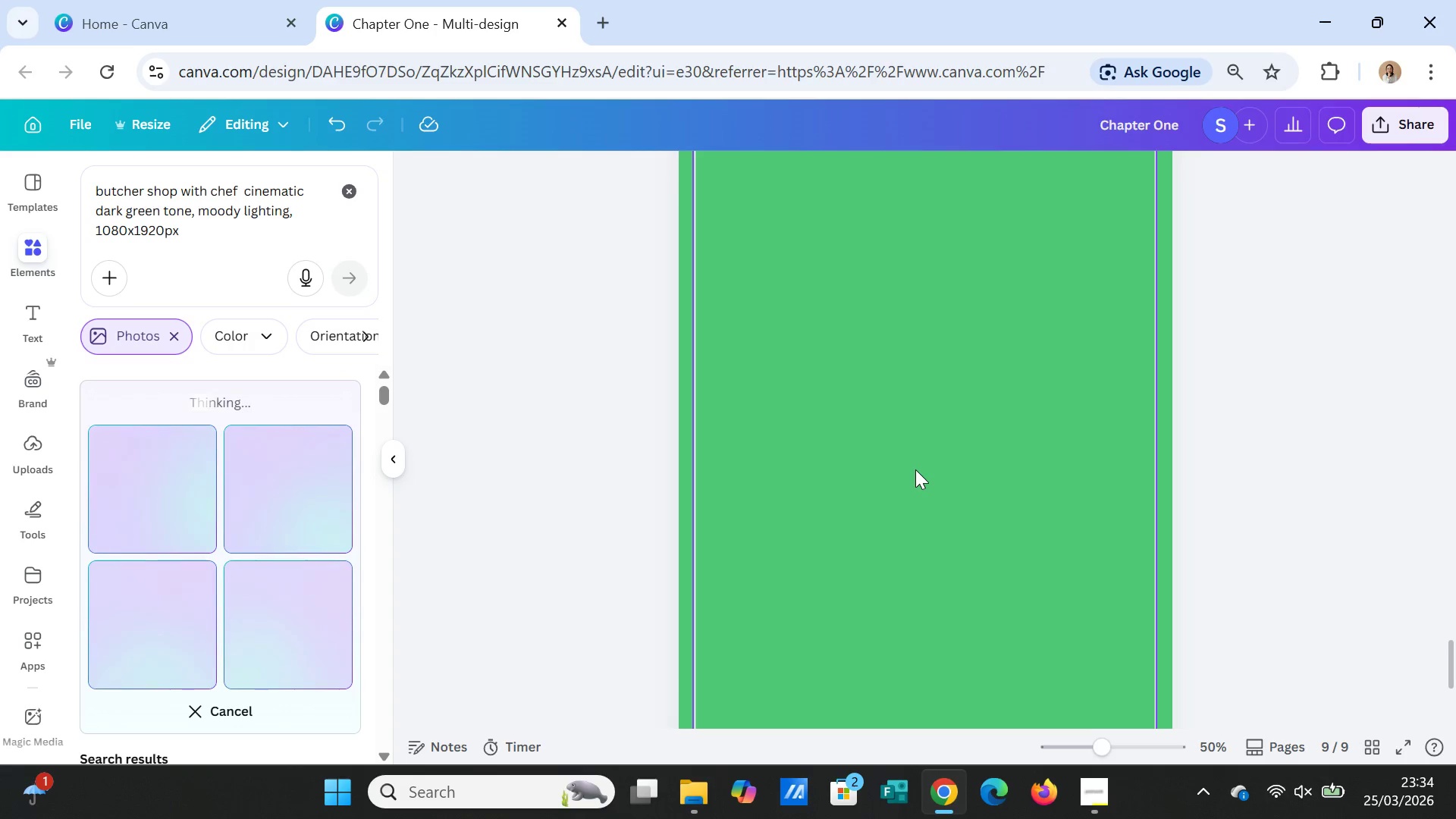 
scroll: coordinate [185, 680], scroll_direction: down, amount: 1.0
 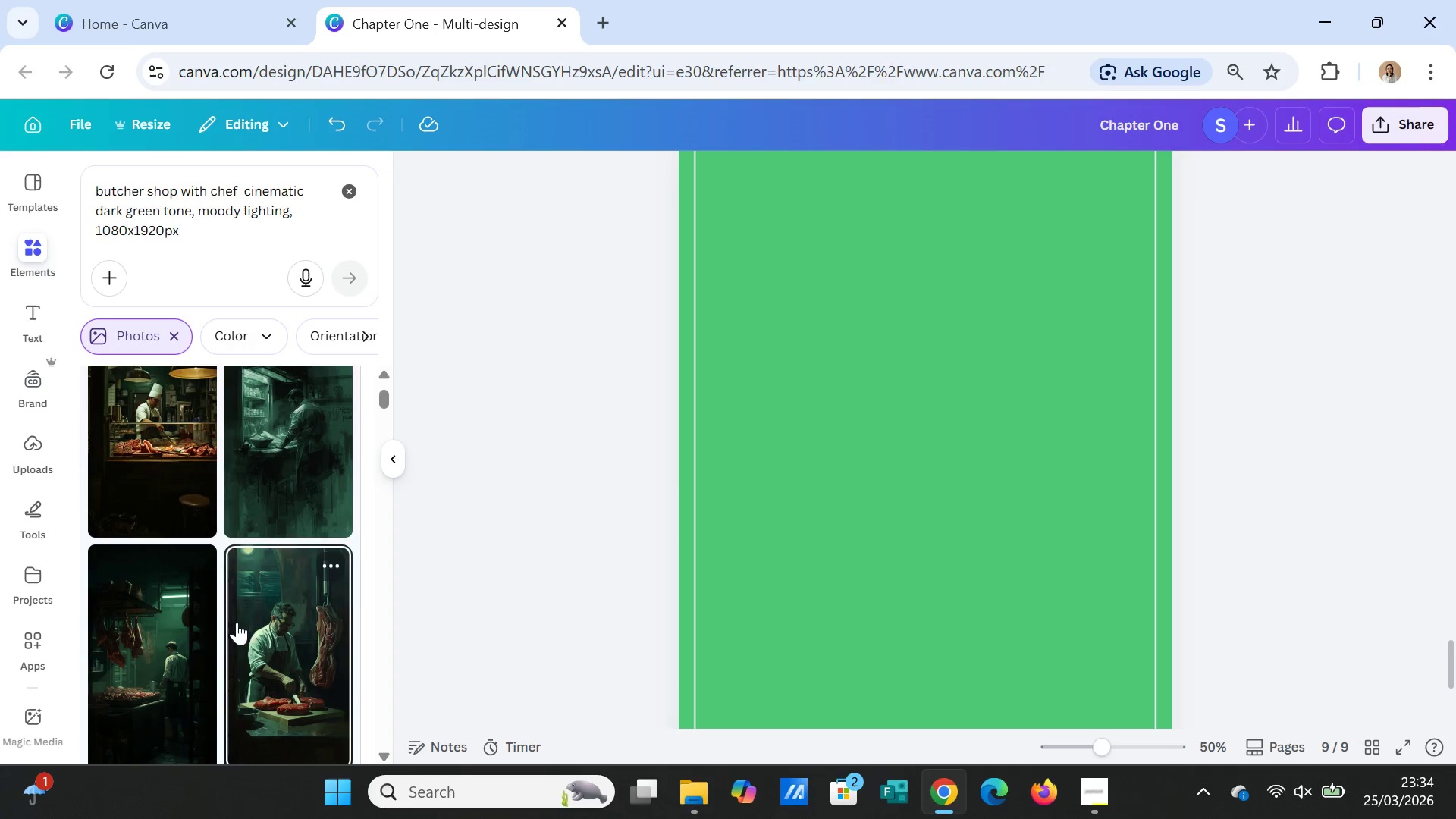 
left_click([164, 469])
 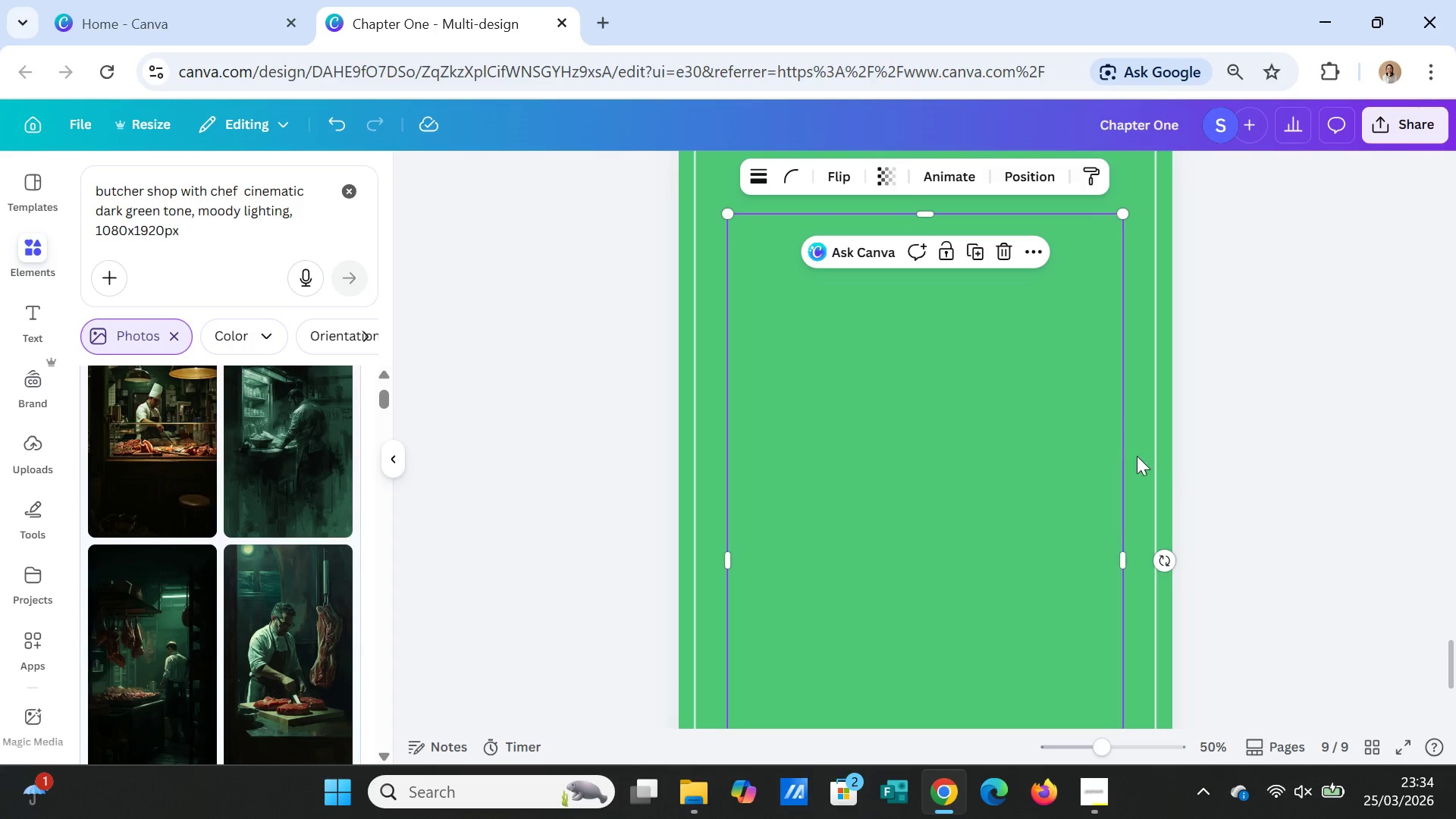 
mouse_move([1156, 485])
 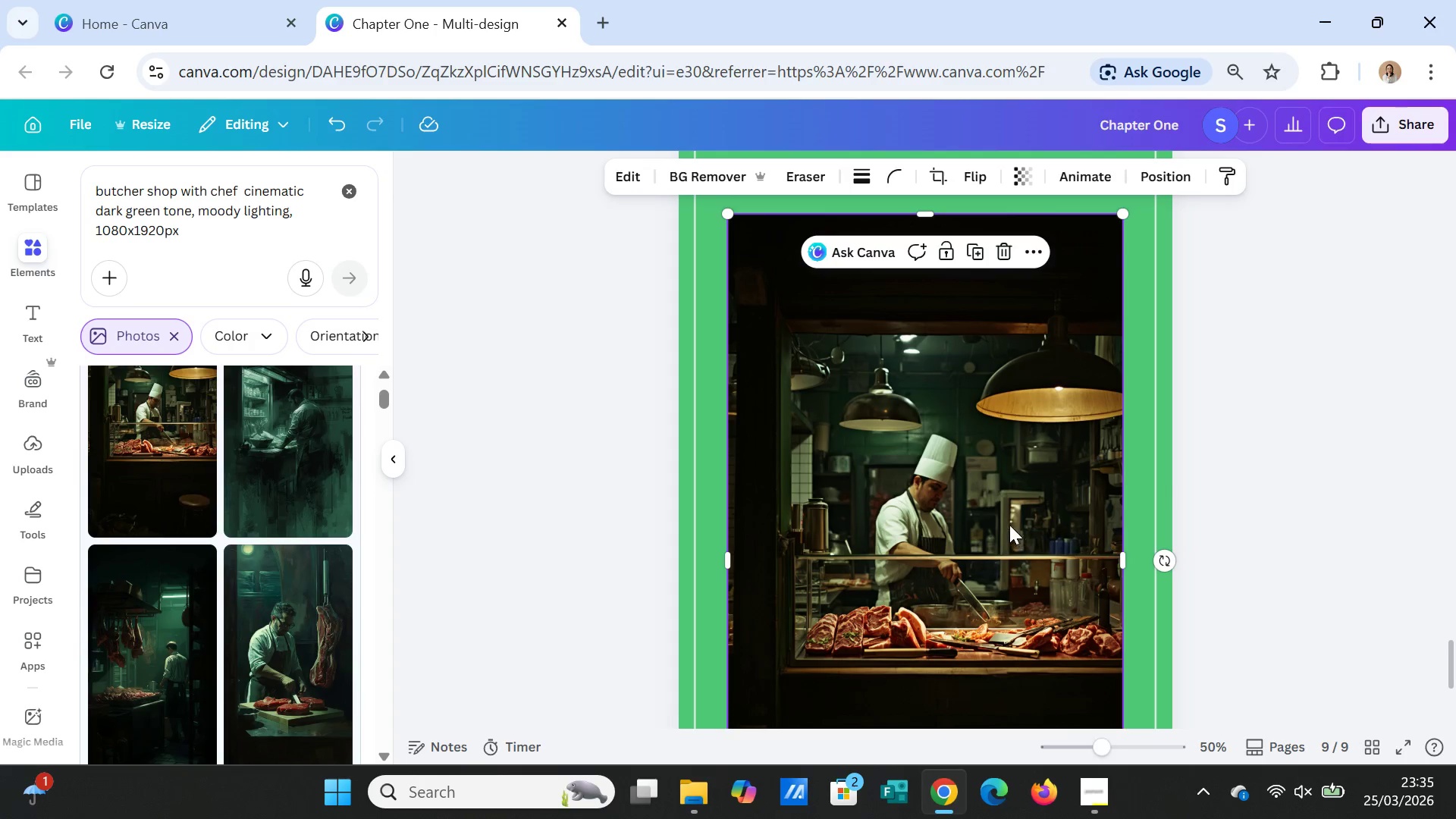 
key(Delete)
 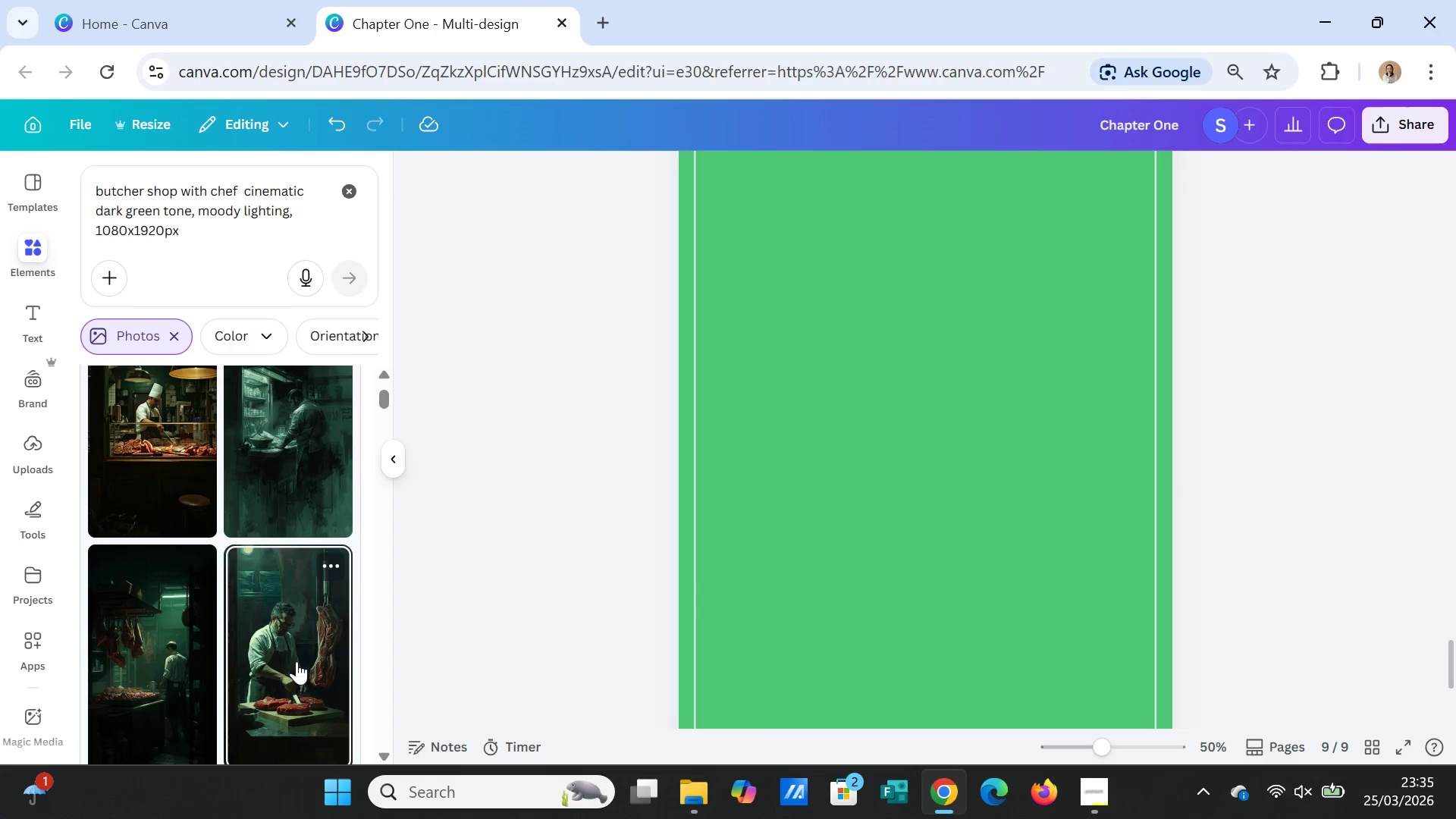 
left_click([295, 661])
 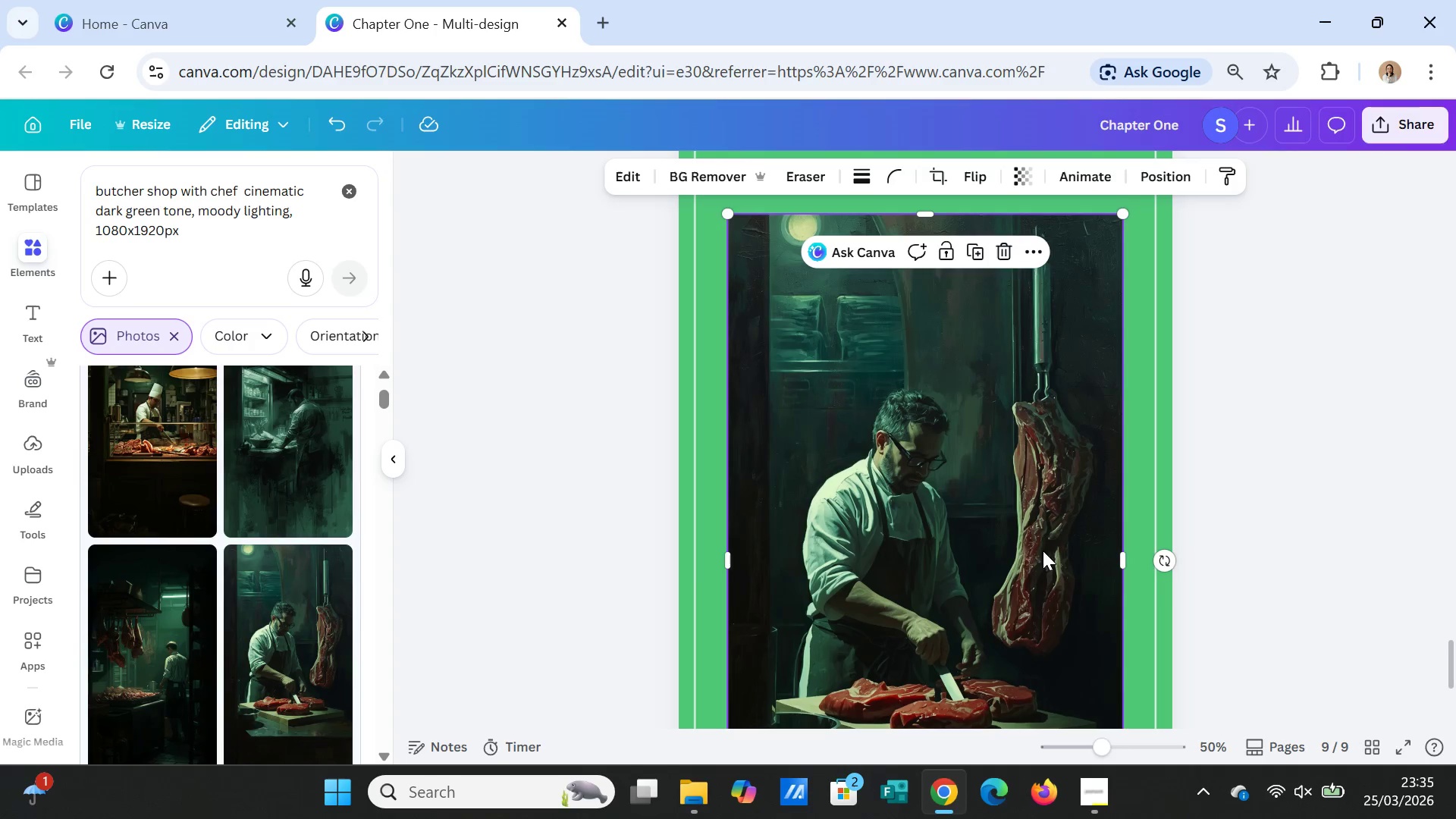 
scroll: coordinate [1124, 521], scroll_direction: down, amount: 1.0
 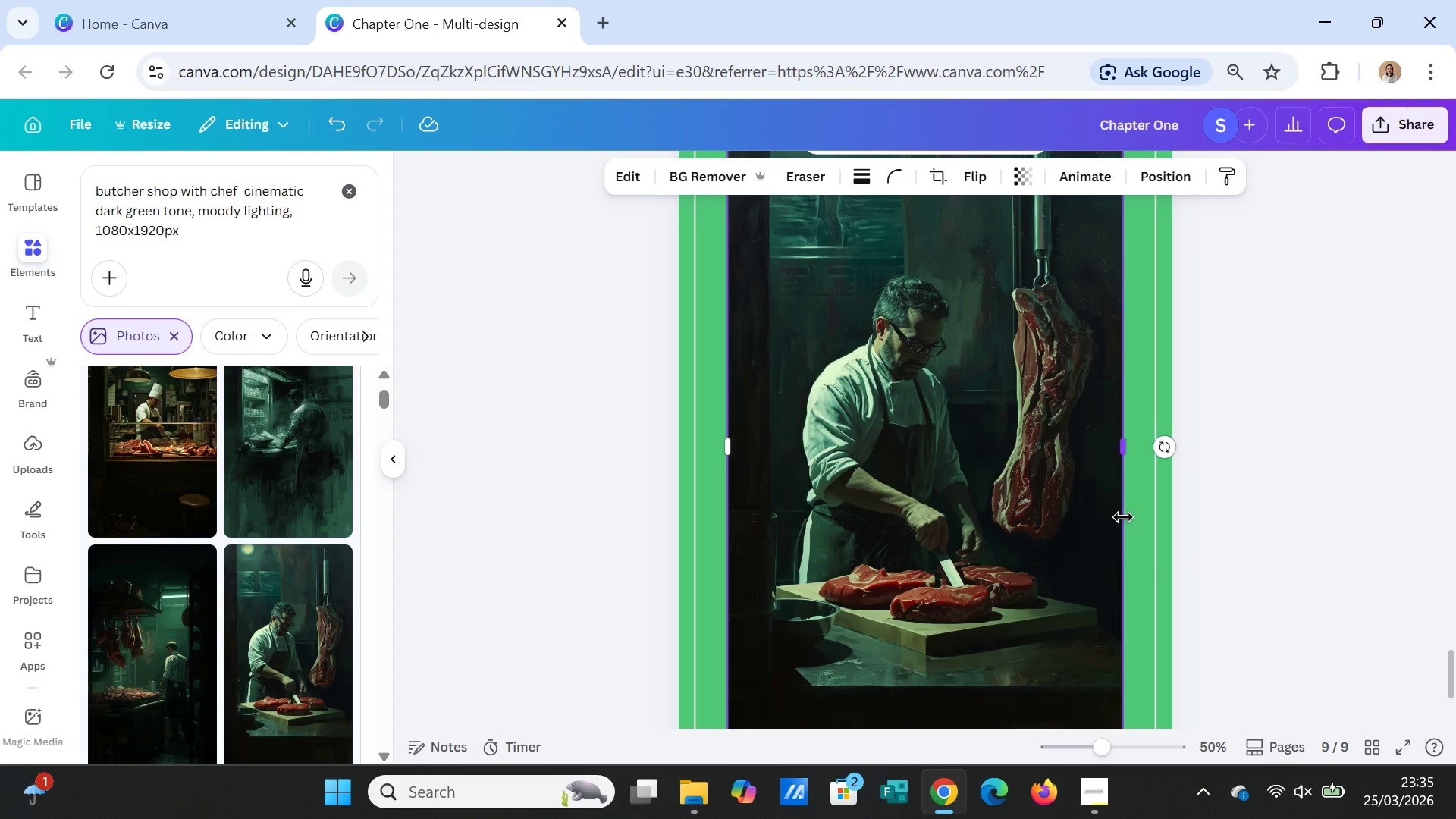 
key(Delete)
 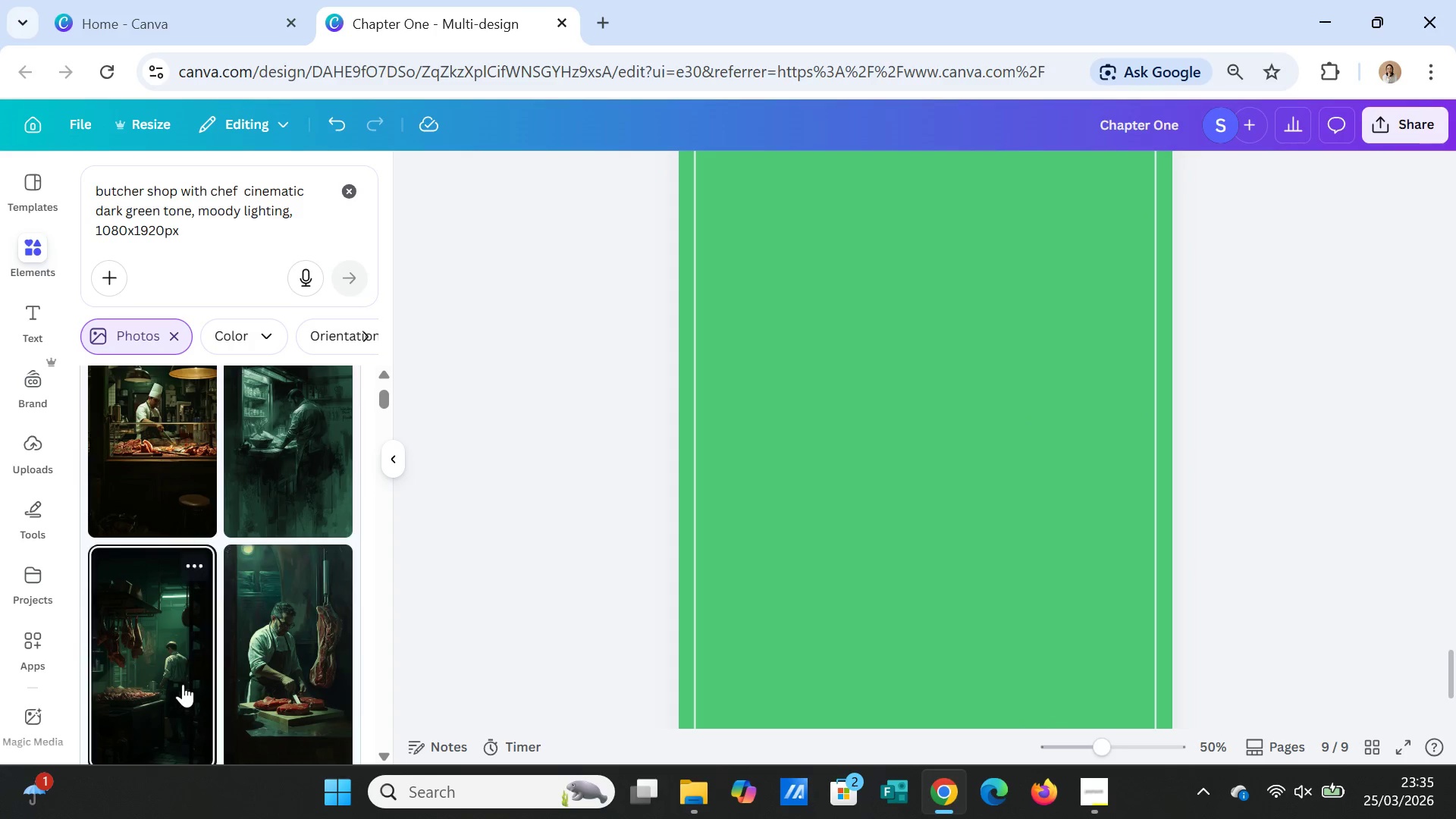 
left_click([177, 676])
 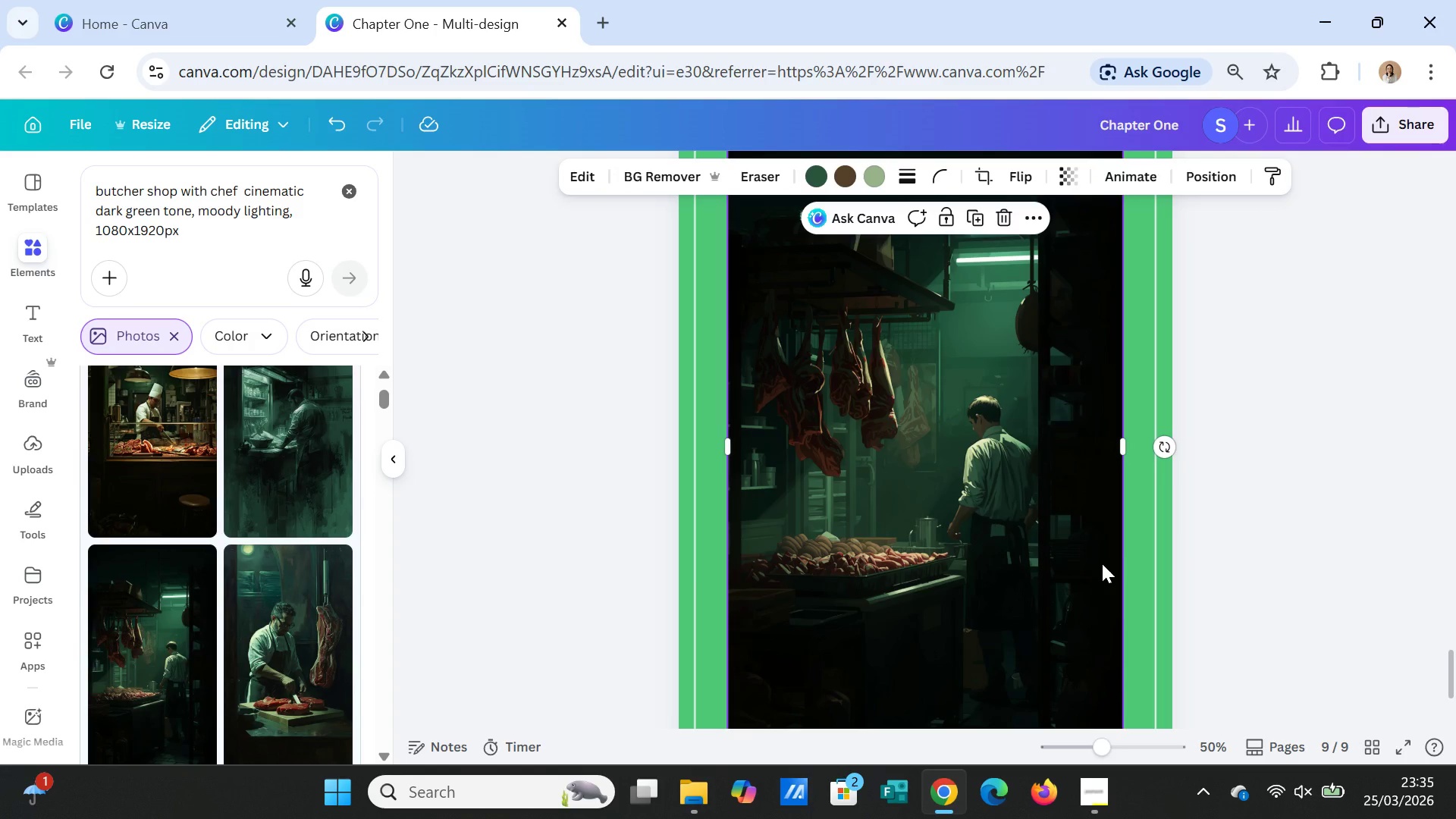 
key(Delete)
 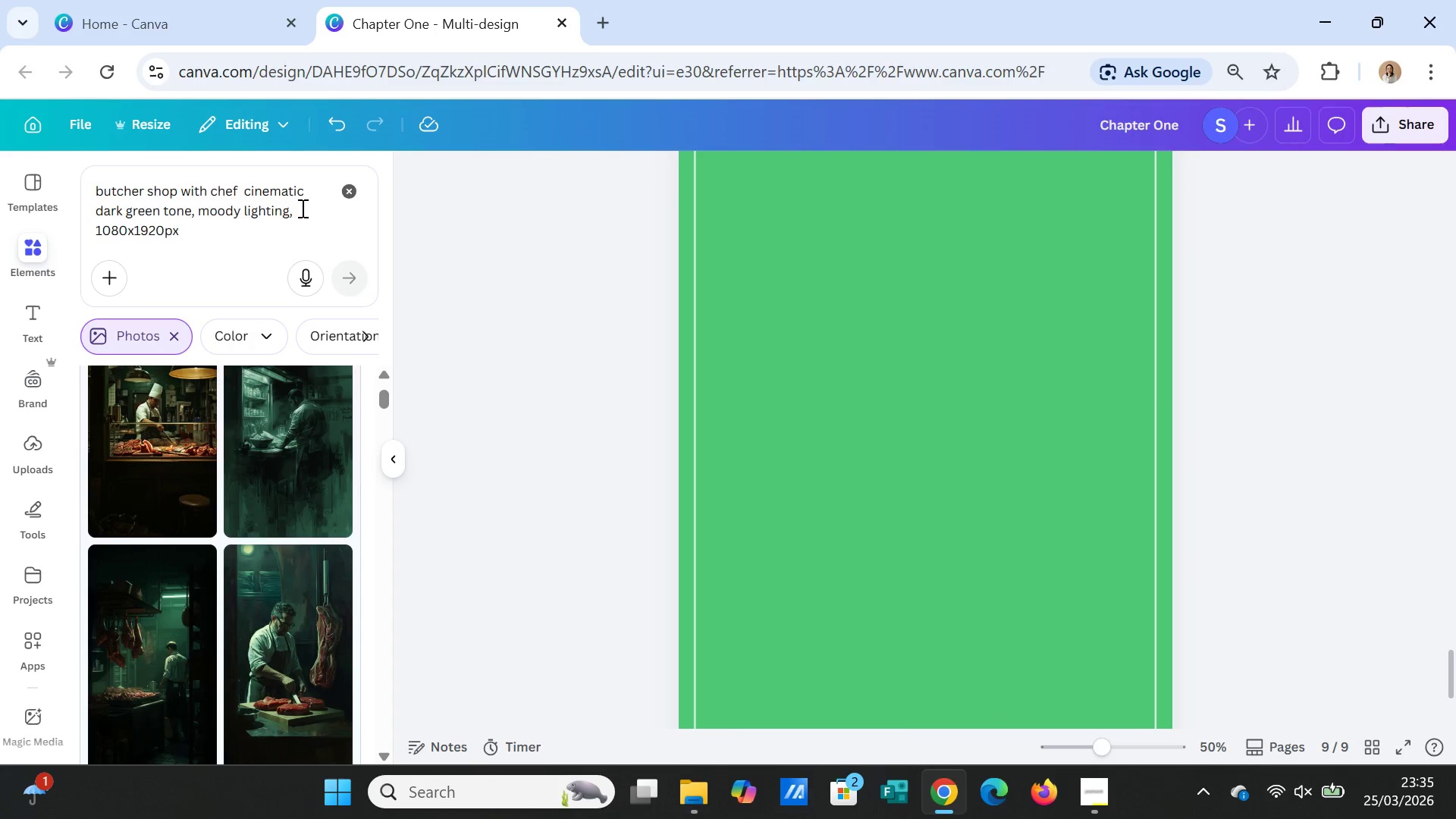 
left_click([296, 210])
 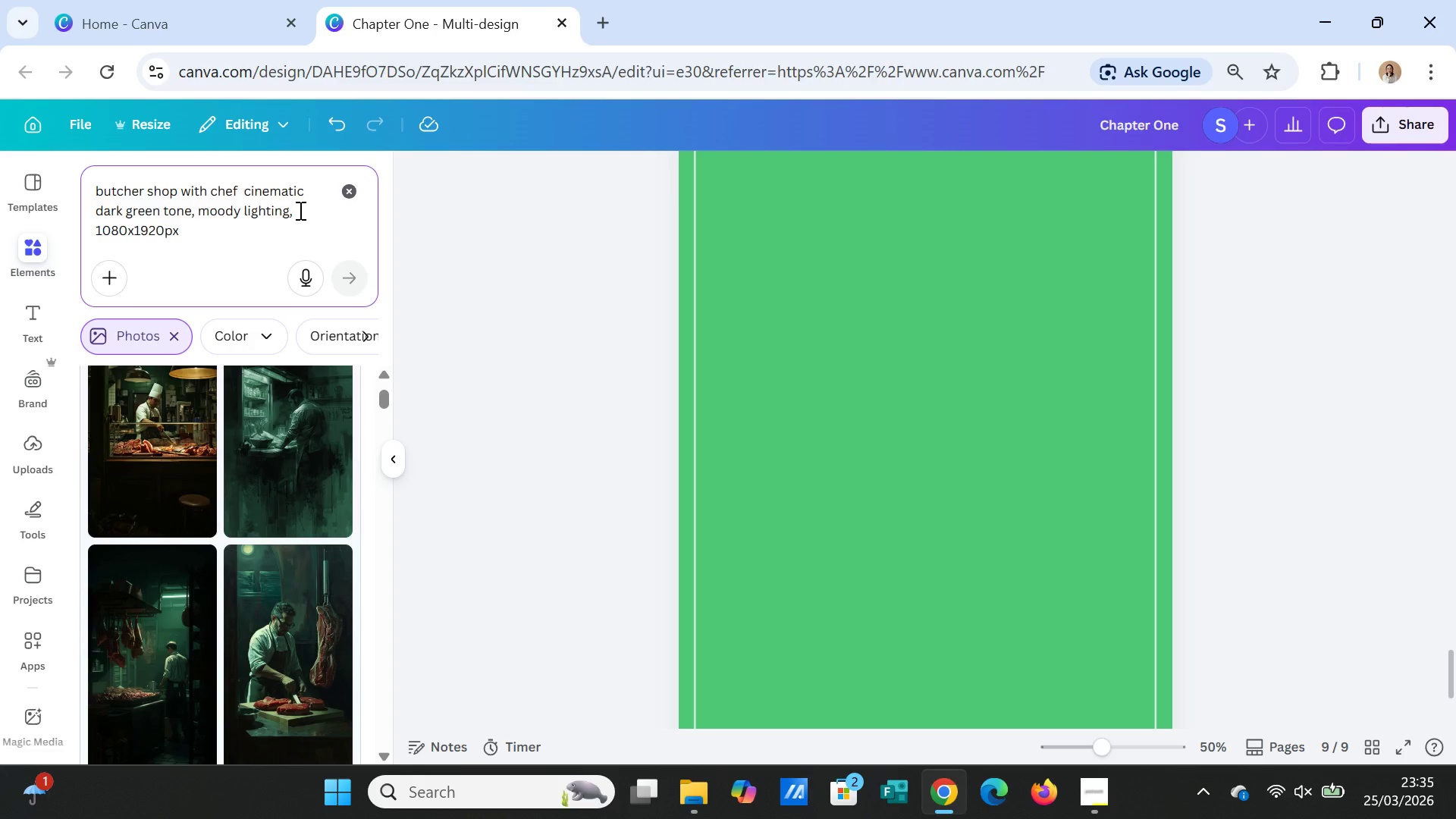 
type(realistic photo, )
 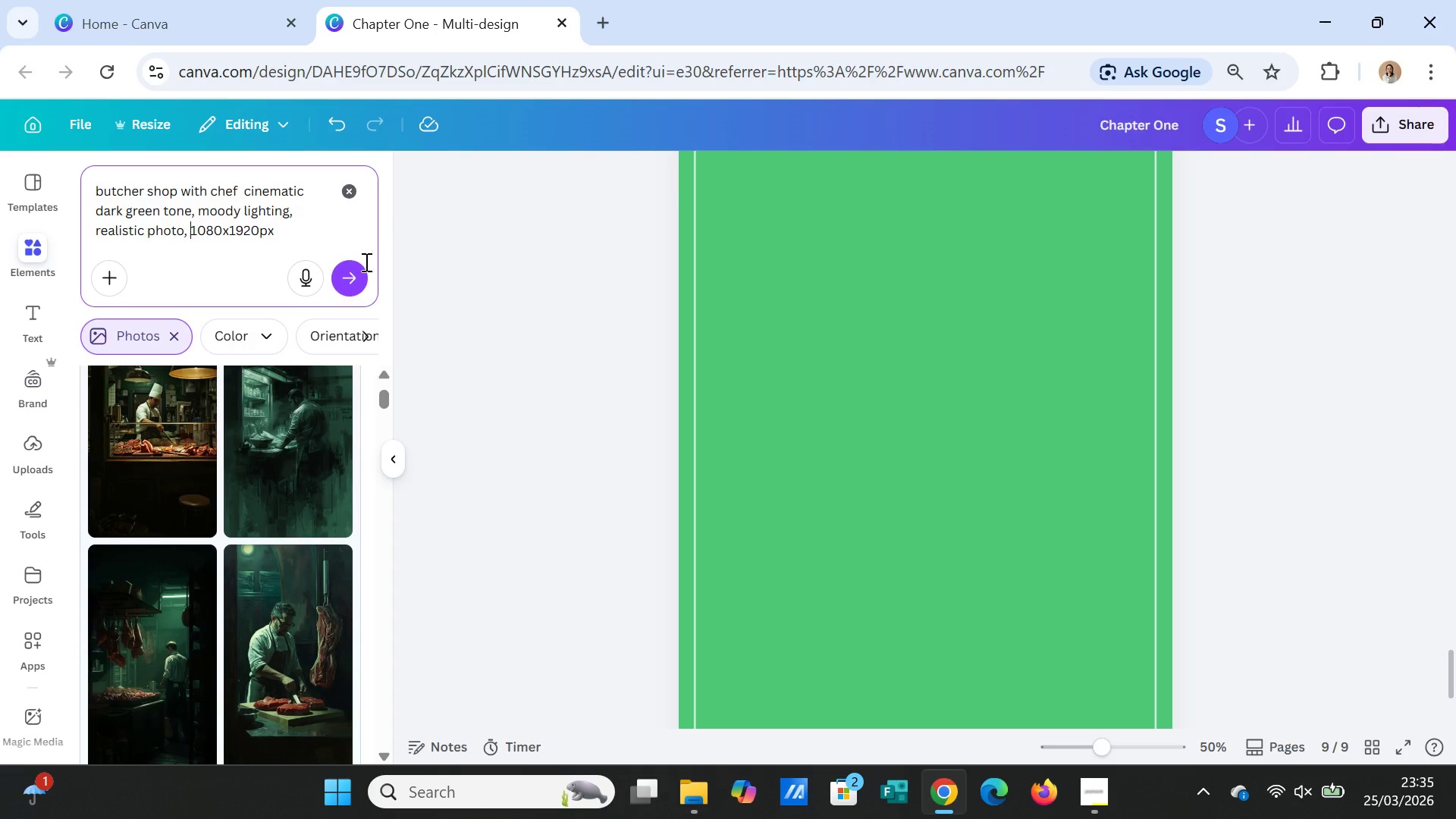 
left_click([359, 273])
 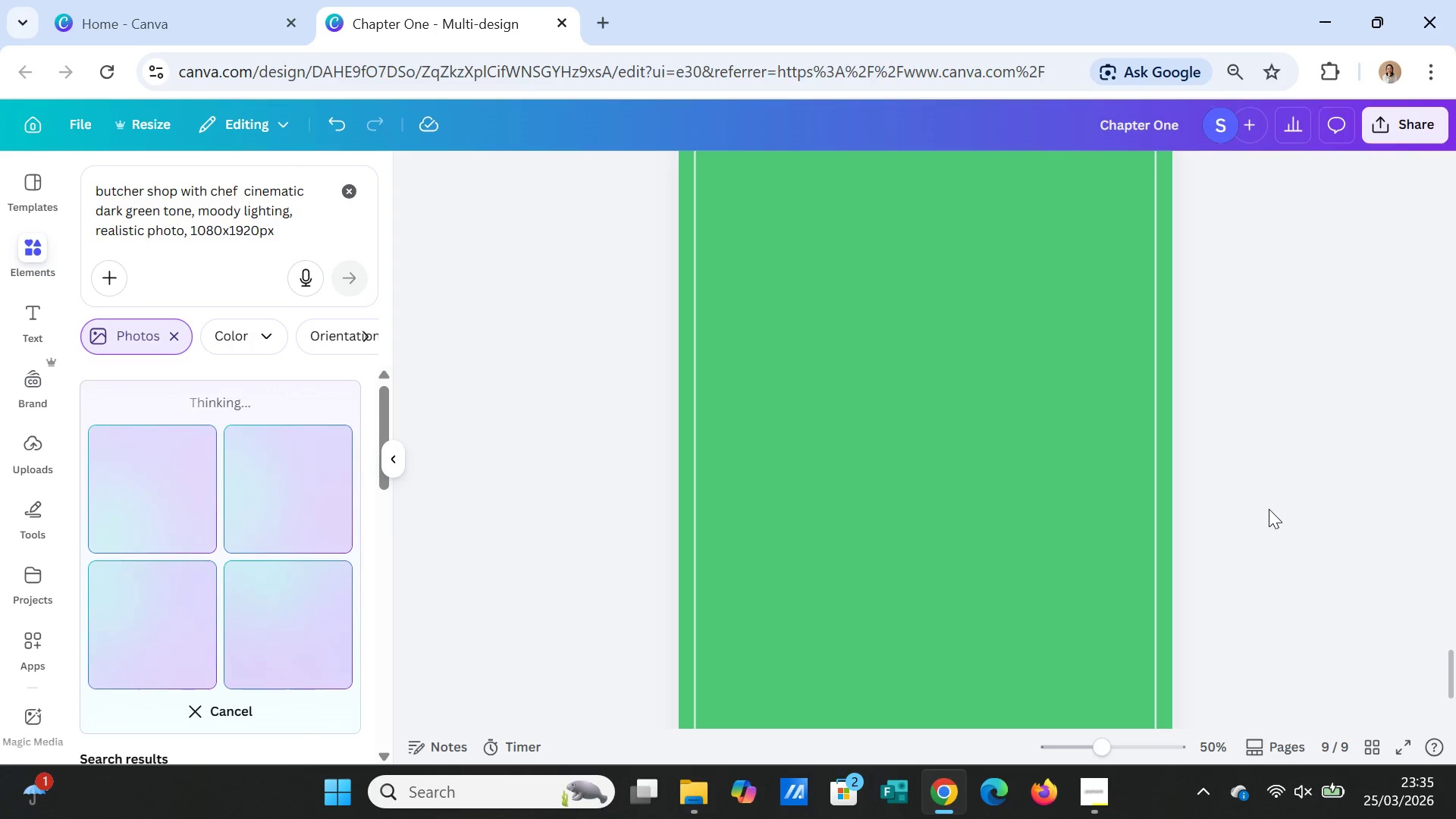 
wait(14.23)
 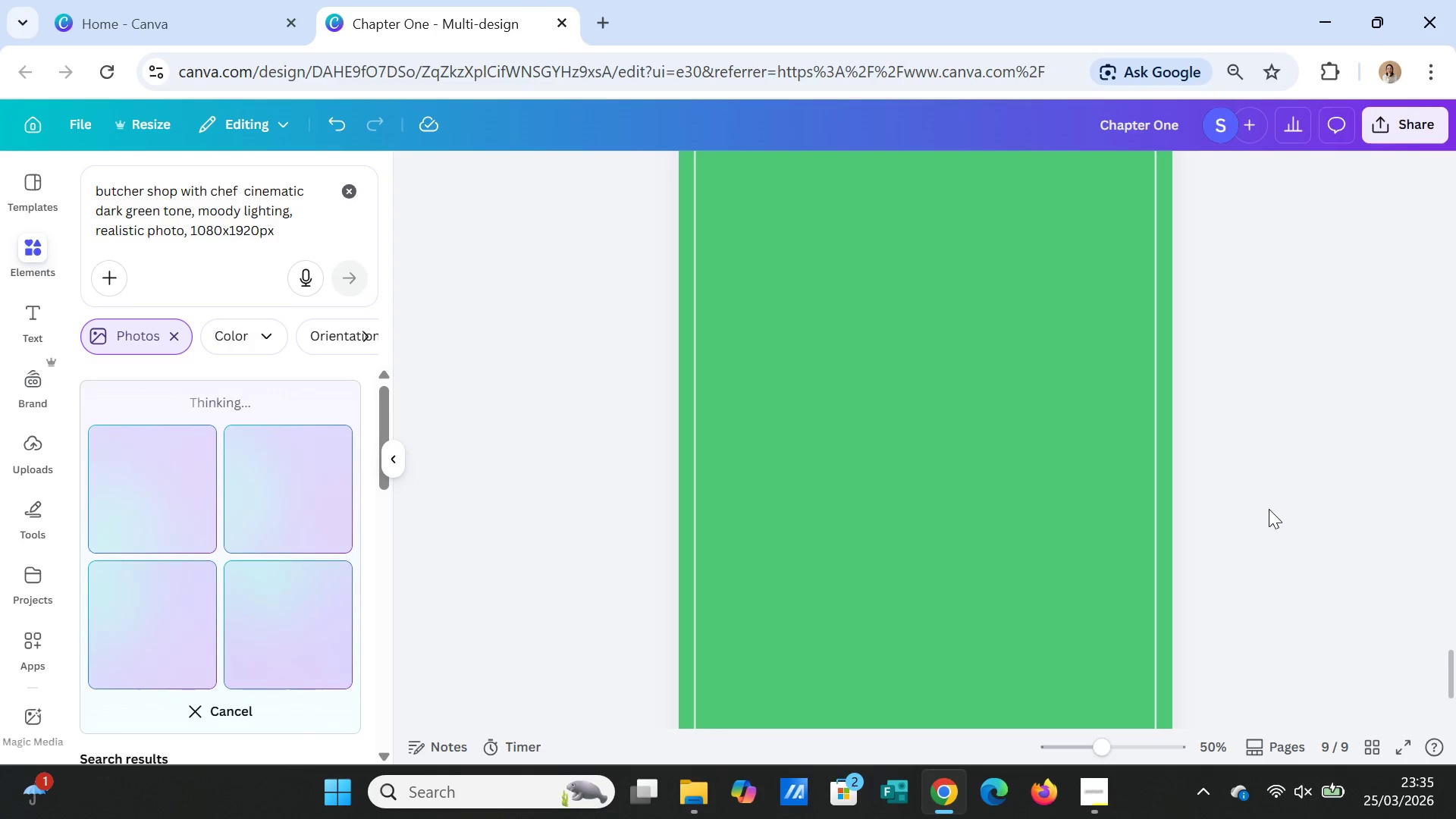 
mouse_move([1298, 758])
 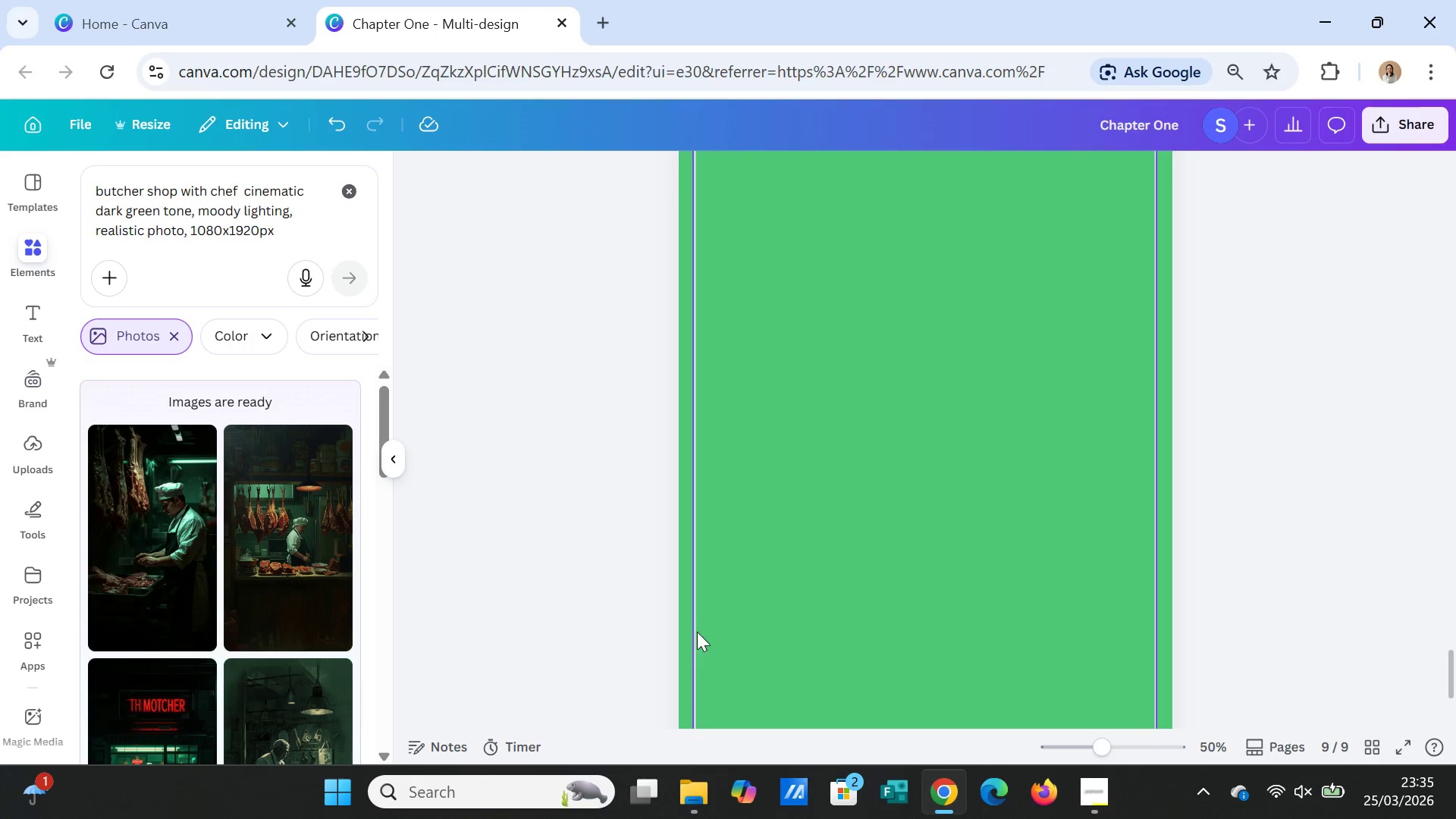 
scroll: coordinate [259, 570], scroll_direction: down, amount: 1.0
 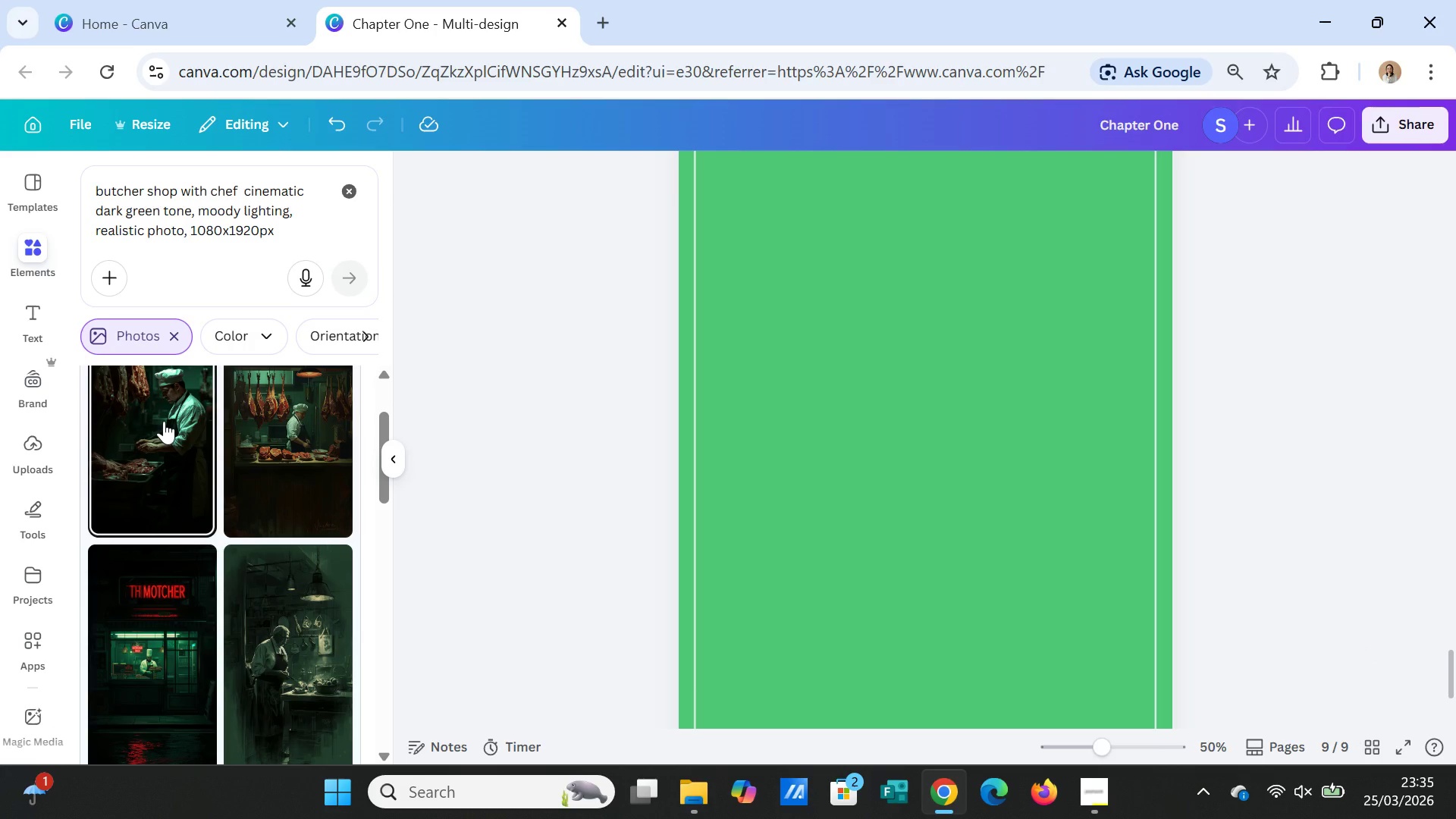 
left_click([164, 421])
 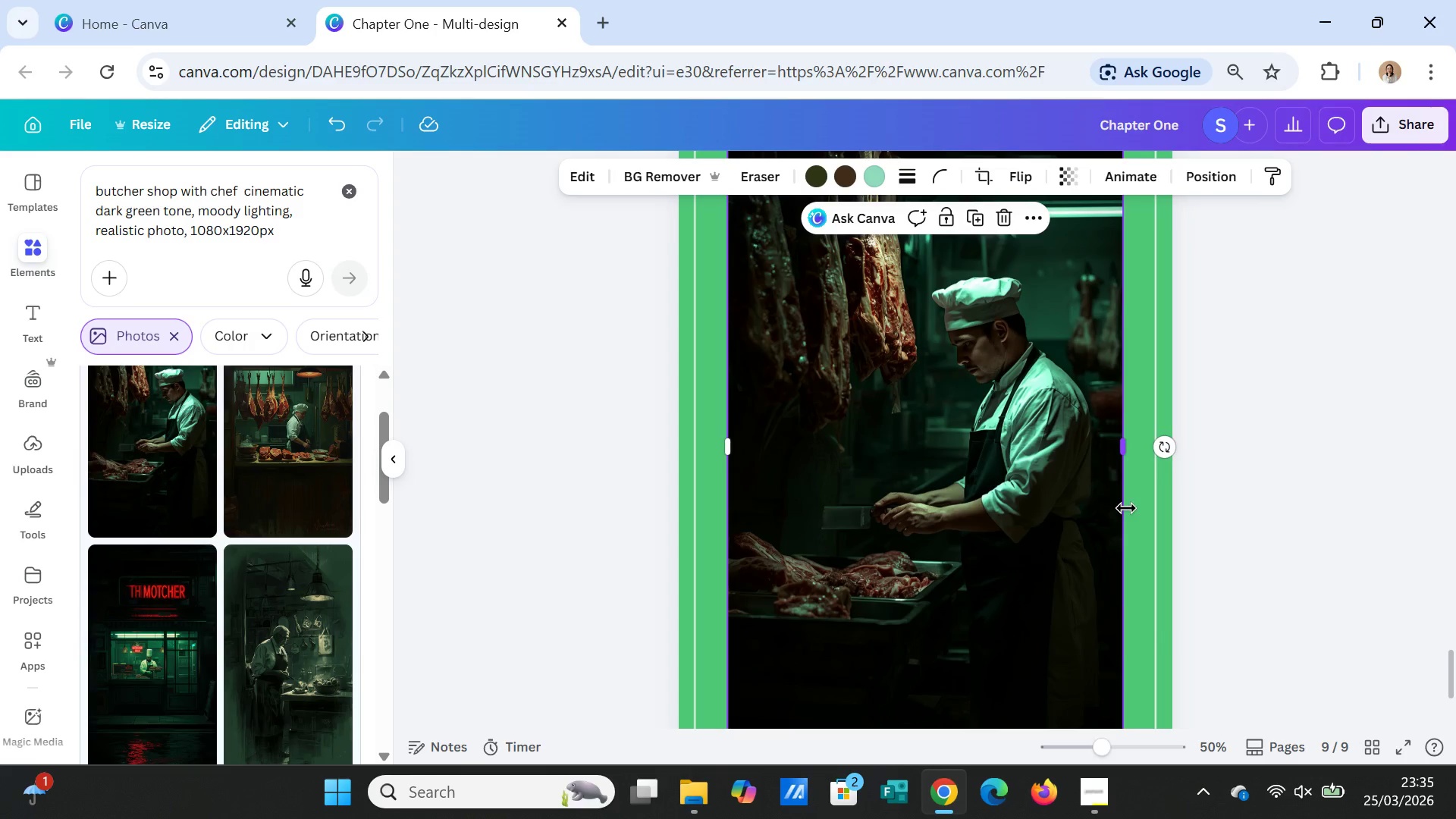 
scroll: coordinate [1149, 513], scroll_direction: up, amount: 2.0
 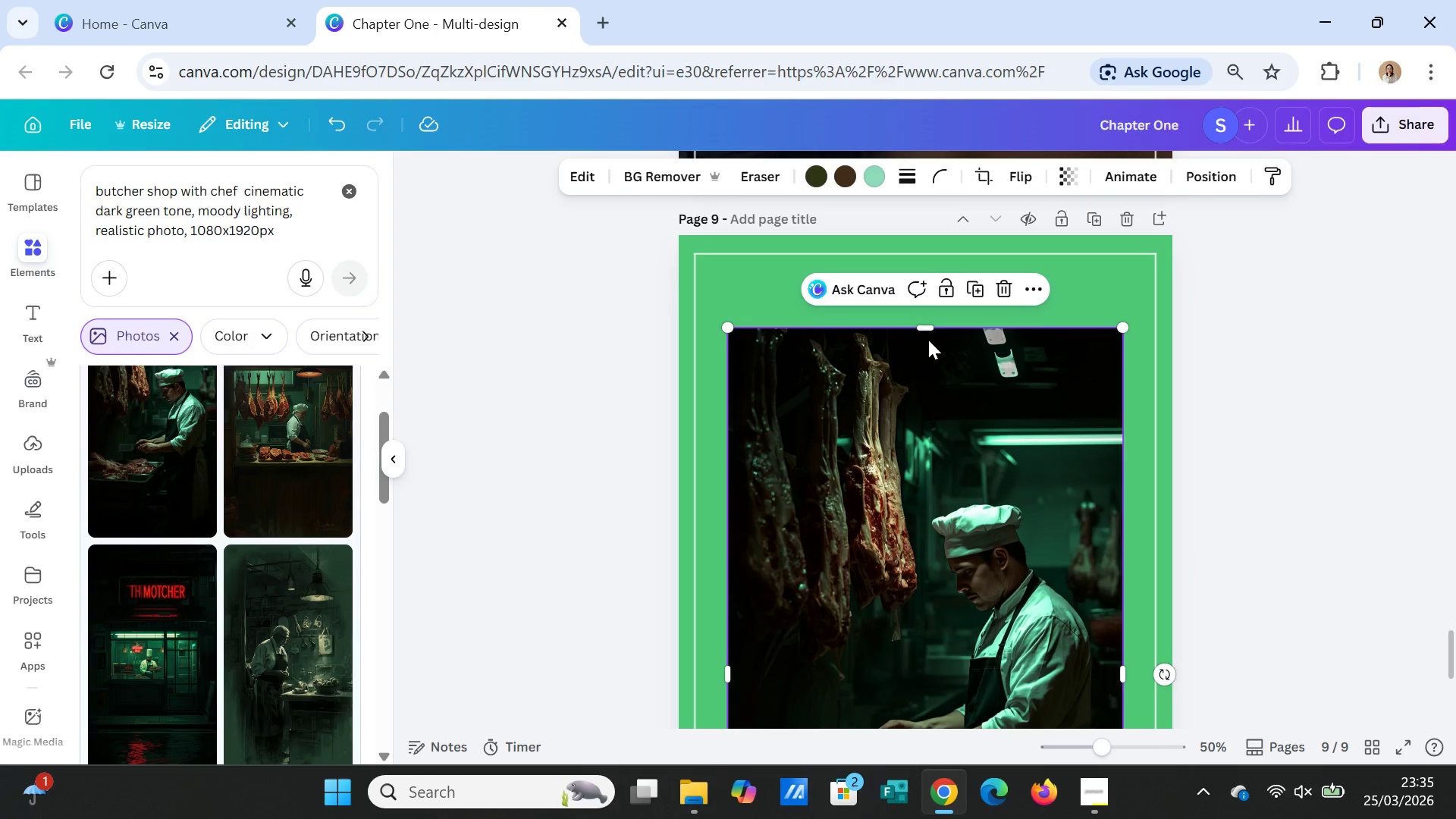 
left_click_drag(start_coordinate=[924, 324], to_coordinate=[905, 235])
 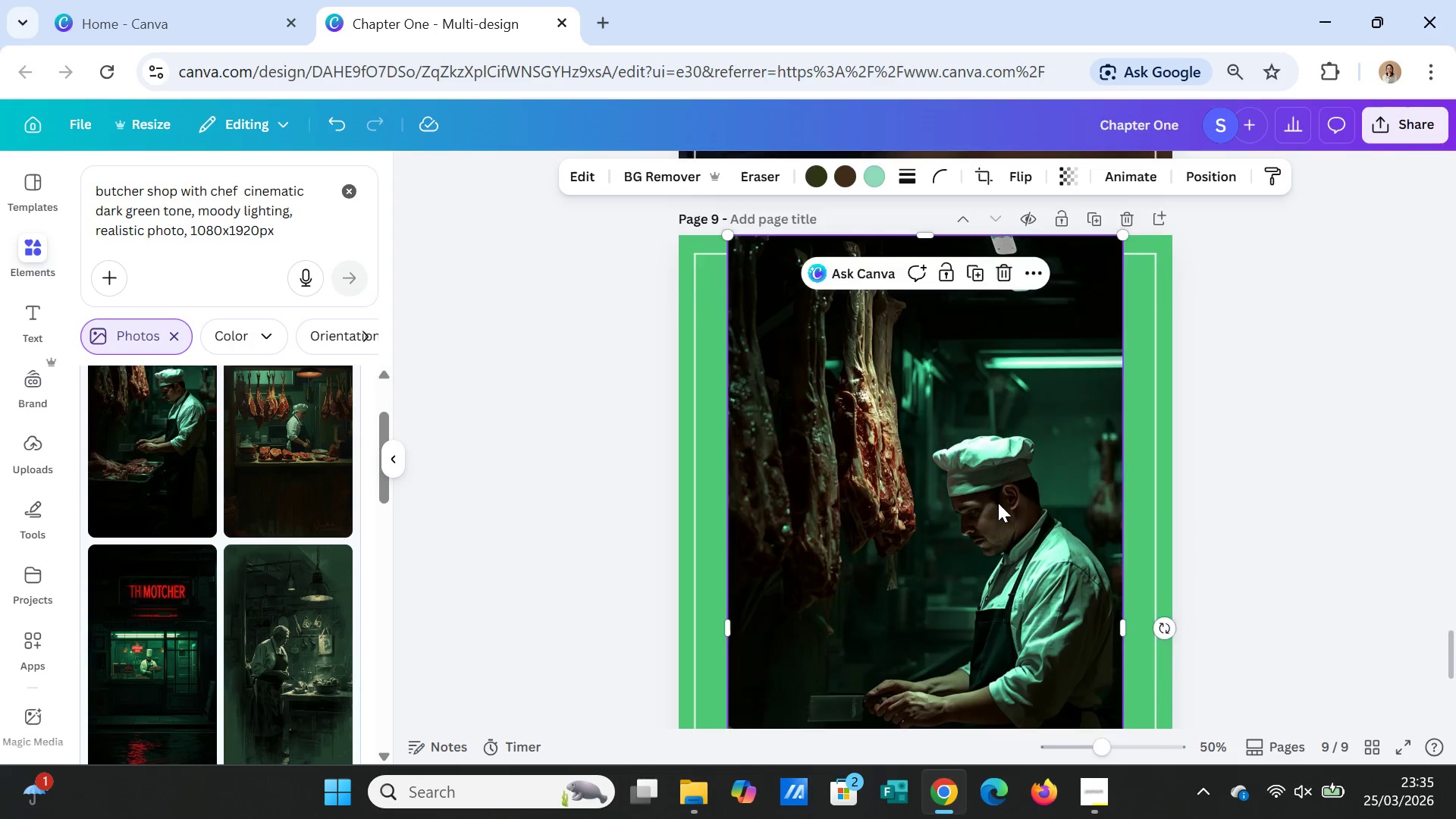 
scroll: coordinate [999, 539], scroll_direction: down, amount: 5.0
 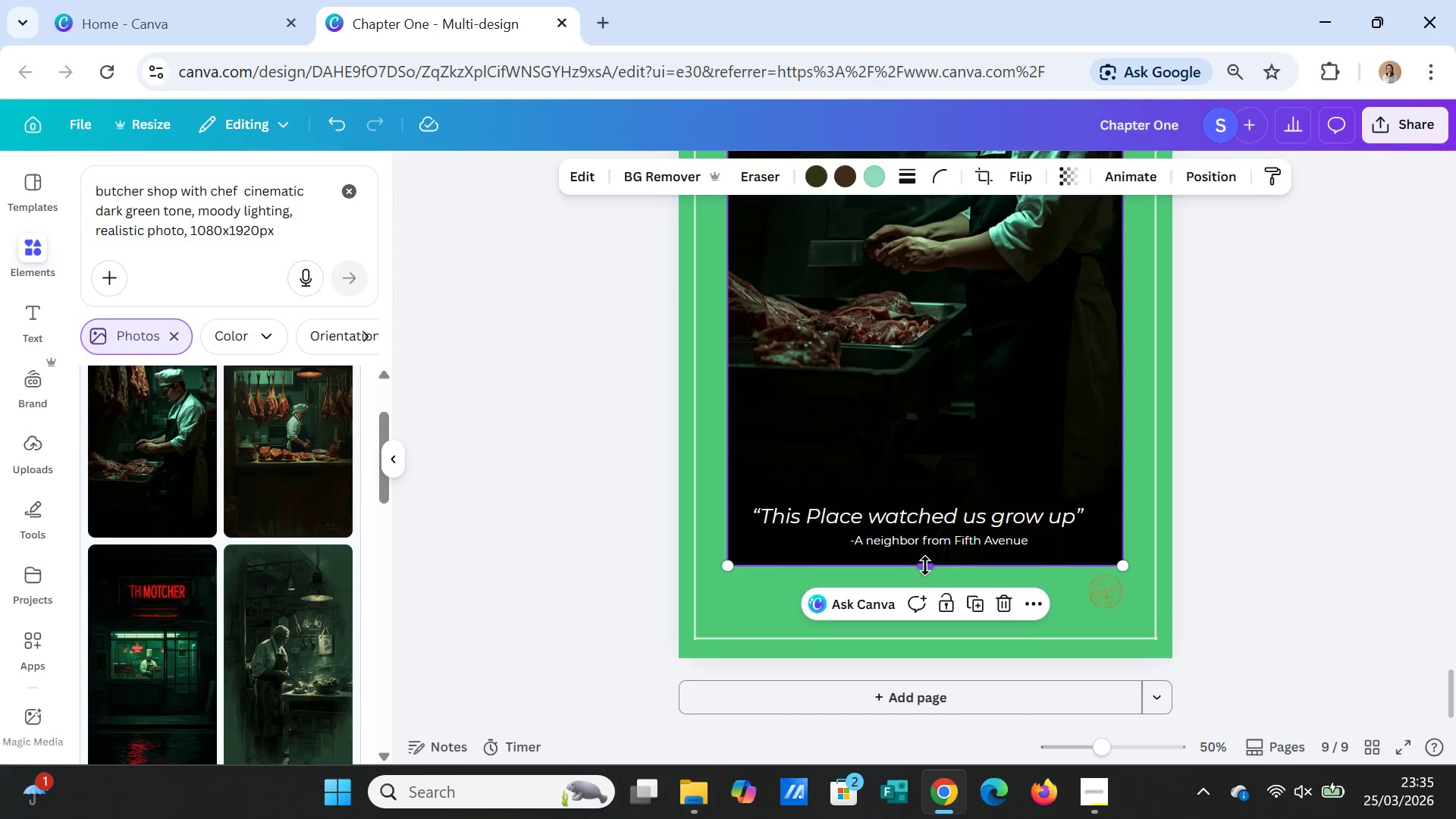 
left_click_drag(start_coordinate=[925, 567], to_coordinate=[921, 654])
 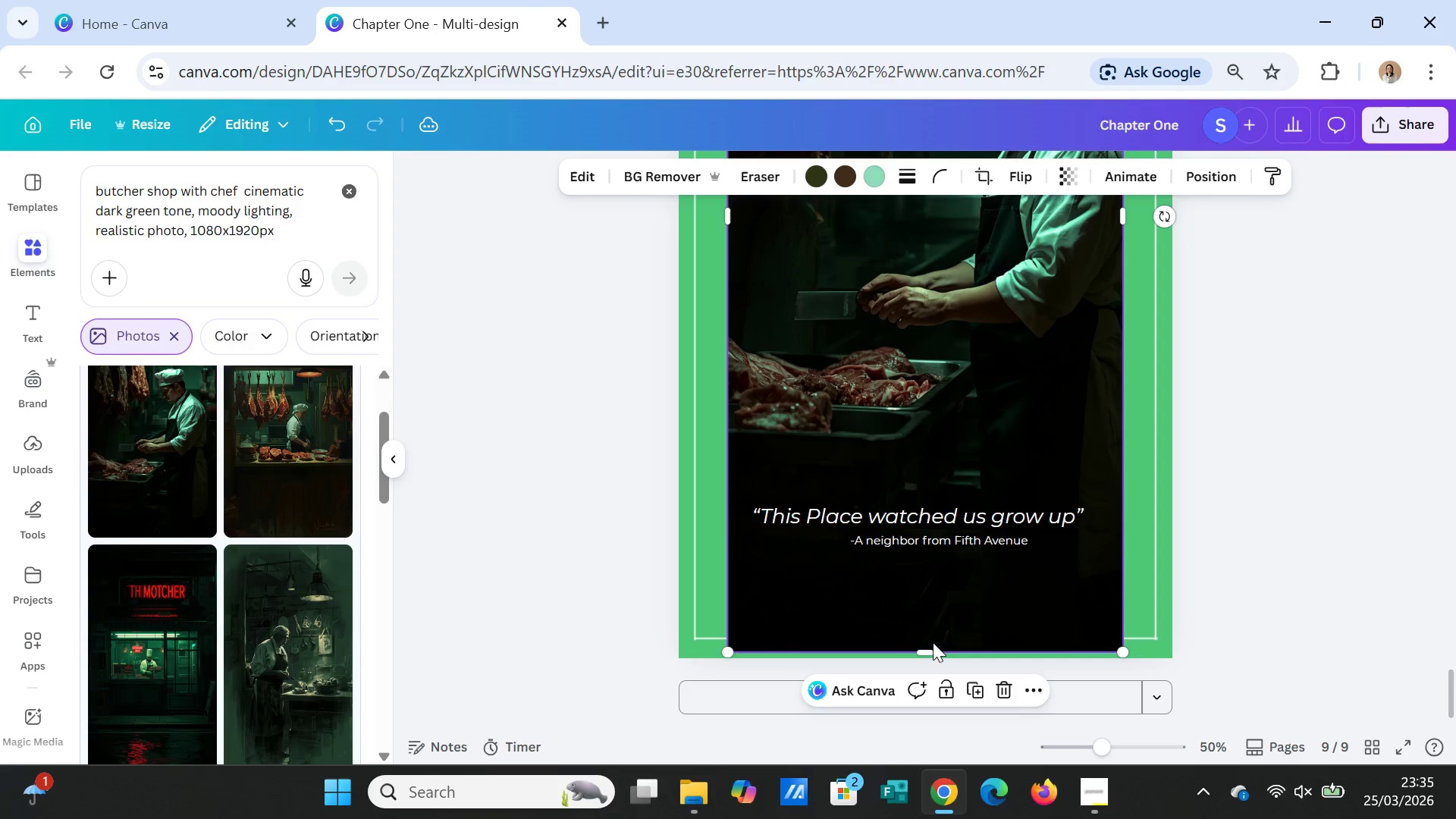 
left_click_drag(start_coordinate=[930, 651], to_coordinate=[930, 655])
 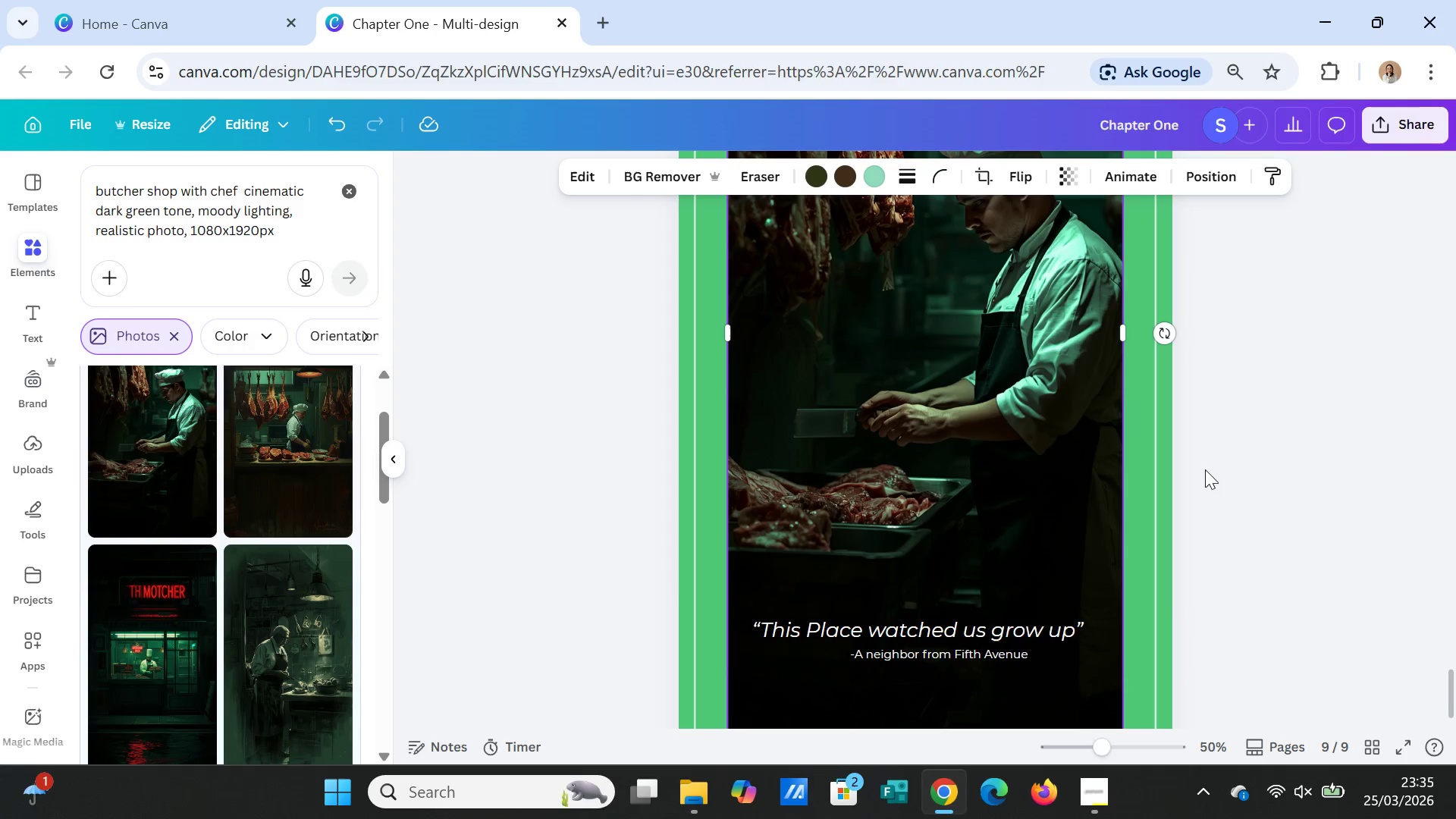 
scroll: coordinate [1205, 469], scroll_direction: up, amount: 1.0
 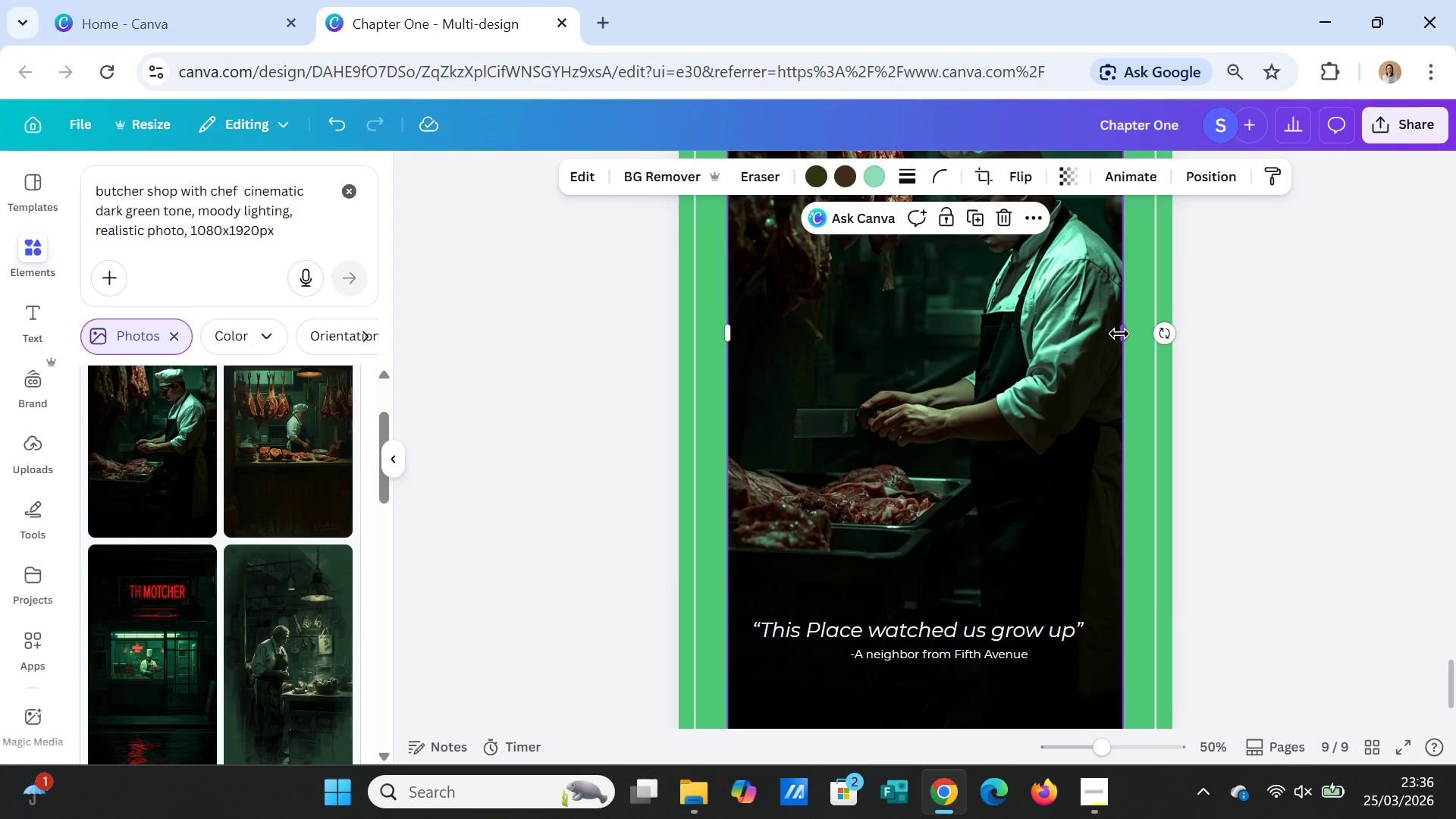 
left_click_drag(start_coordinate=[1119, 334], to_coordinate=[1165, 337])
 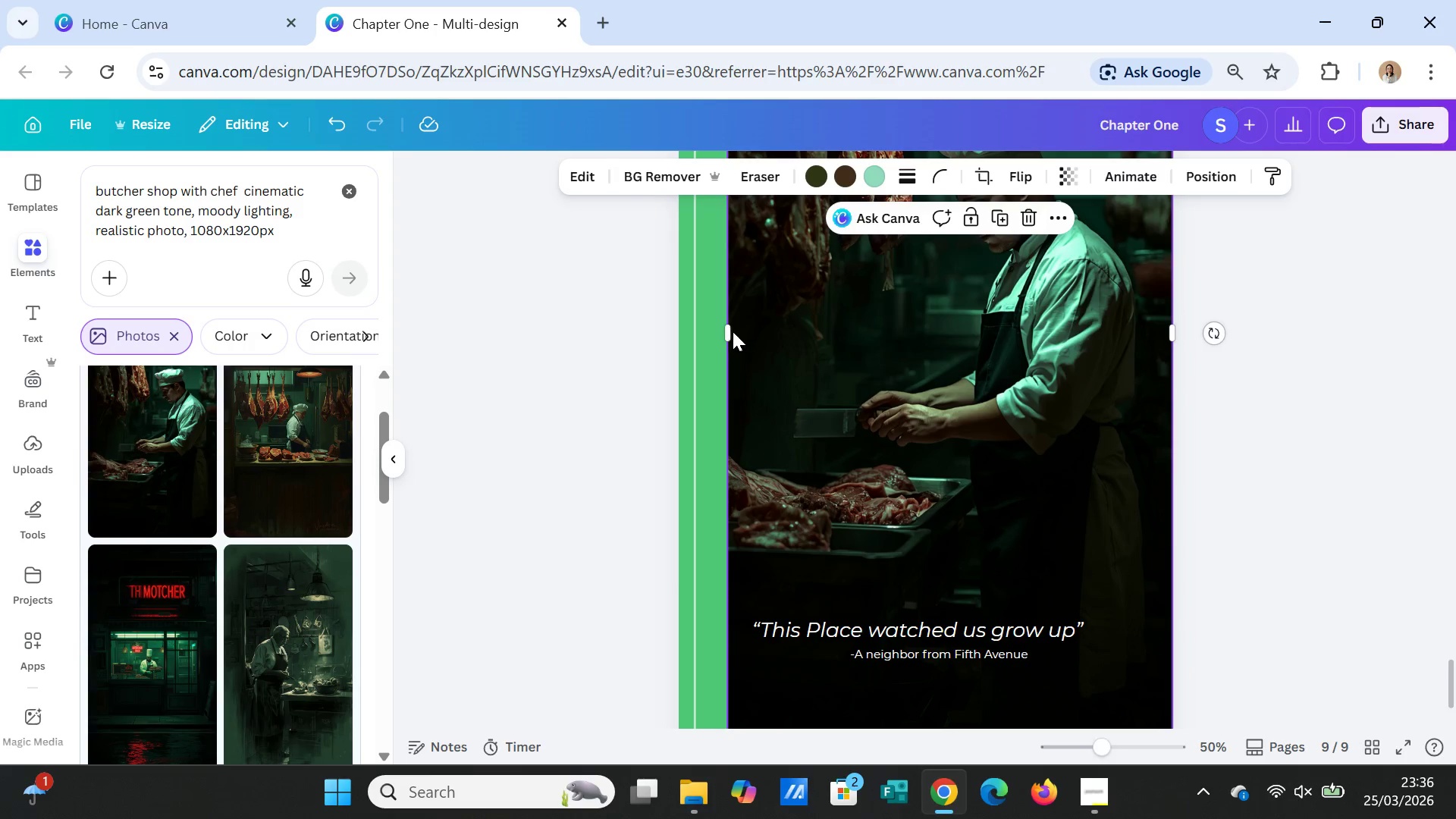 
left_click_drag(start_coordinate=[729, 332], to_coordinate=[679, 329])
 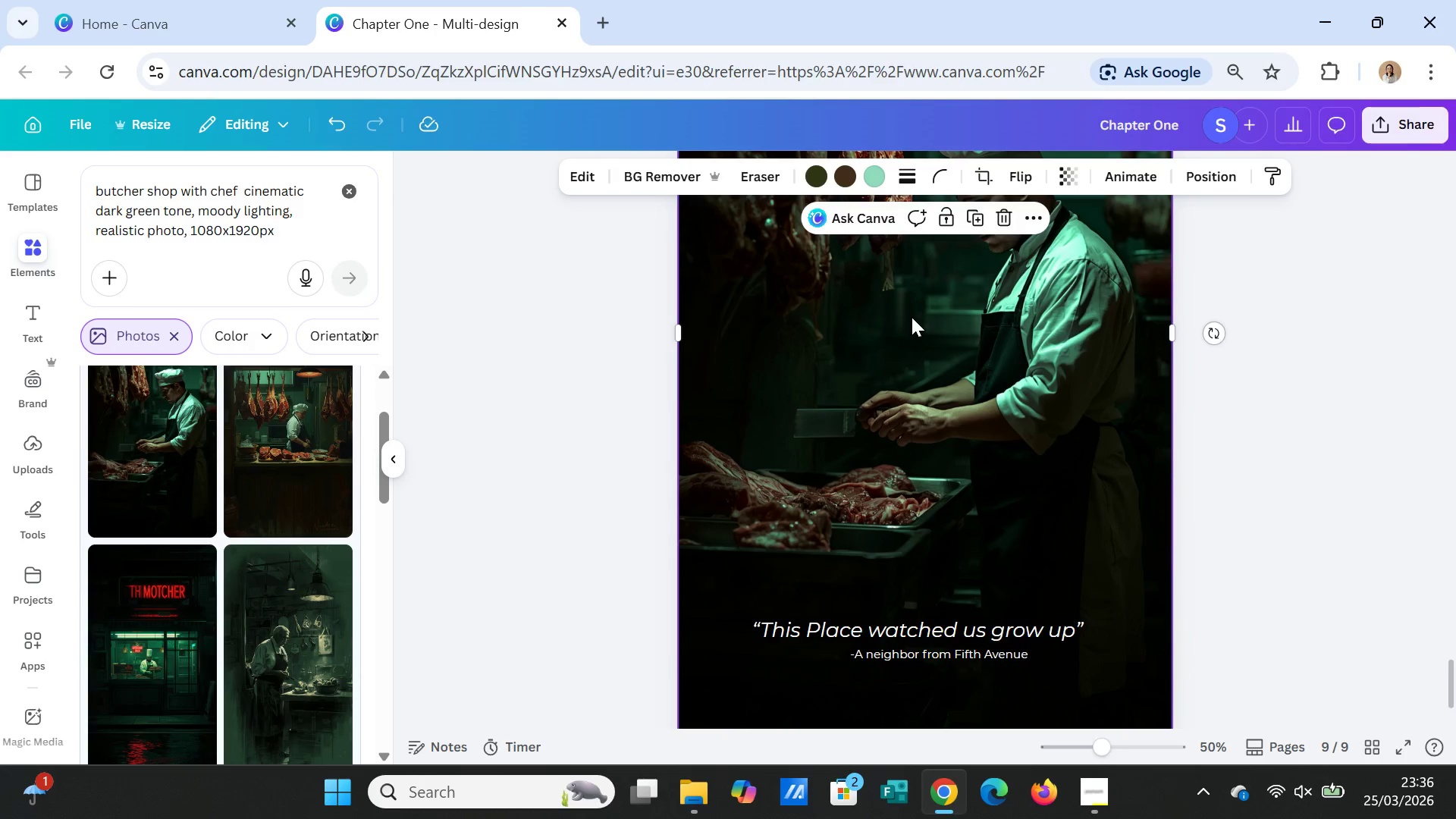 
right_click([912, 317])
 